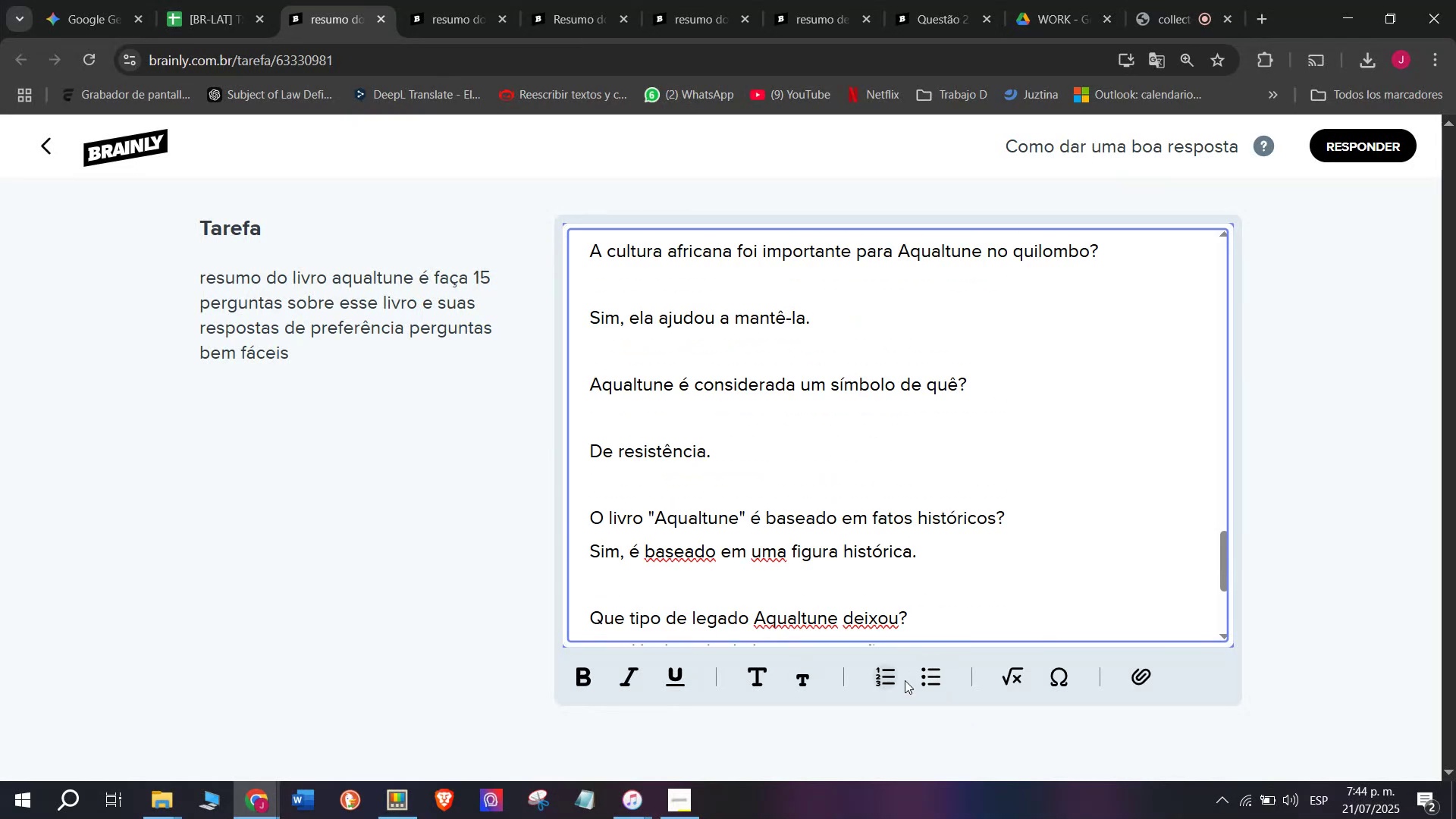 
left_click_drag(start_coordinate=[937, 682], to_coordinate=[933, 676])
 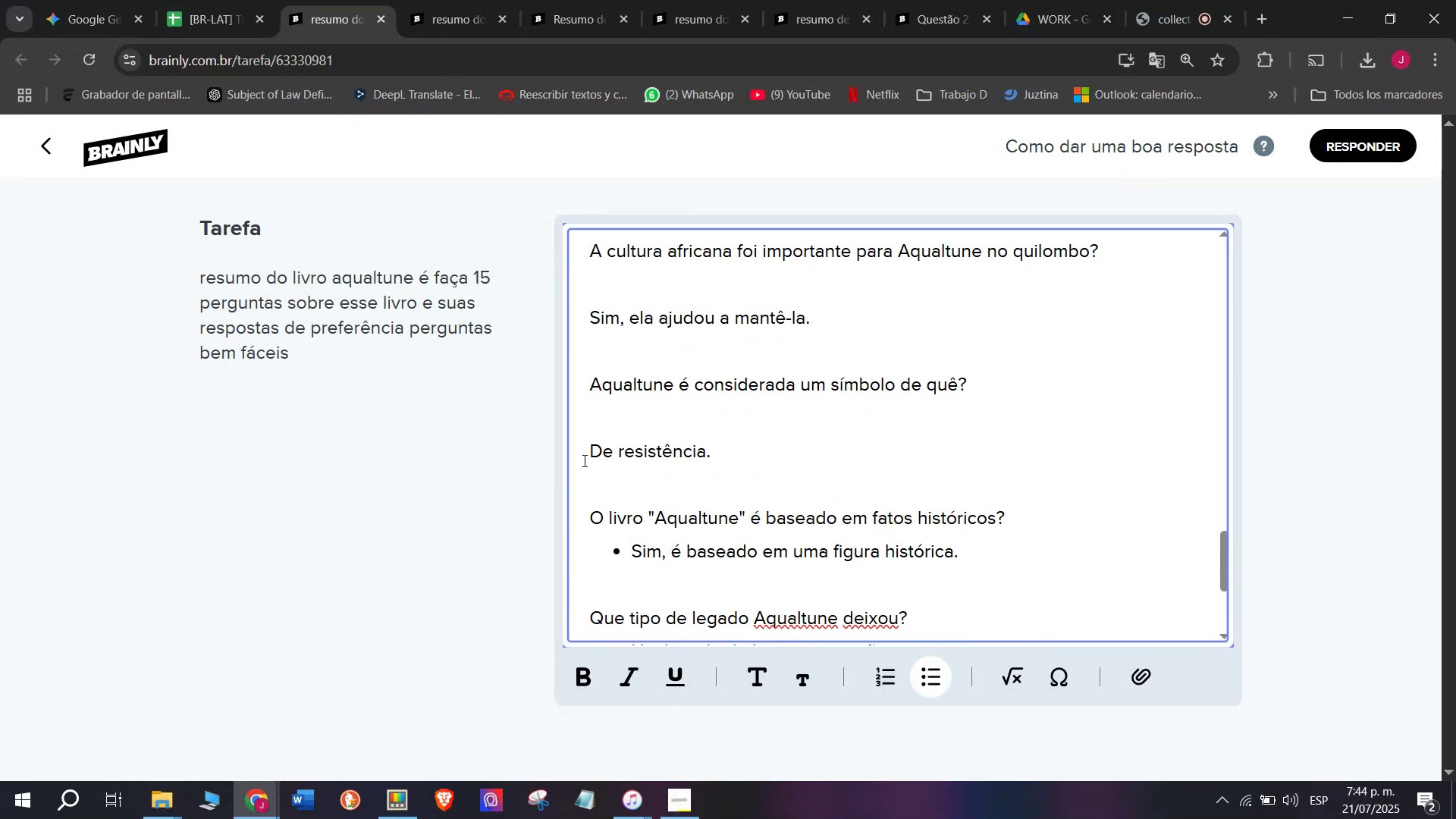 
left_click([575, 454])
 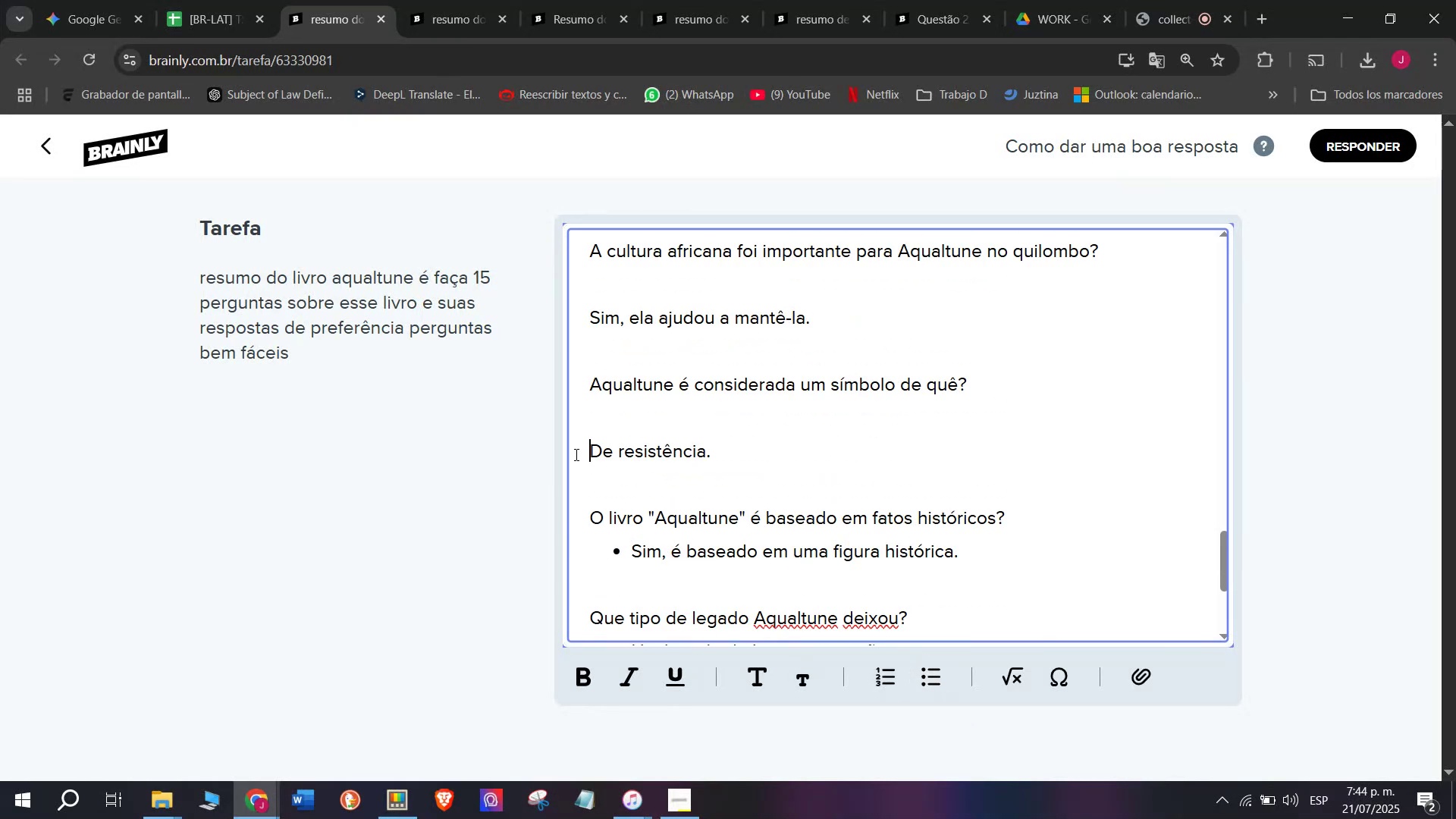 
key(Q)
 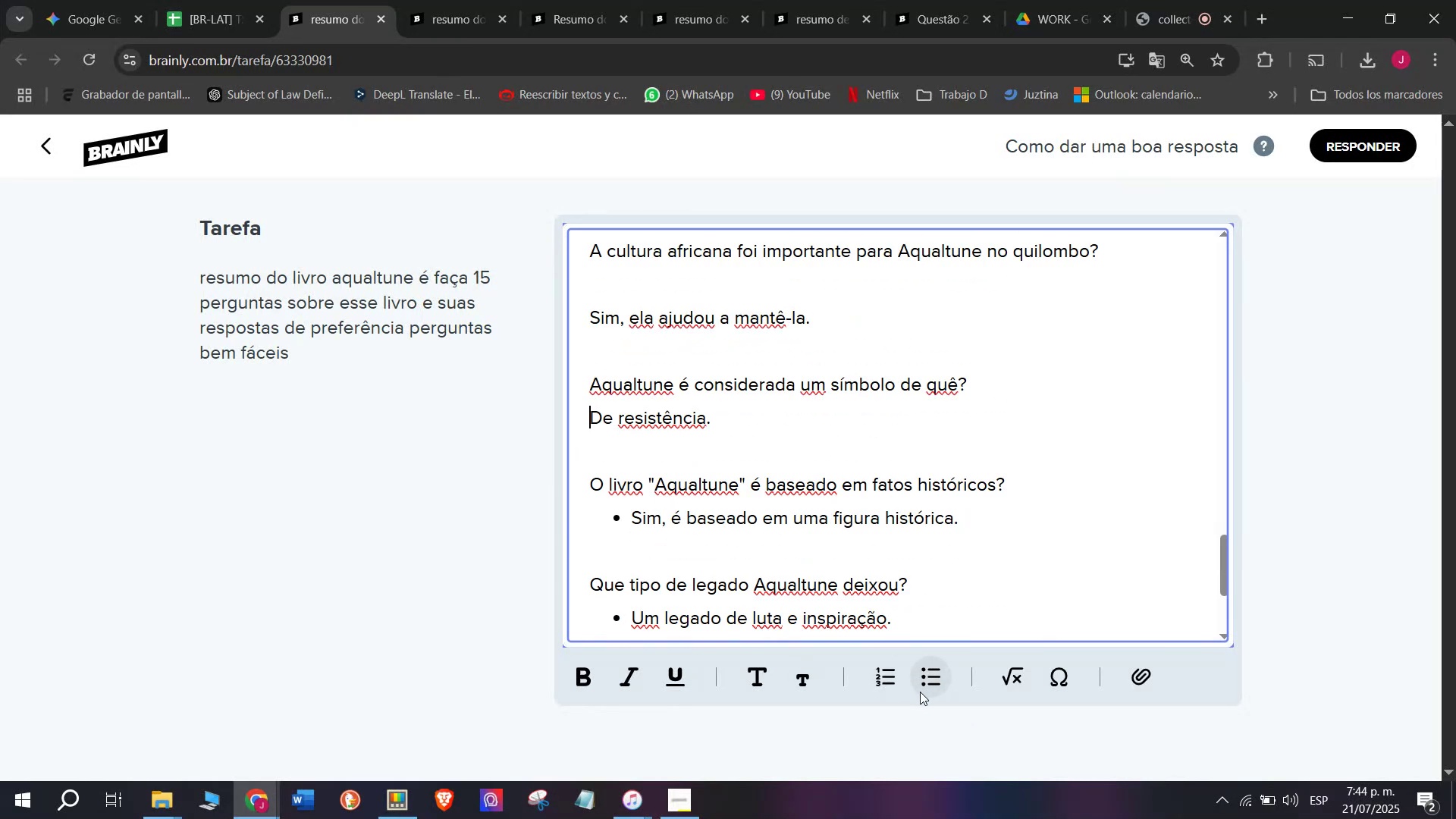 
key(Backspace)
 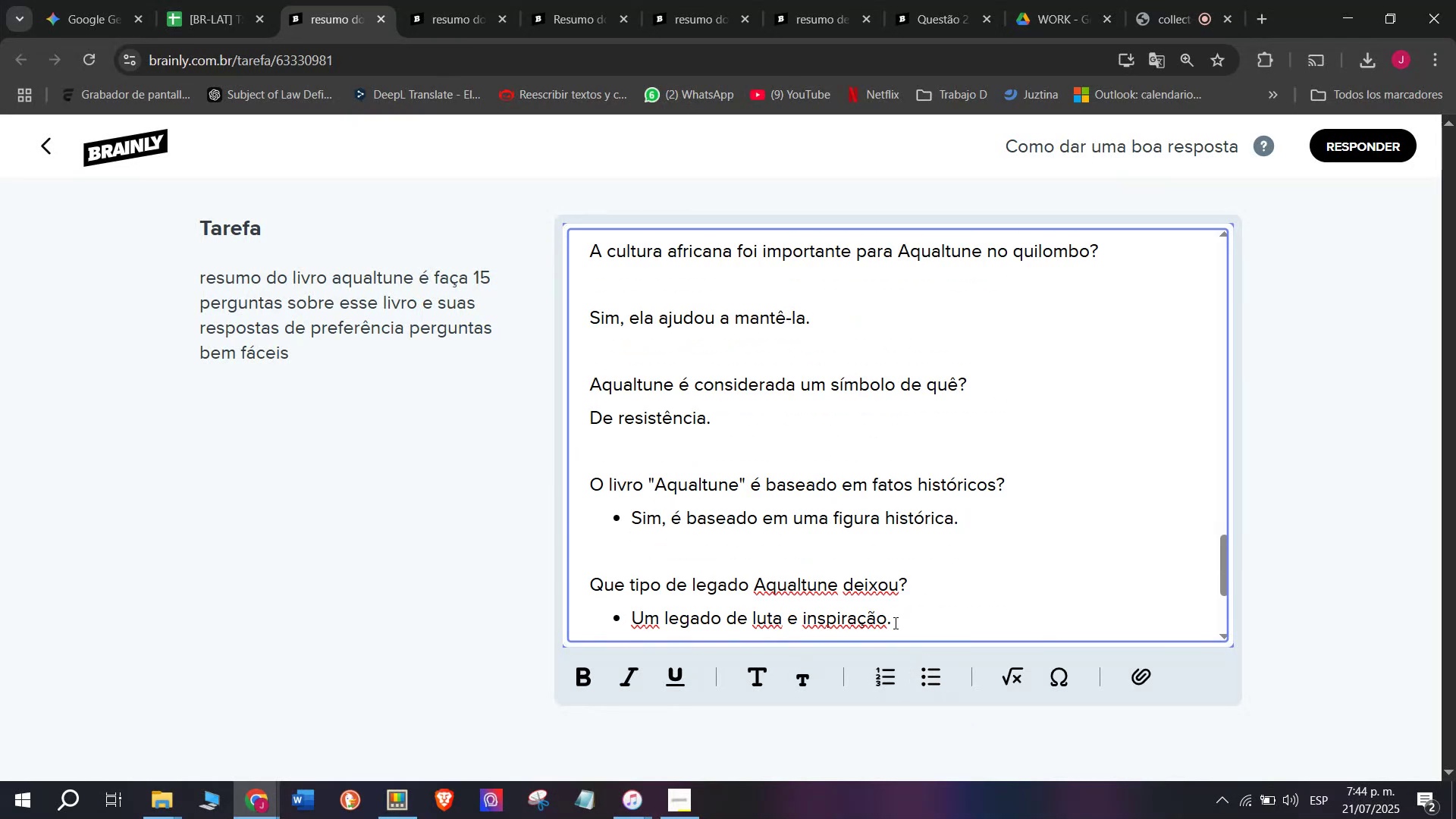 
left_click([922, 688])
 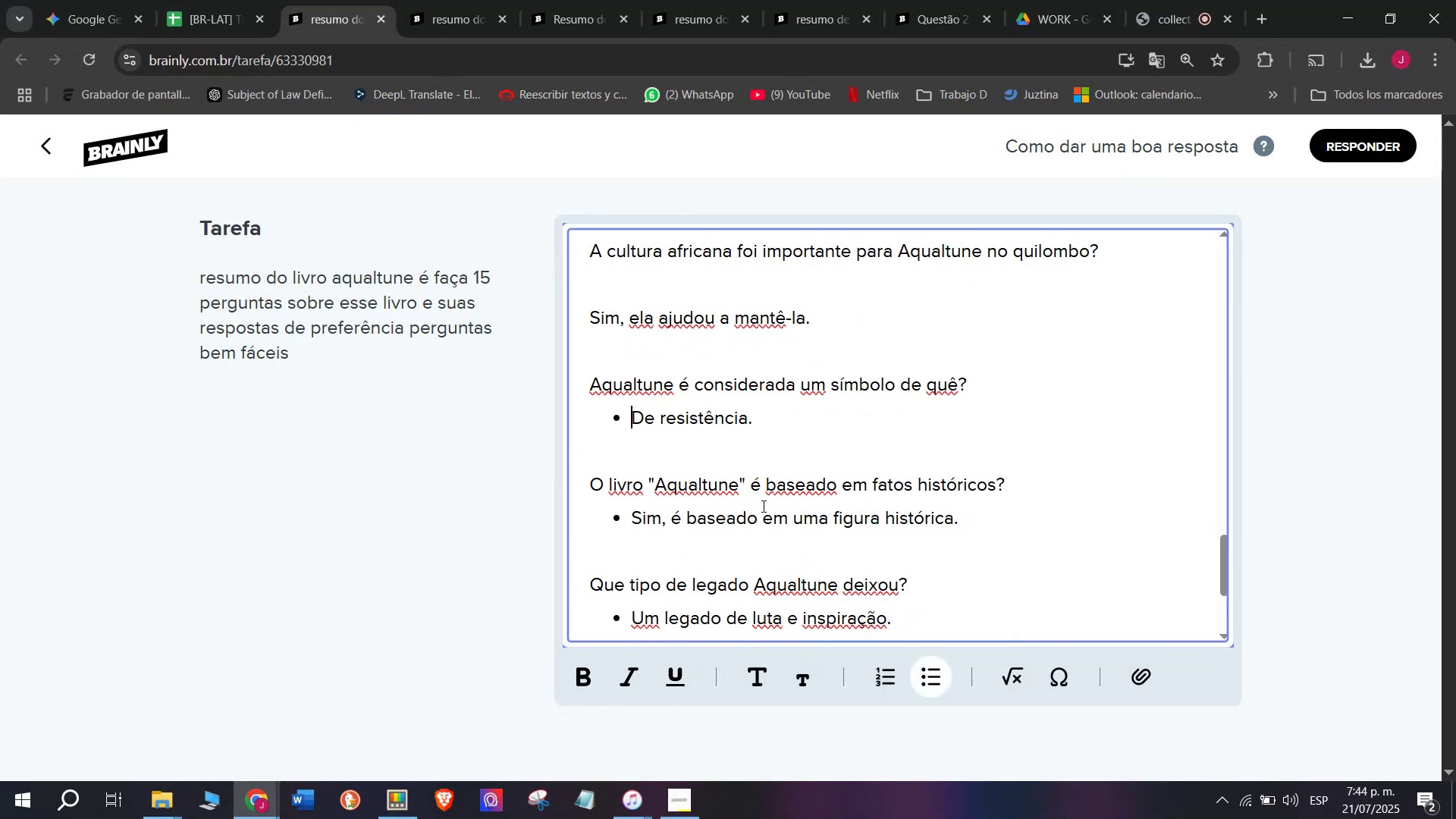 
scroll: coordinate [758, 501], scroll_direction: up, amount: 1.0
 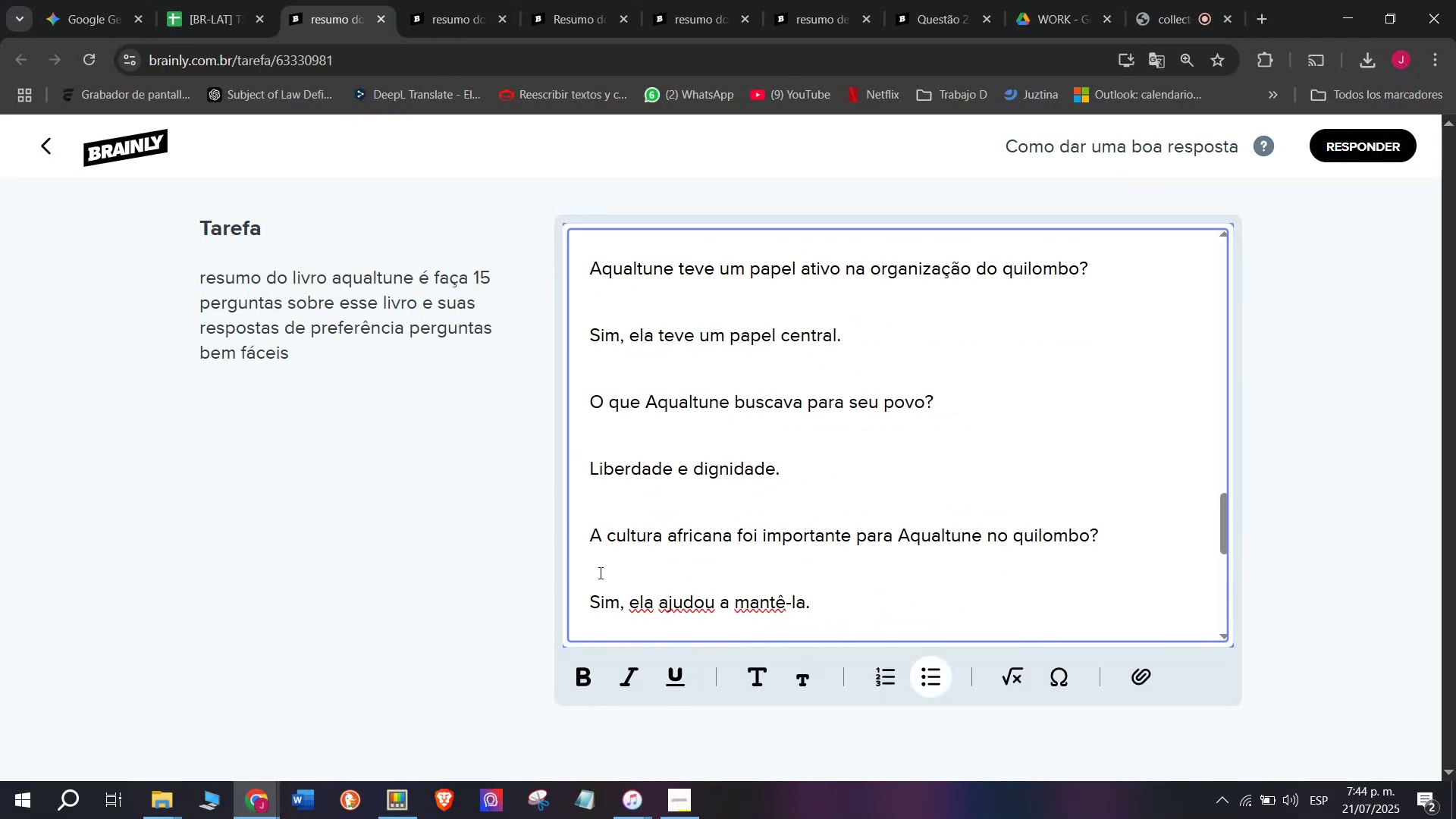 
left_click_drag(start_coordinate=[597, 589], to_coordinate=[590, 589])
 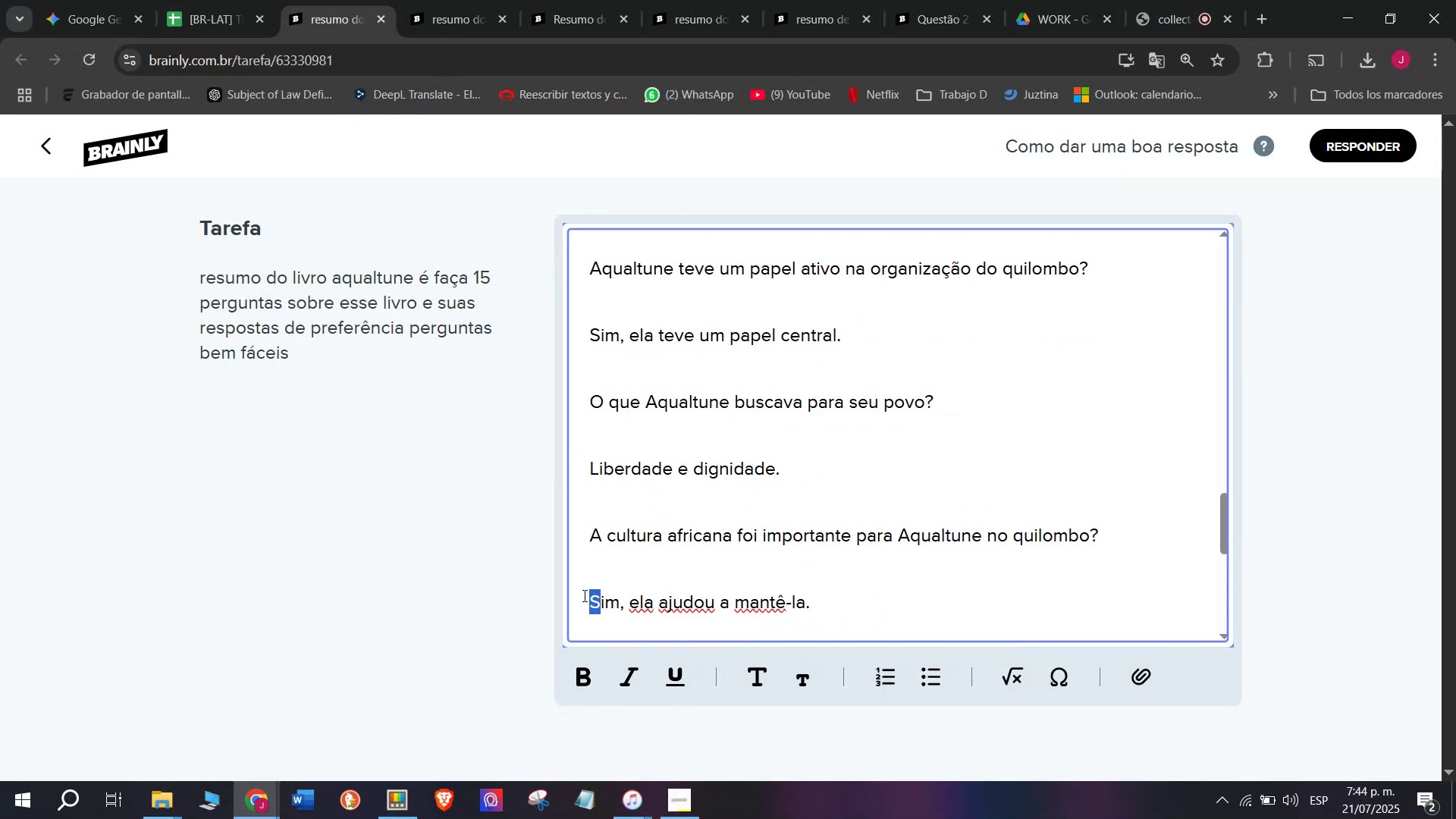 
left_click([579, 593])
 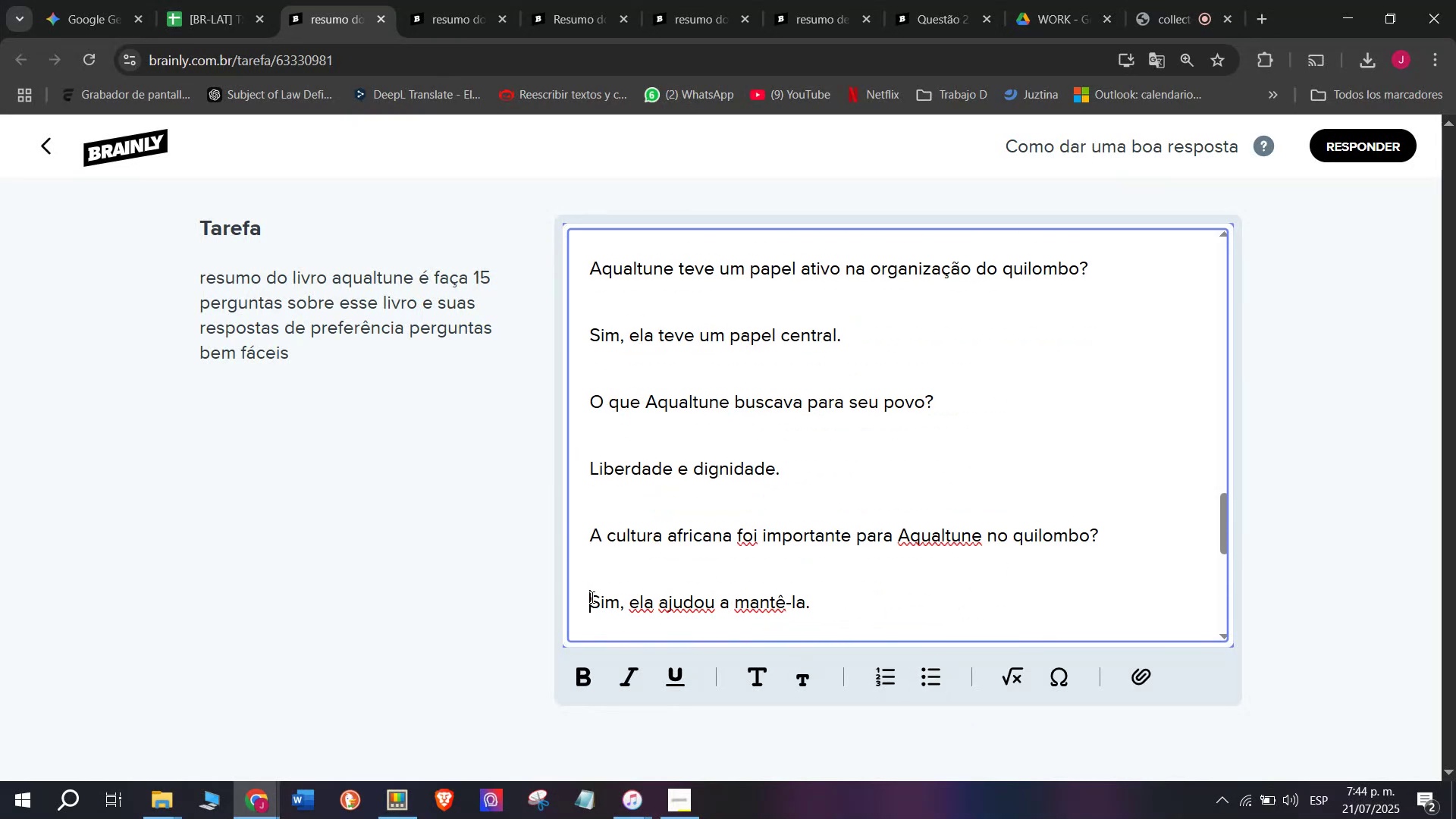 
key(Q)
 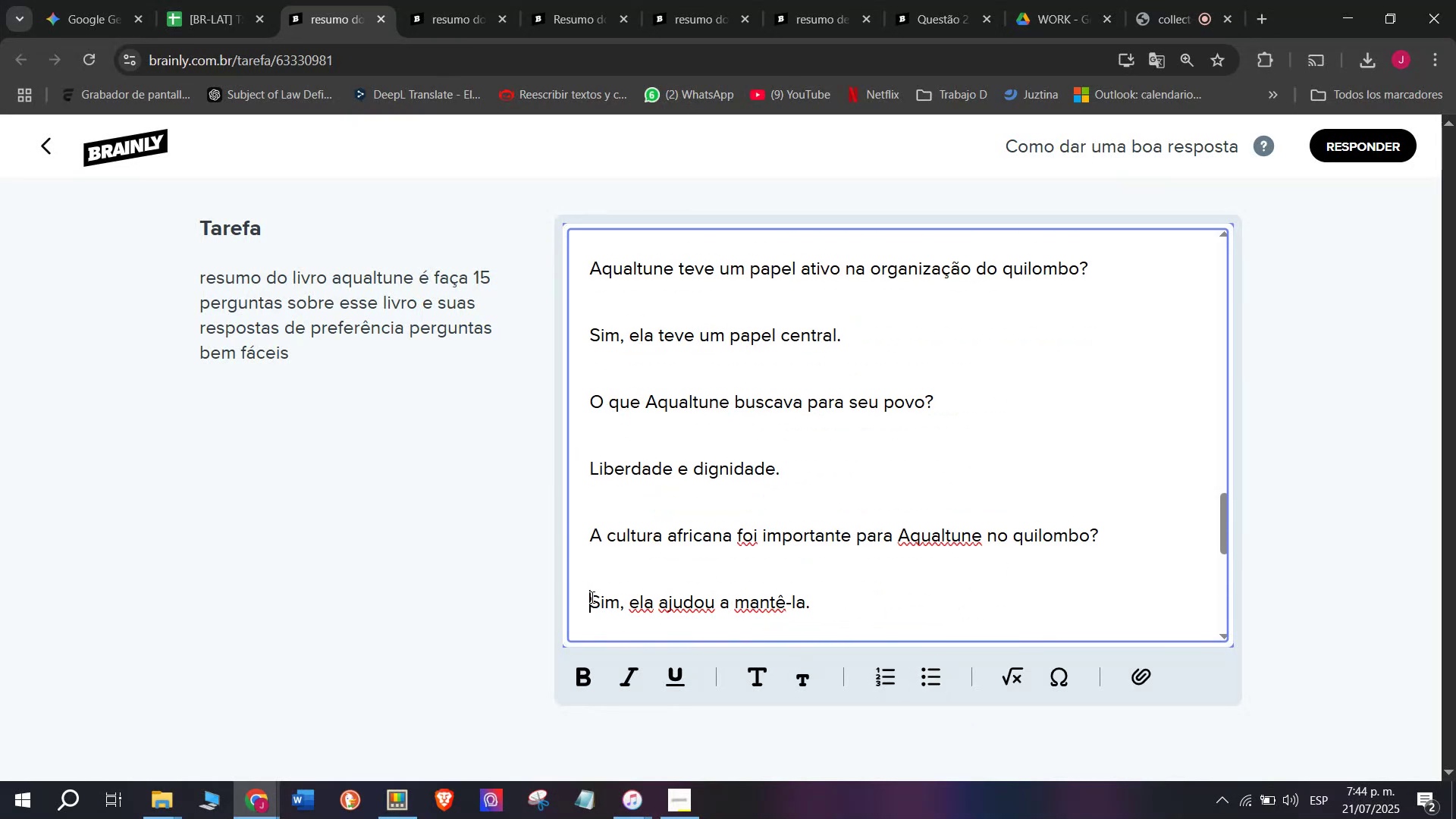 
key(Backspace)
 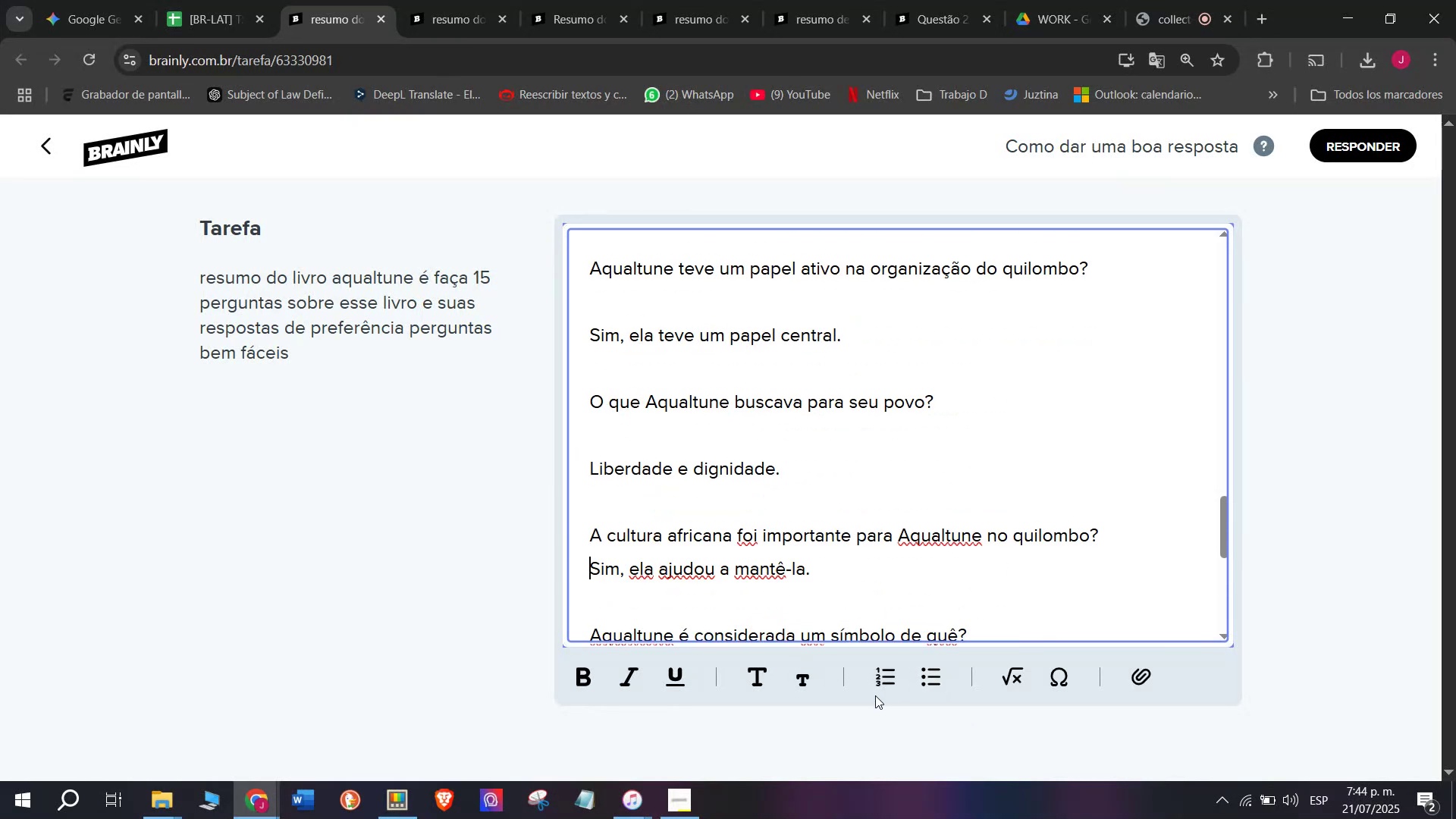 
left_click([920, 691])
 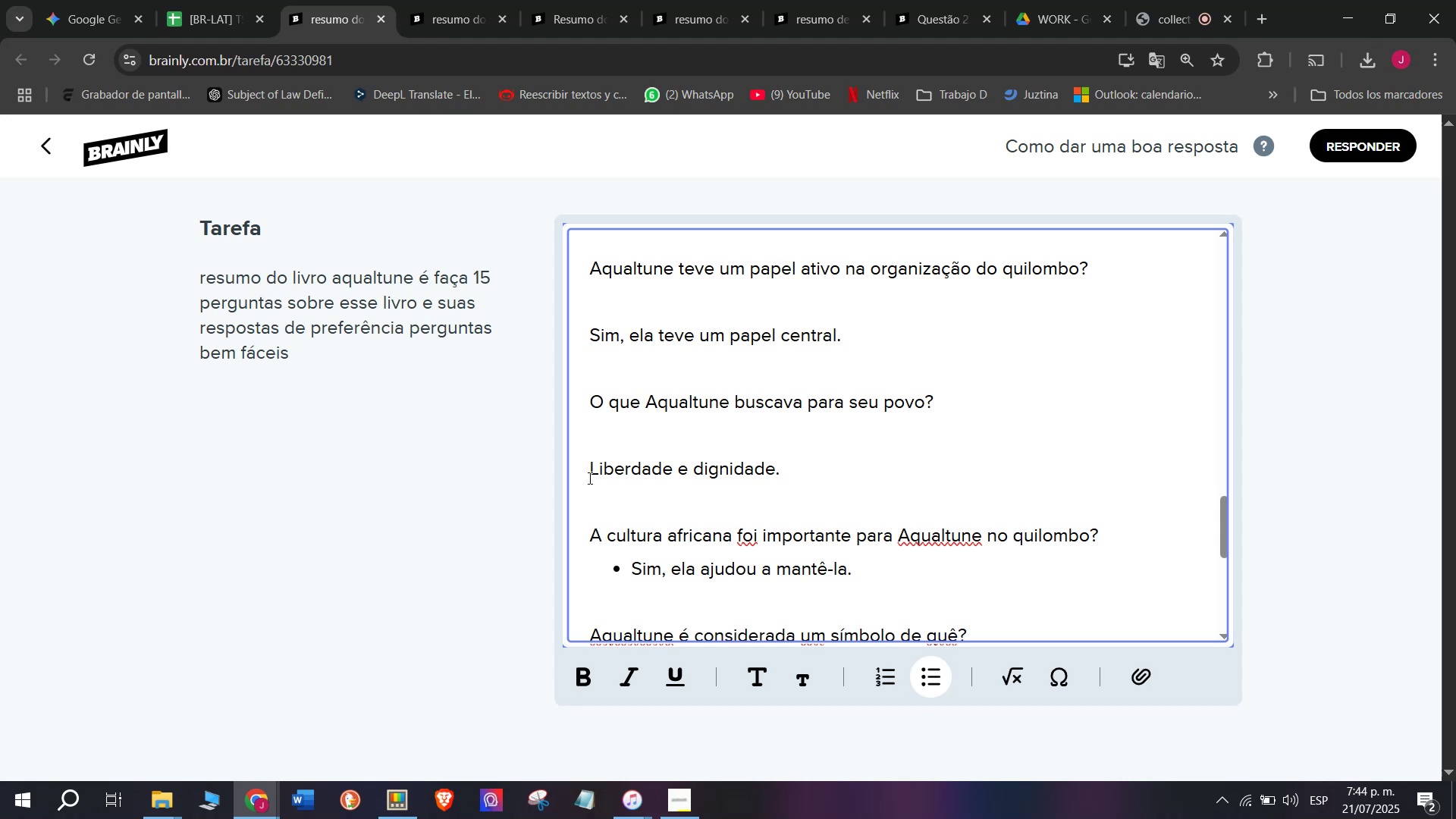 
key(Q)
 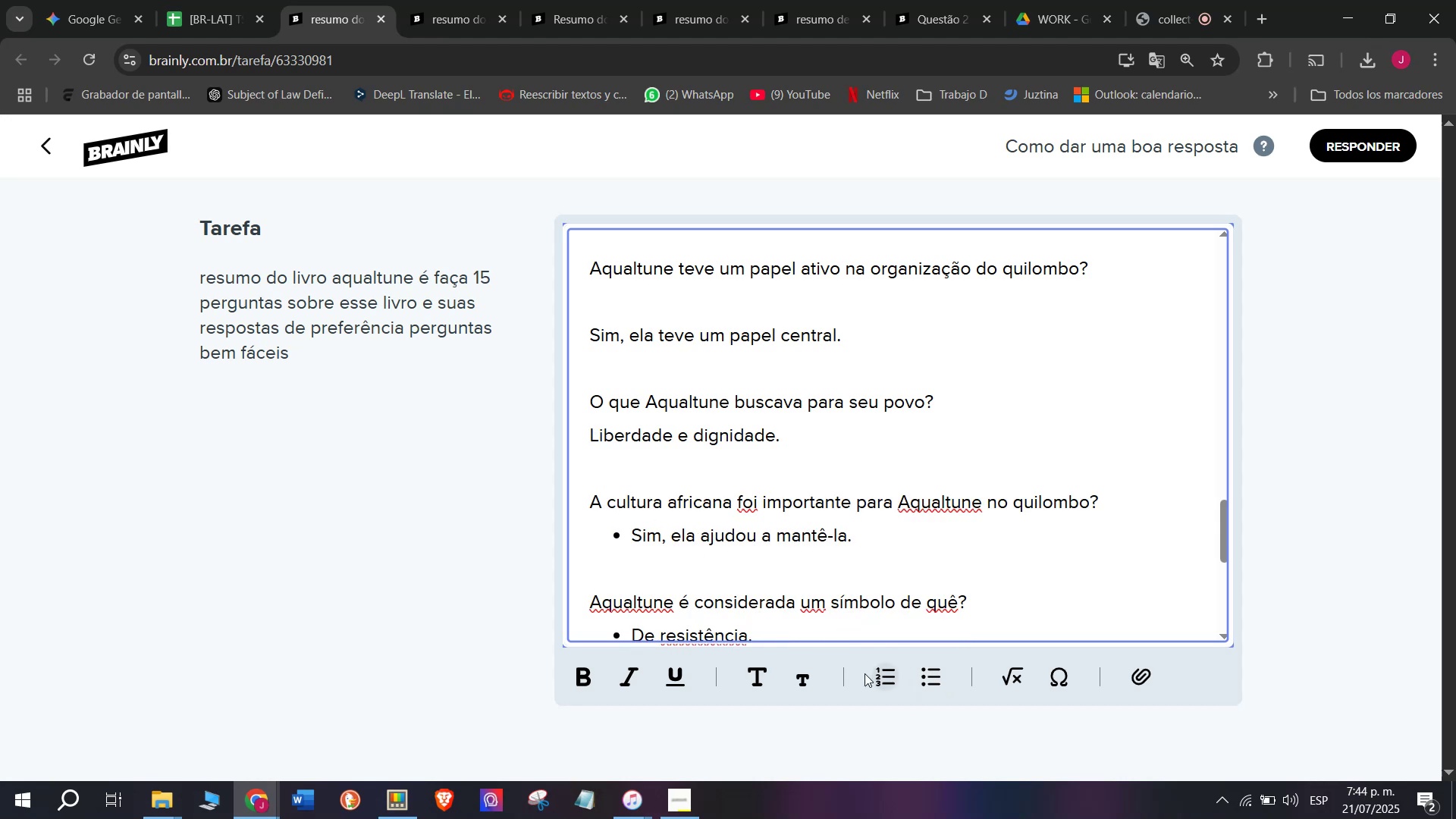 
key(Backspace)
 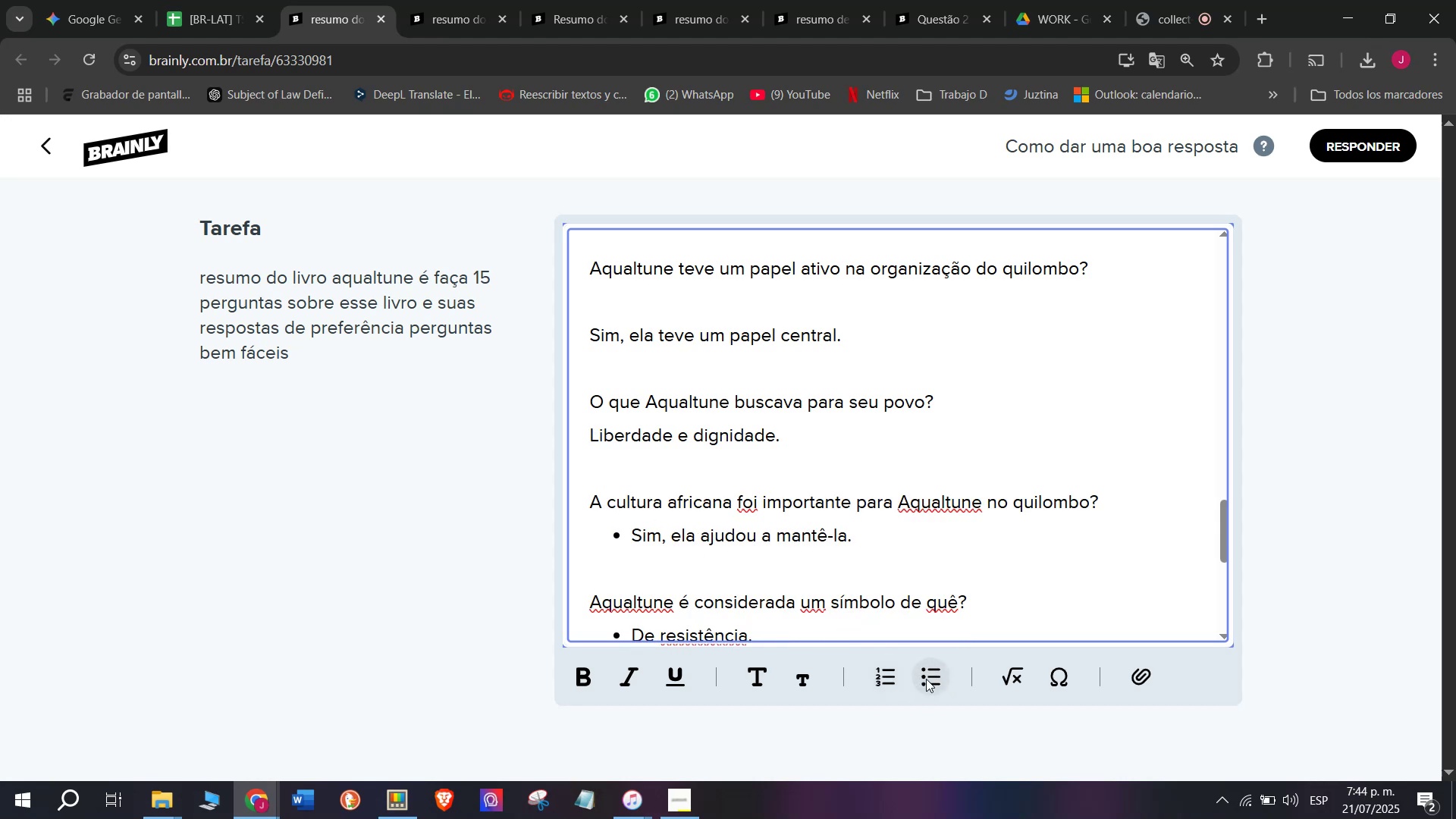 
scroll: coordinate [746, 511], scroll_direction: up, amount: 1.0
 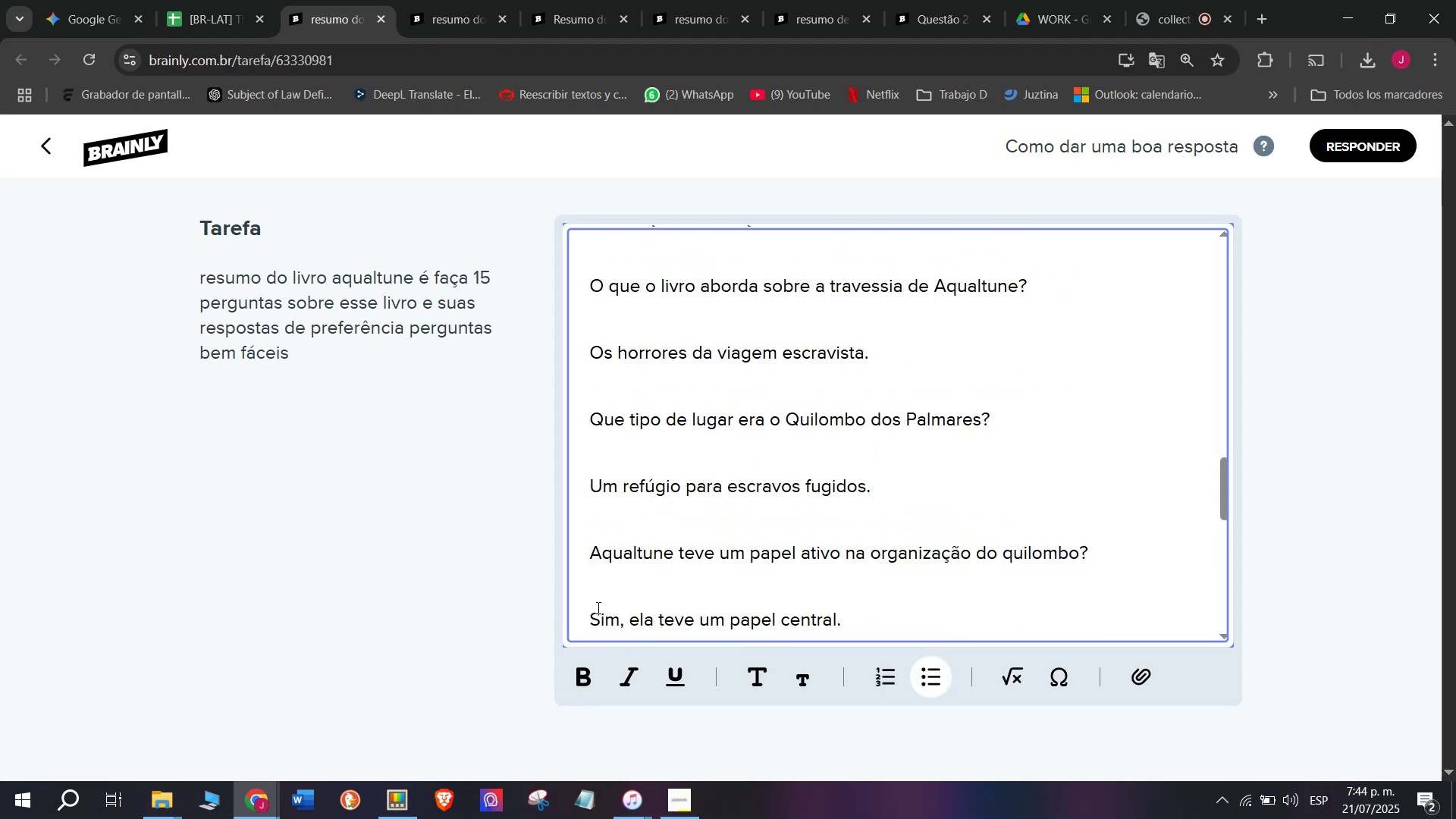 
left_click([579, 618])
 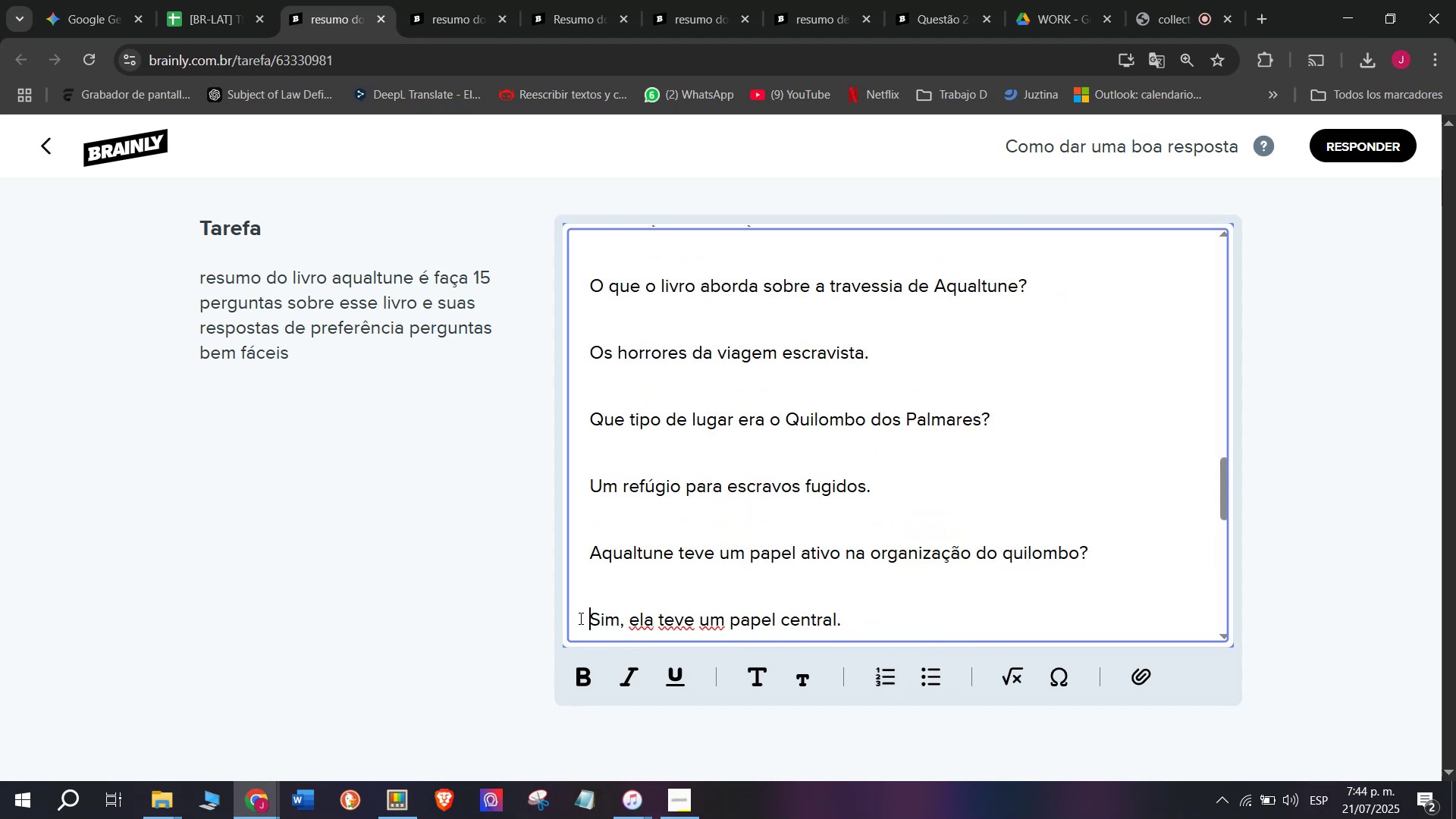 
key(Q)
 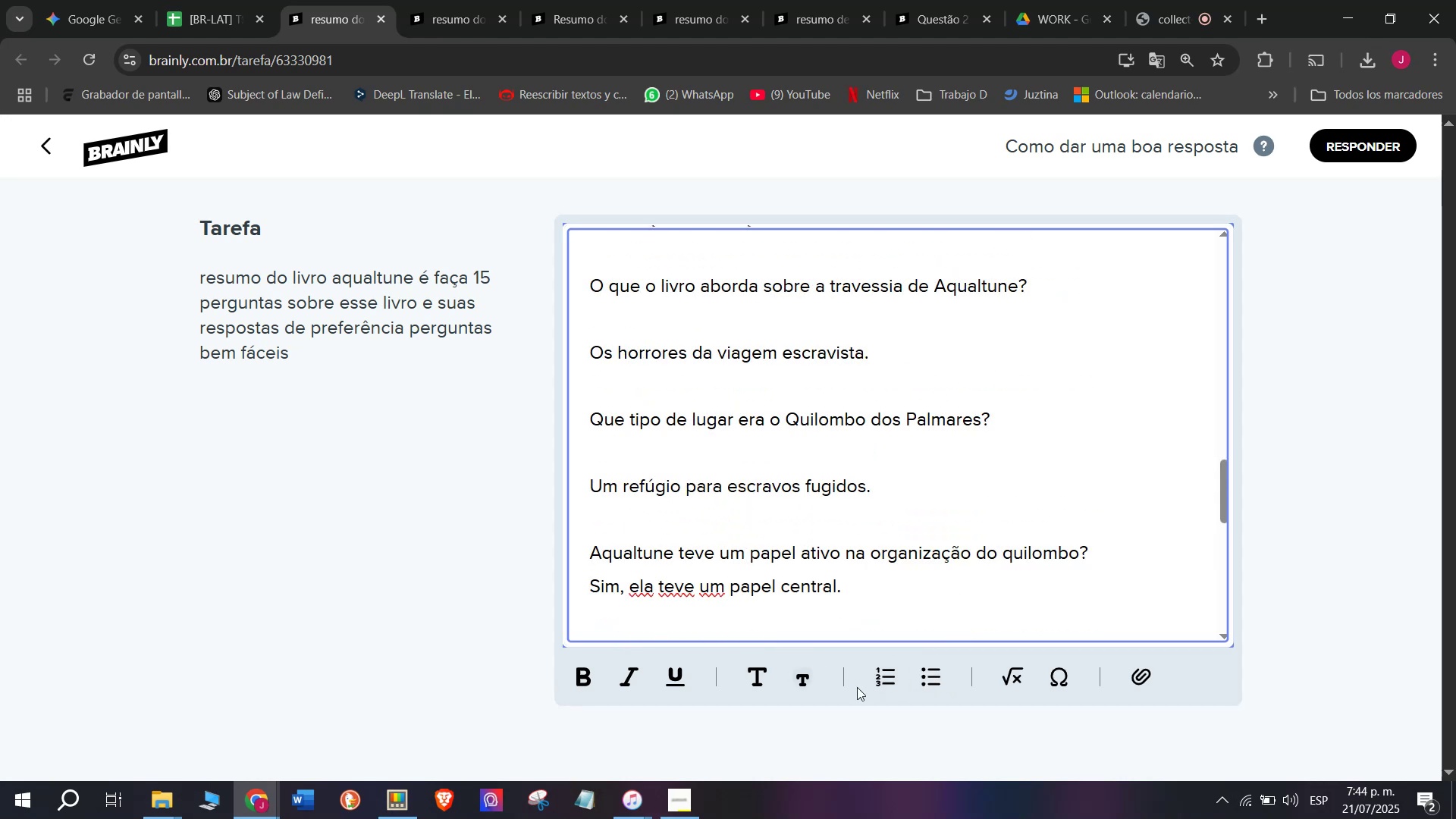 
key(Backspace)
 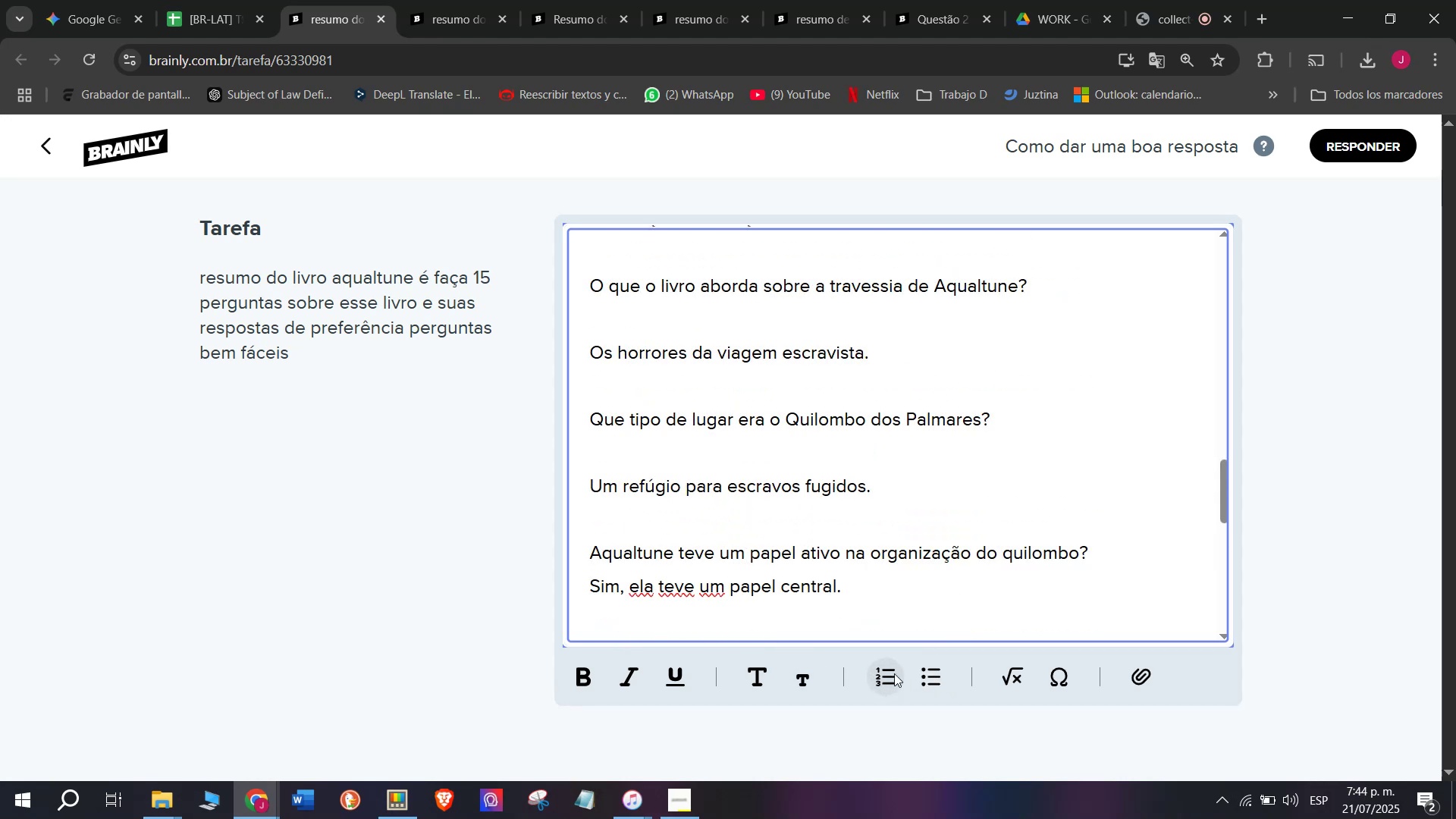 
left_click_drag(start_coordinate=[921, 675], to_coordinate=[910, 670])
 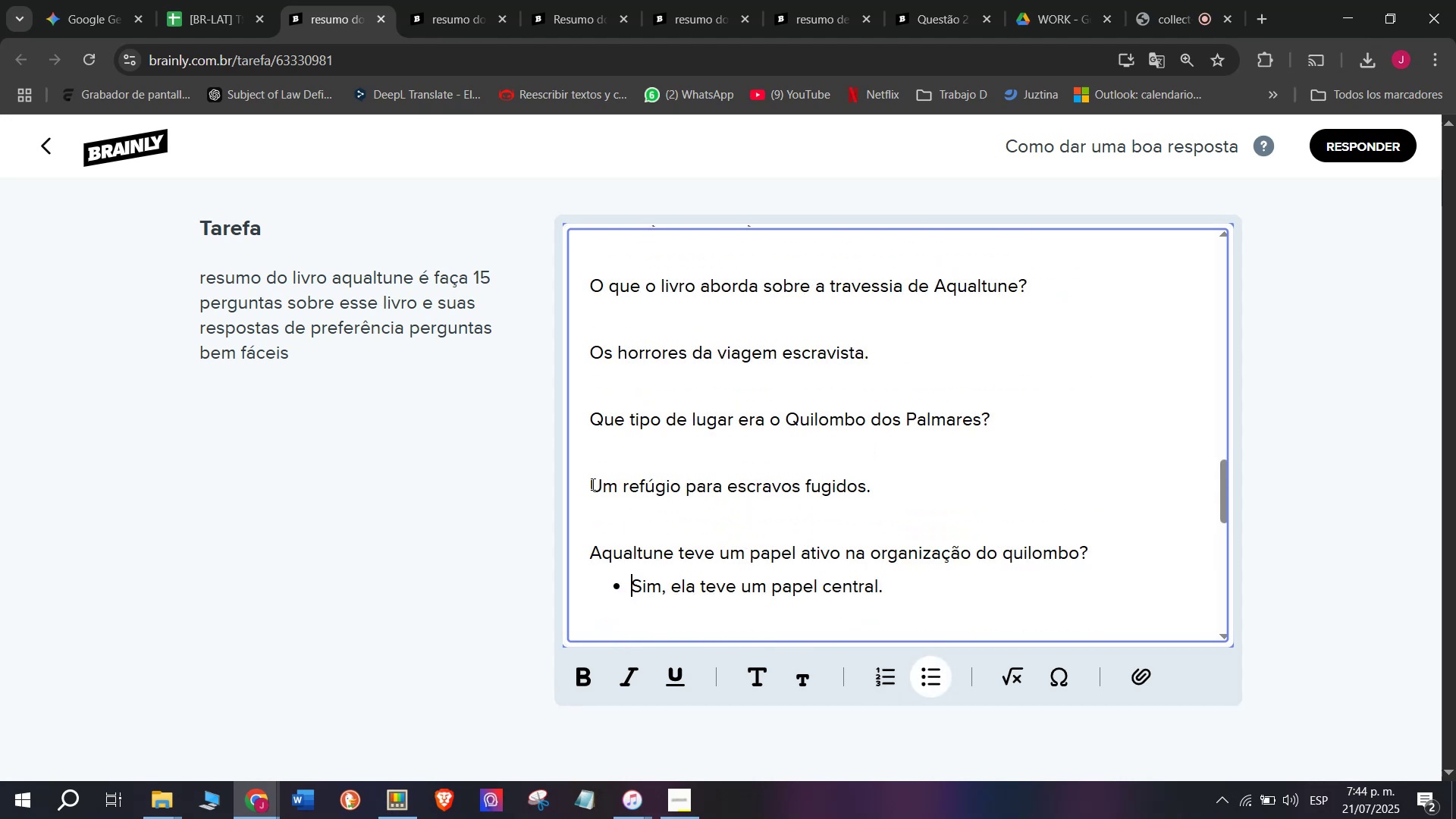 
left_click([580, 482])
 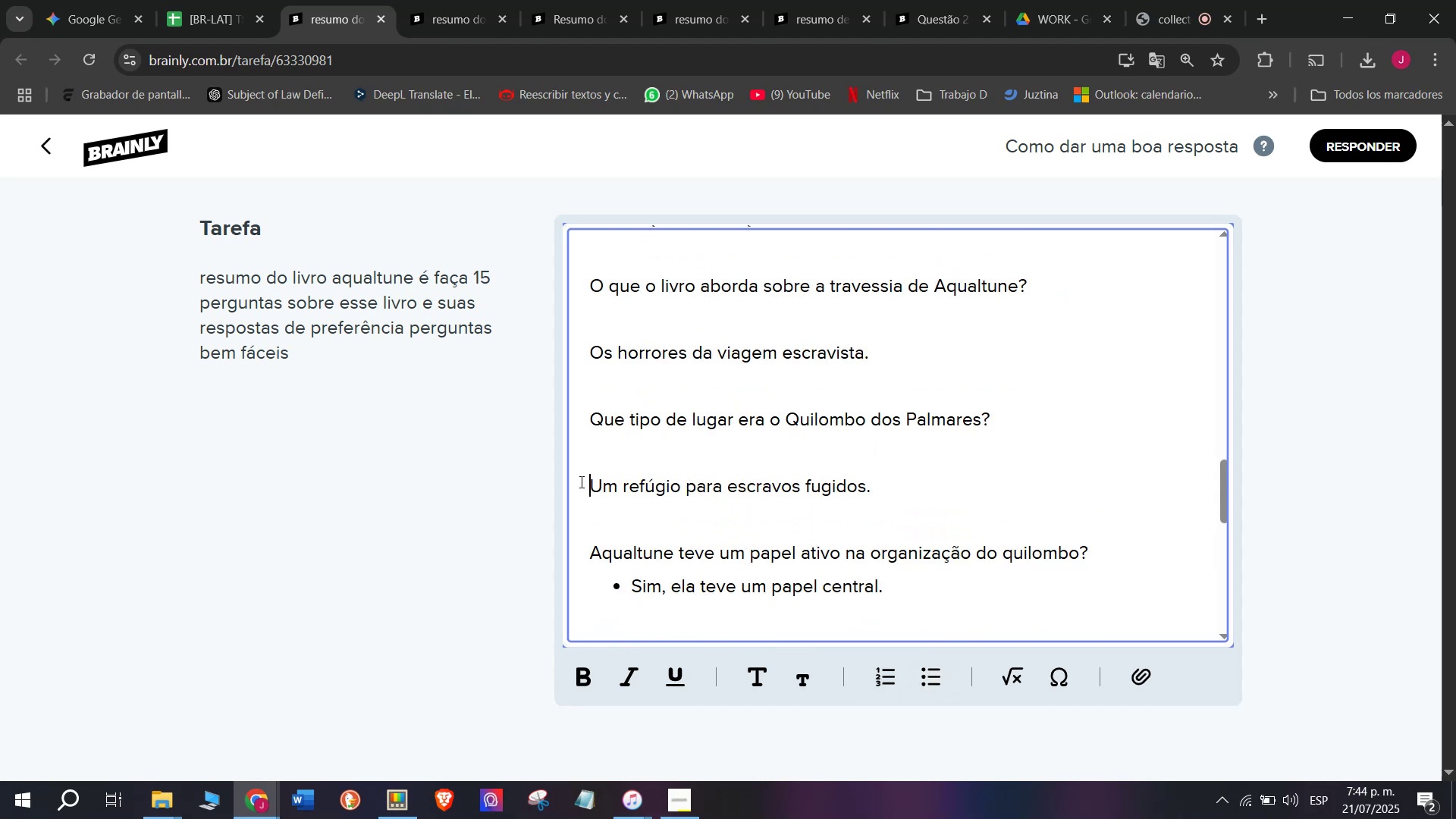 
key(Q)
 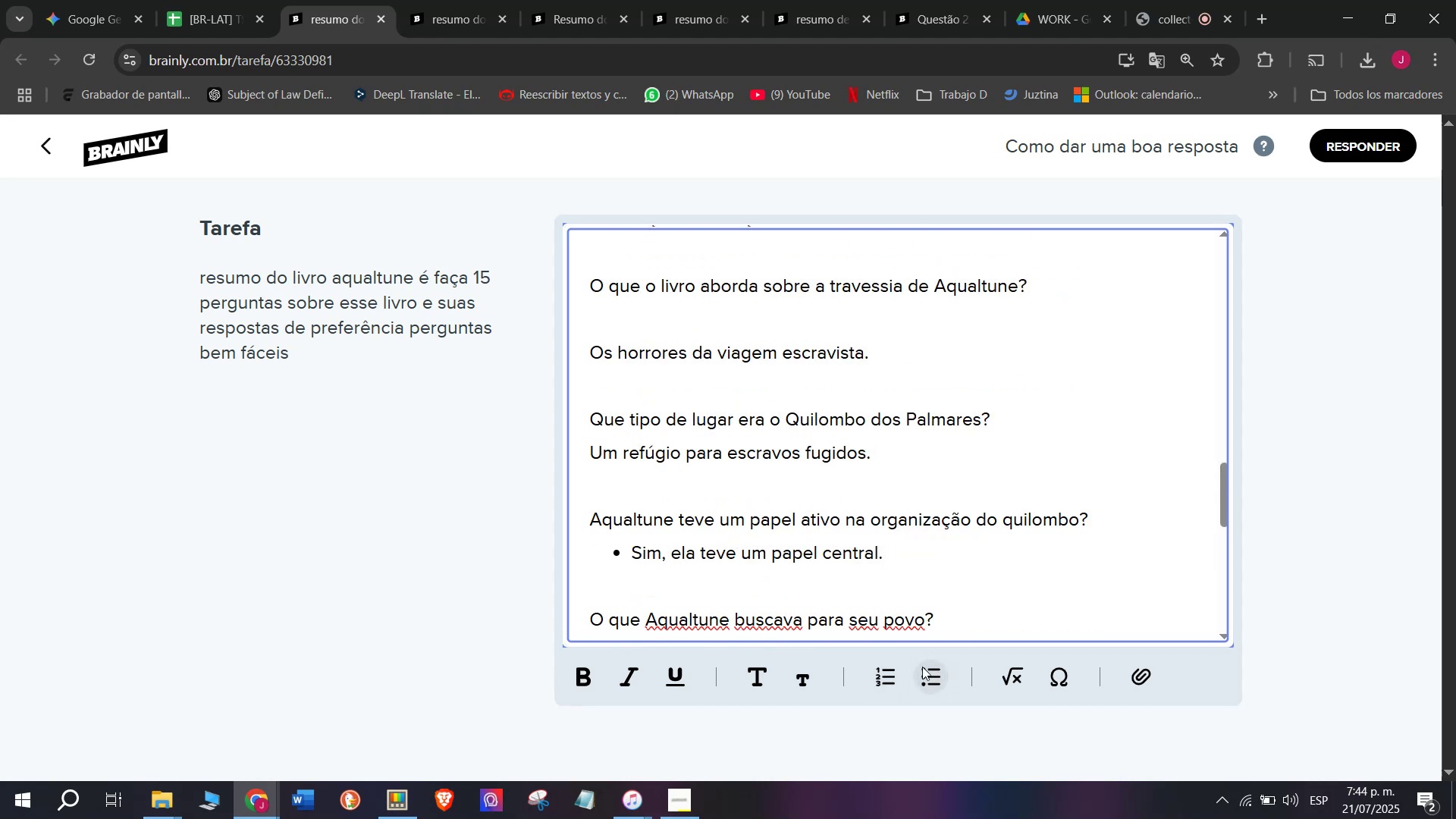 
key(Backspace)
 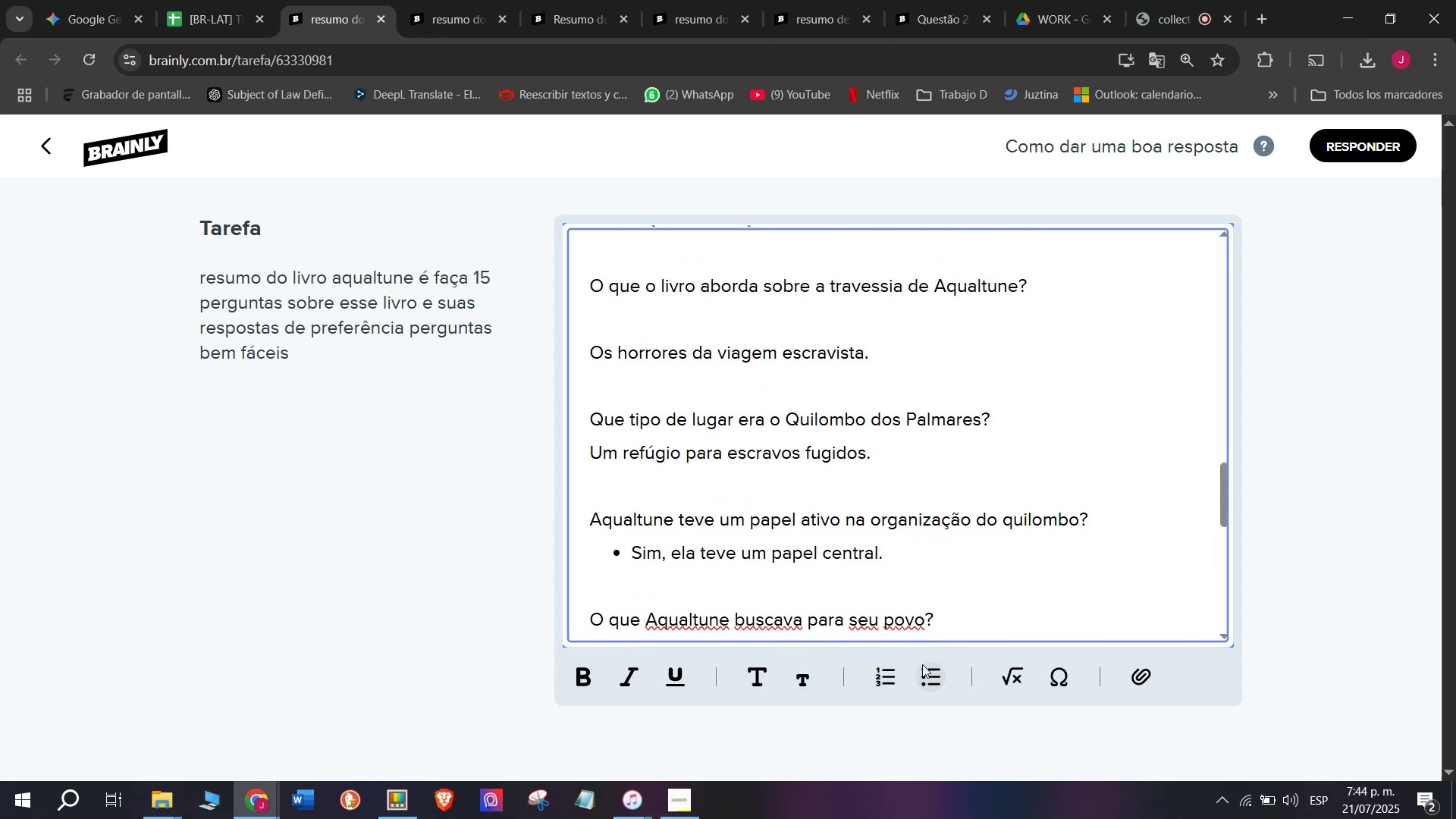 
left_click([924, 673])
 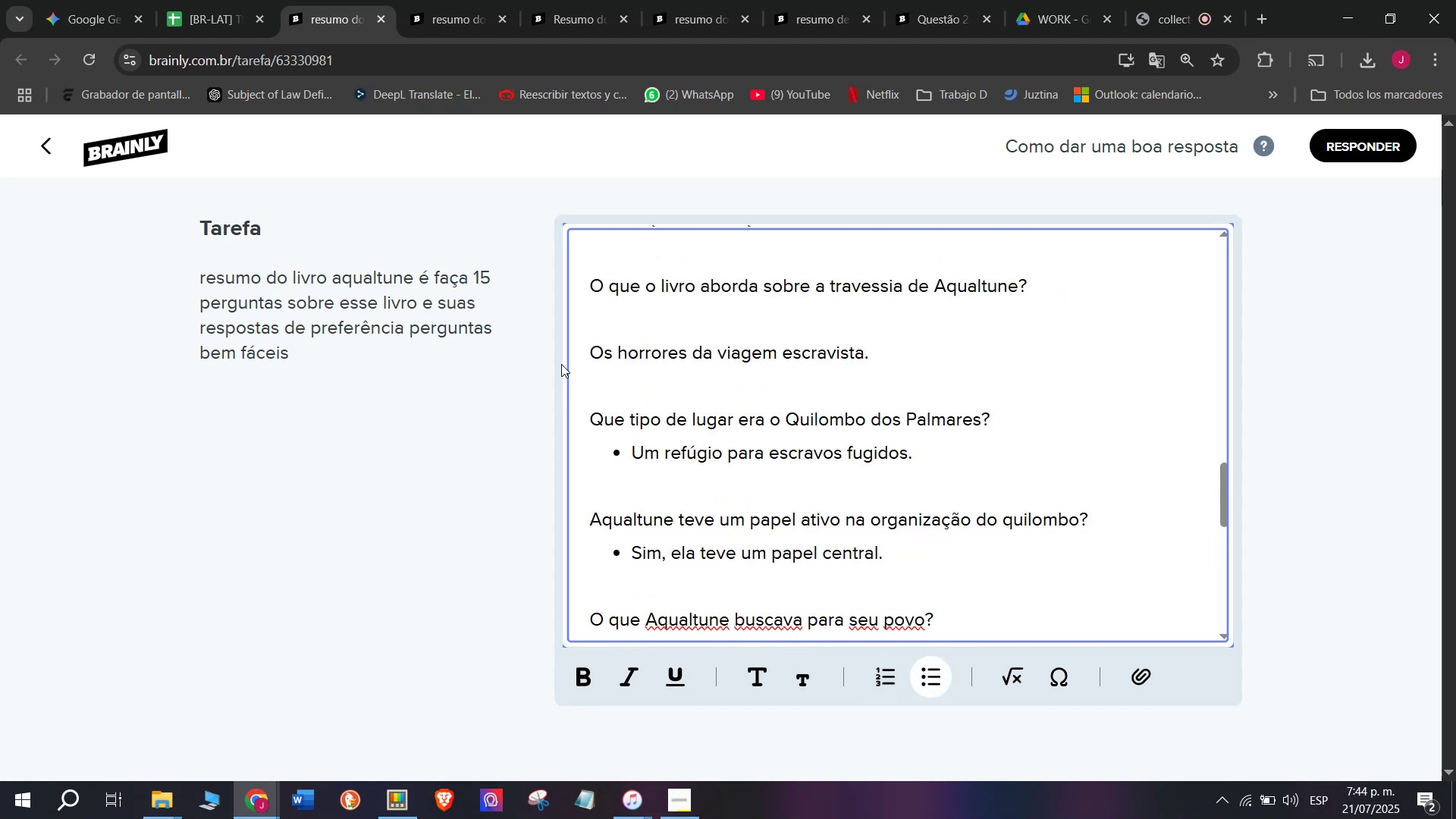 
left_click([563, 345])
 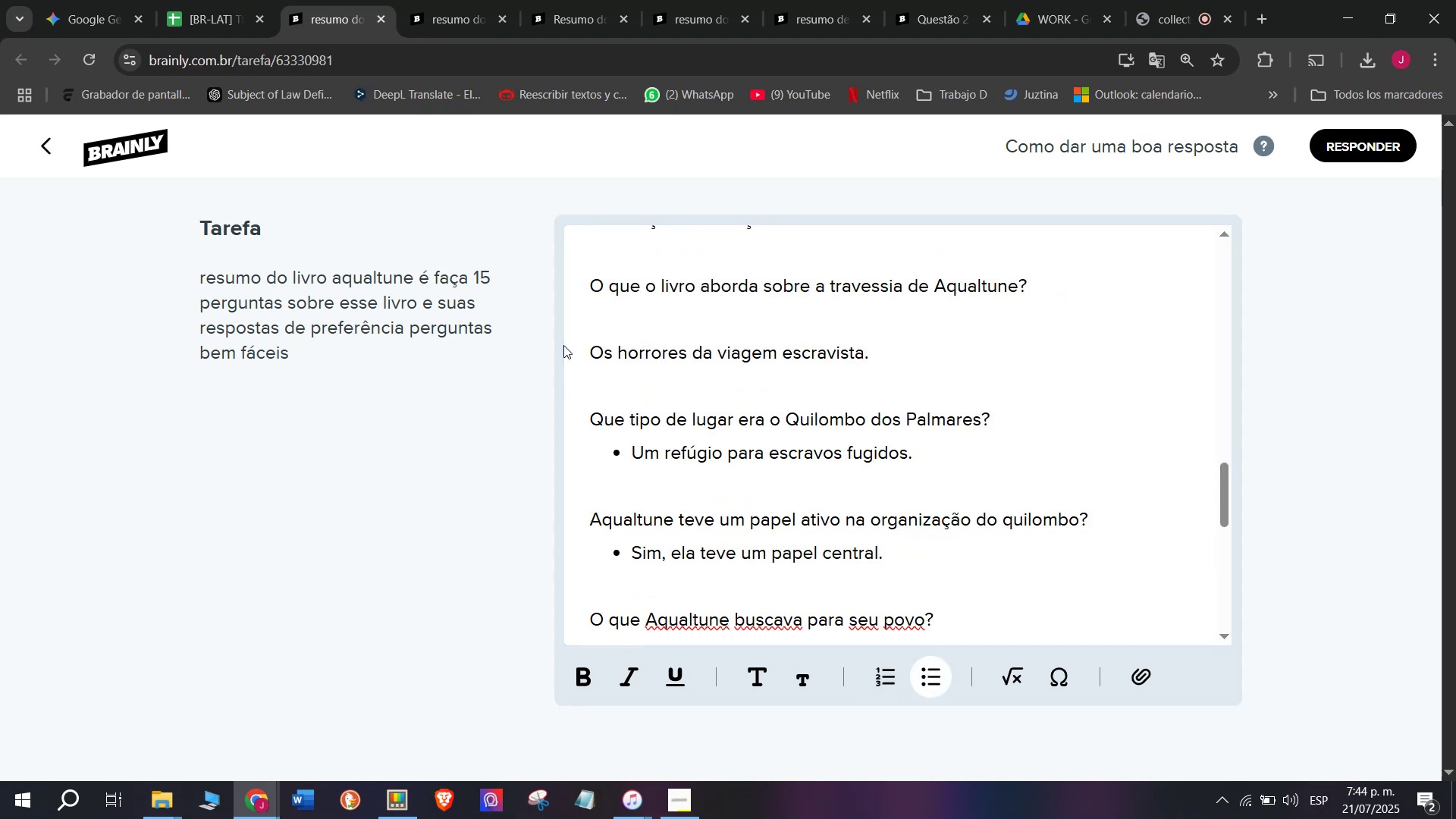 
key(Q)
 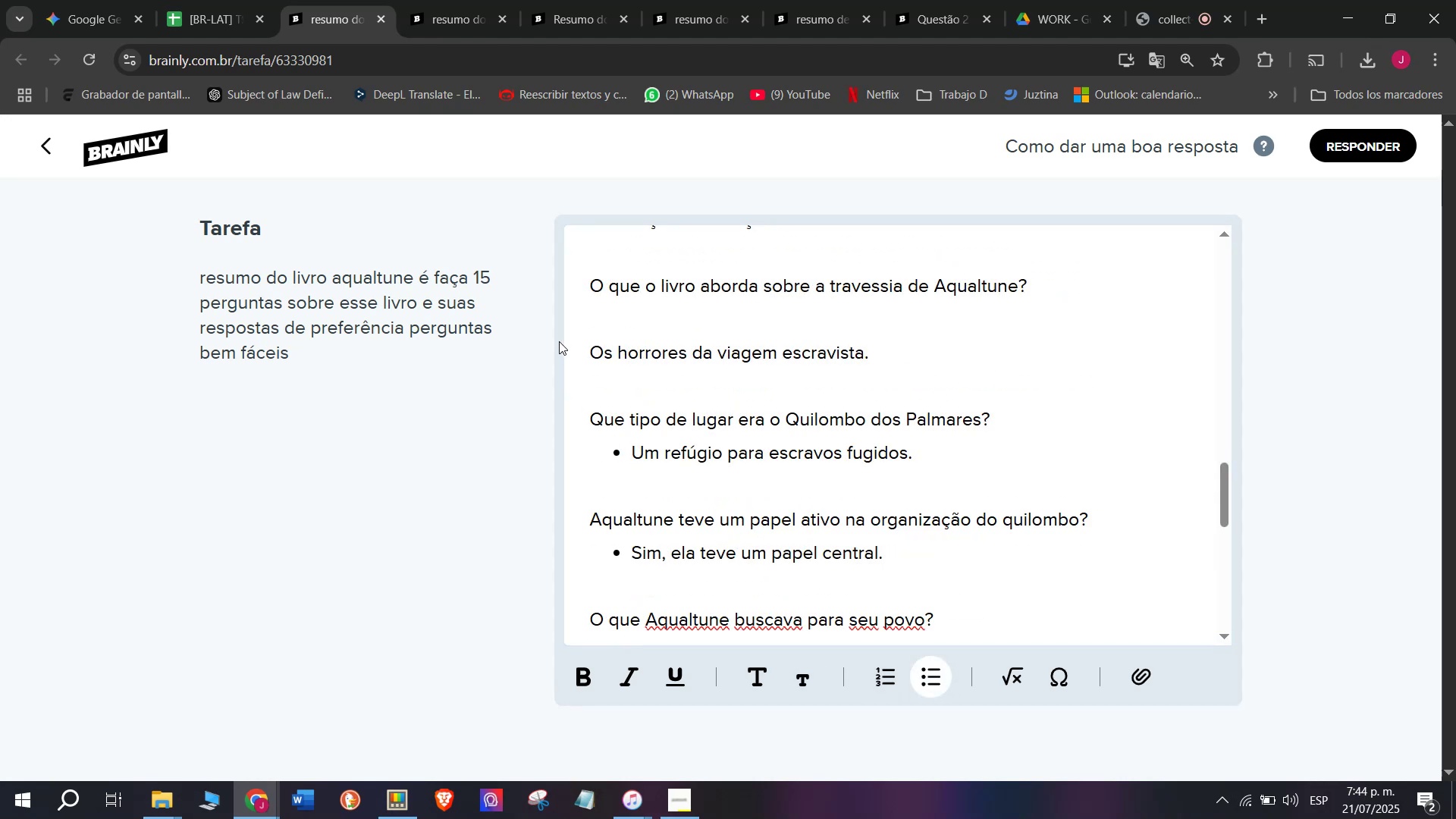 
key(Backspace)
 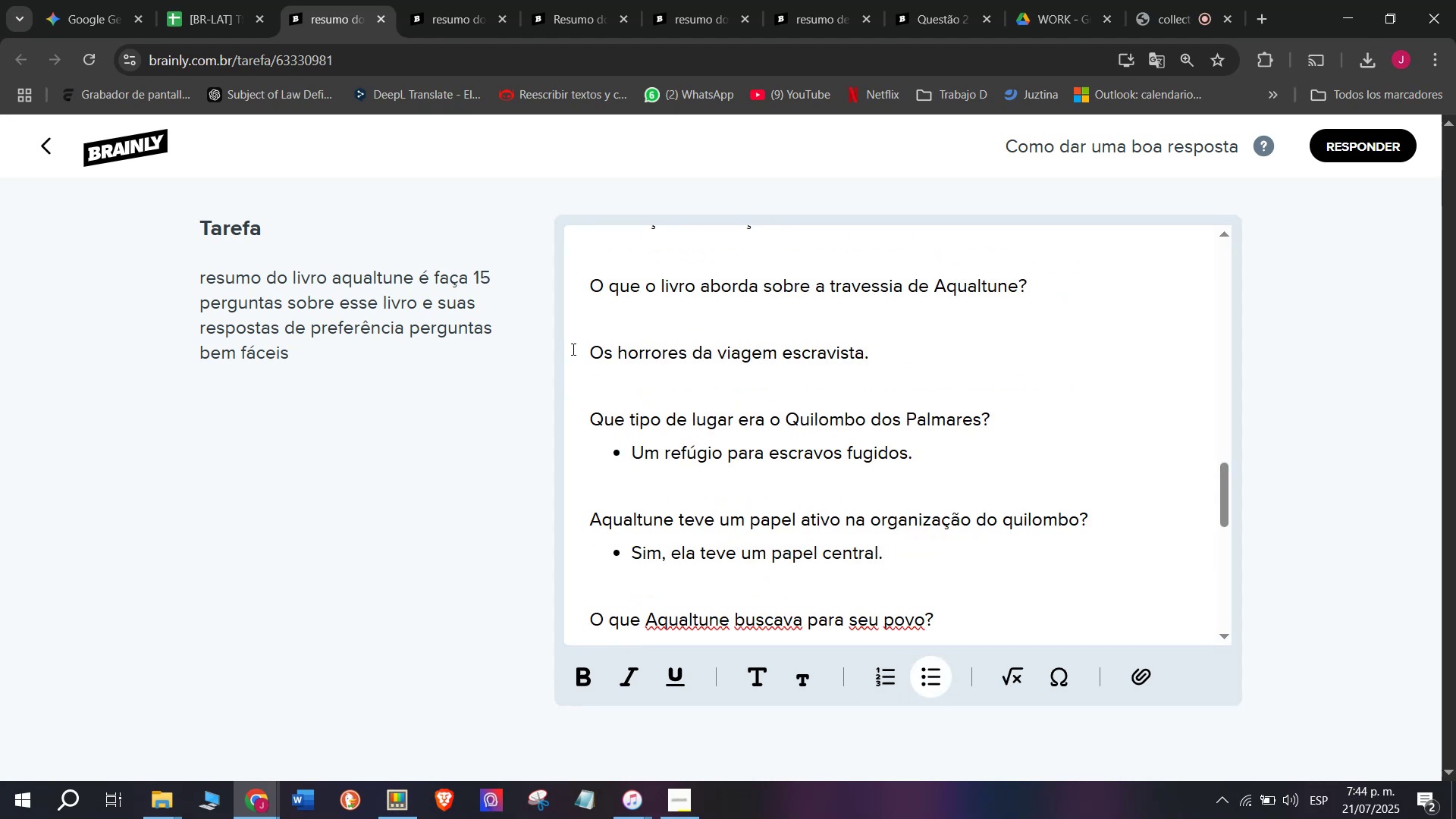 
left_click([572, 349])
 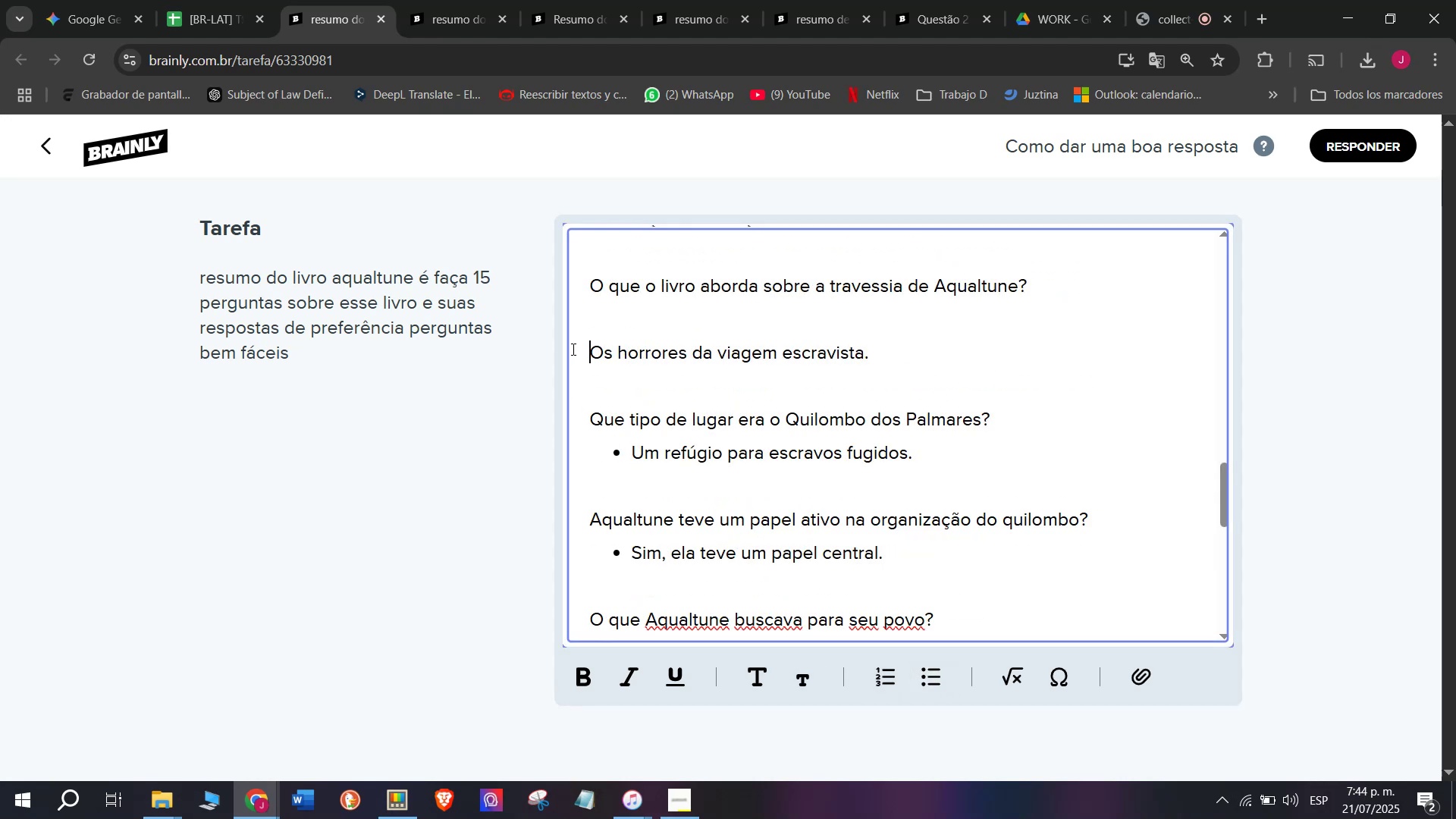 
key(Q)
 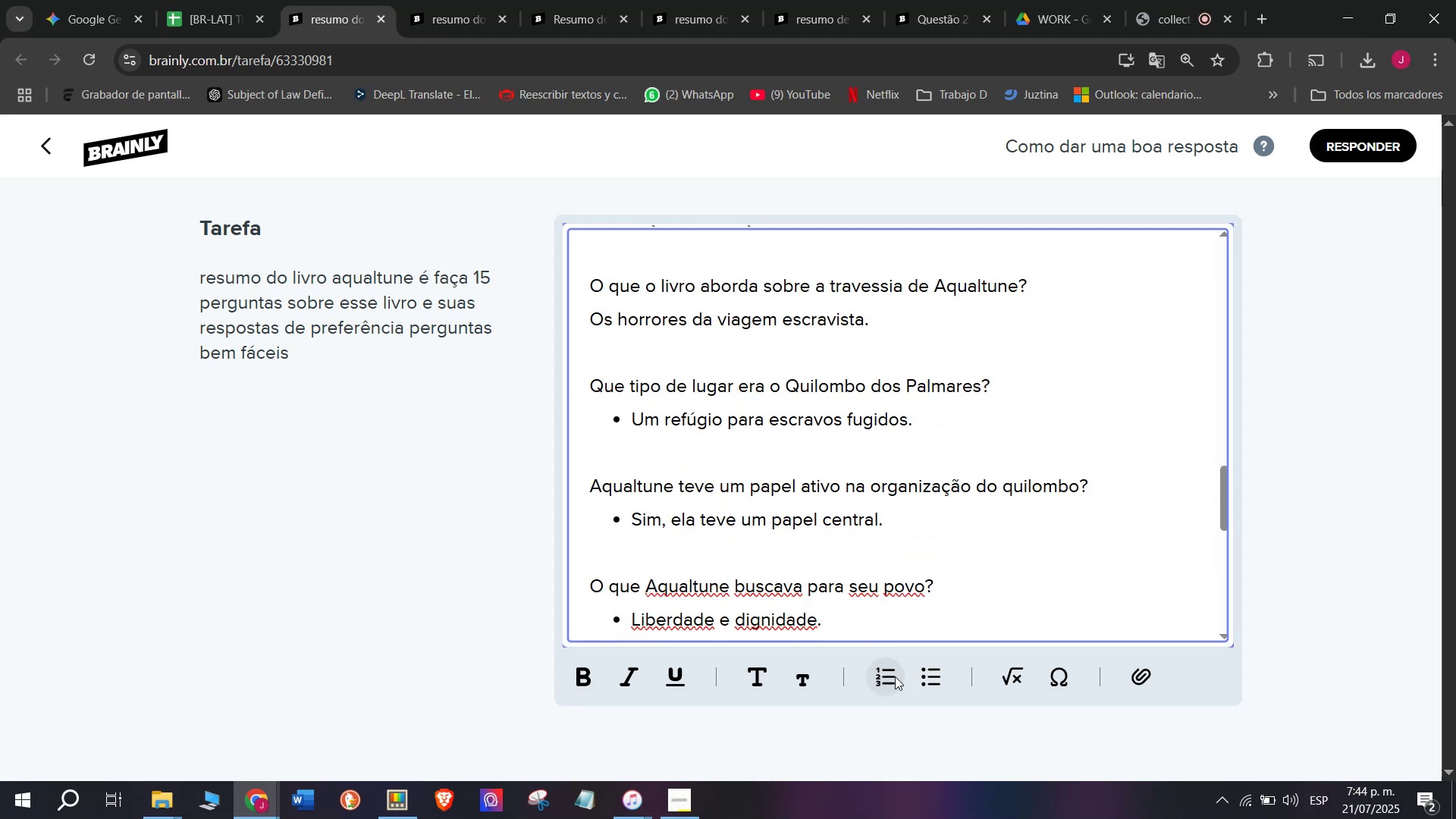 
key(Backspace)
 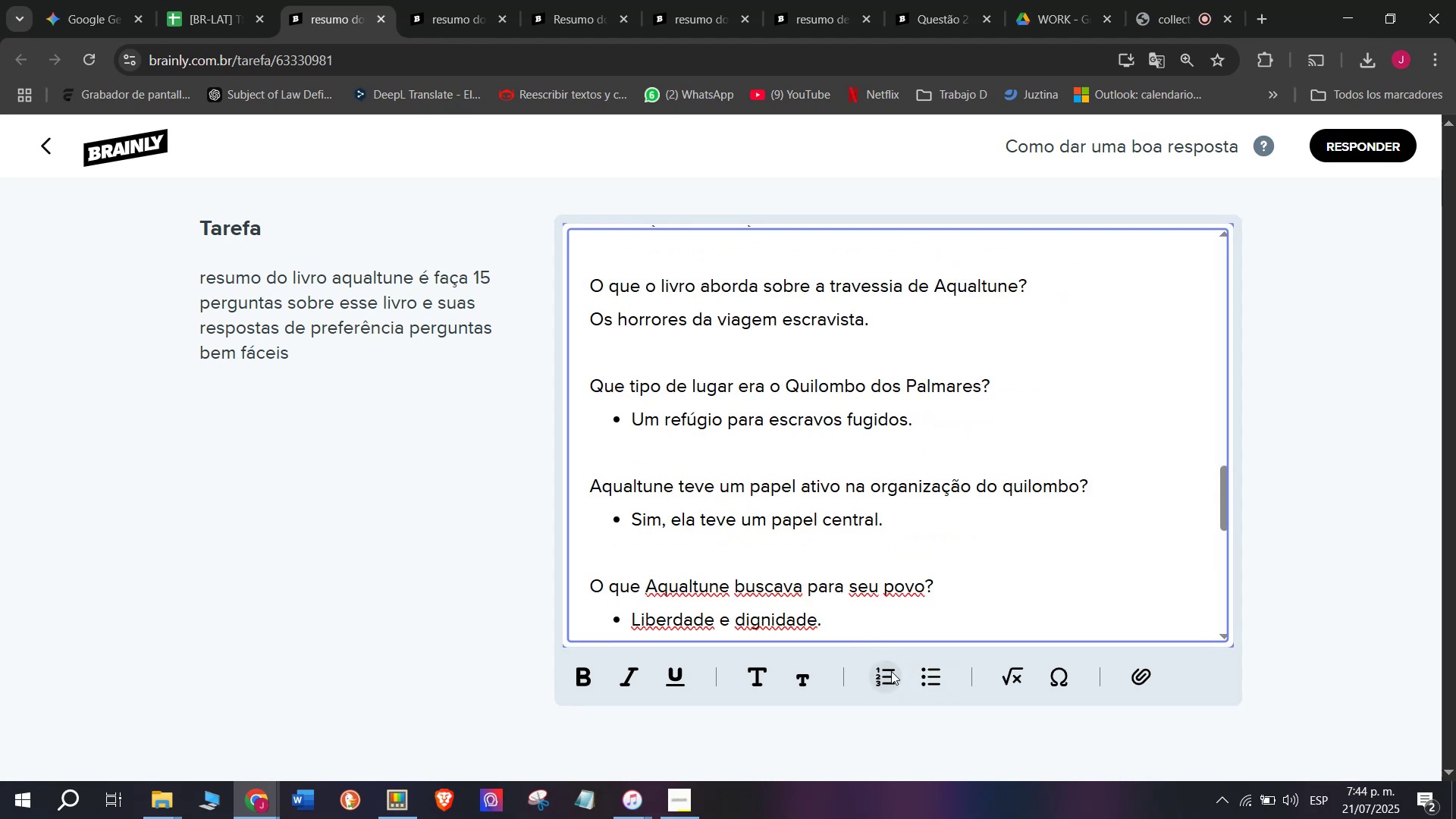 
left_click_drag(start_coordinate=[903, 684], to_coordinate=[908, 686])
 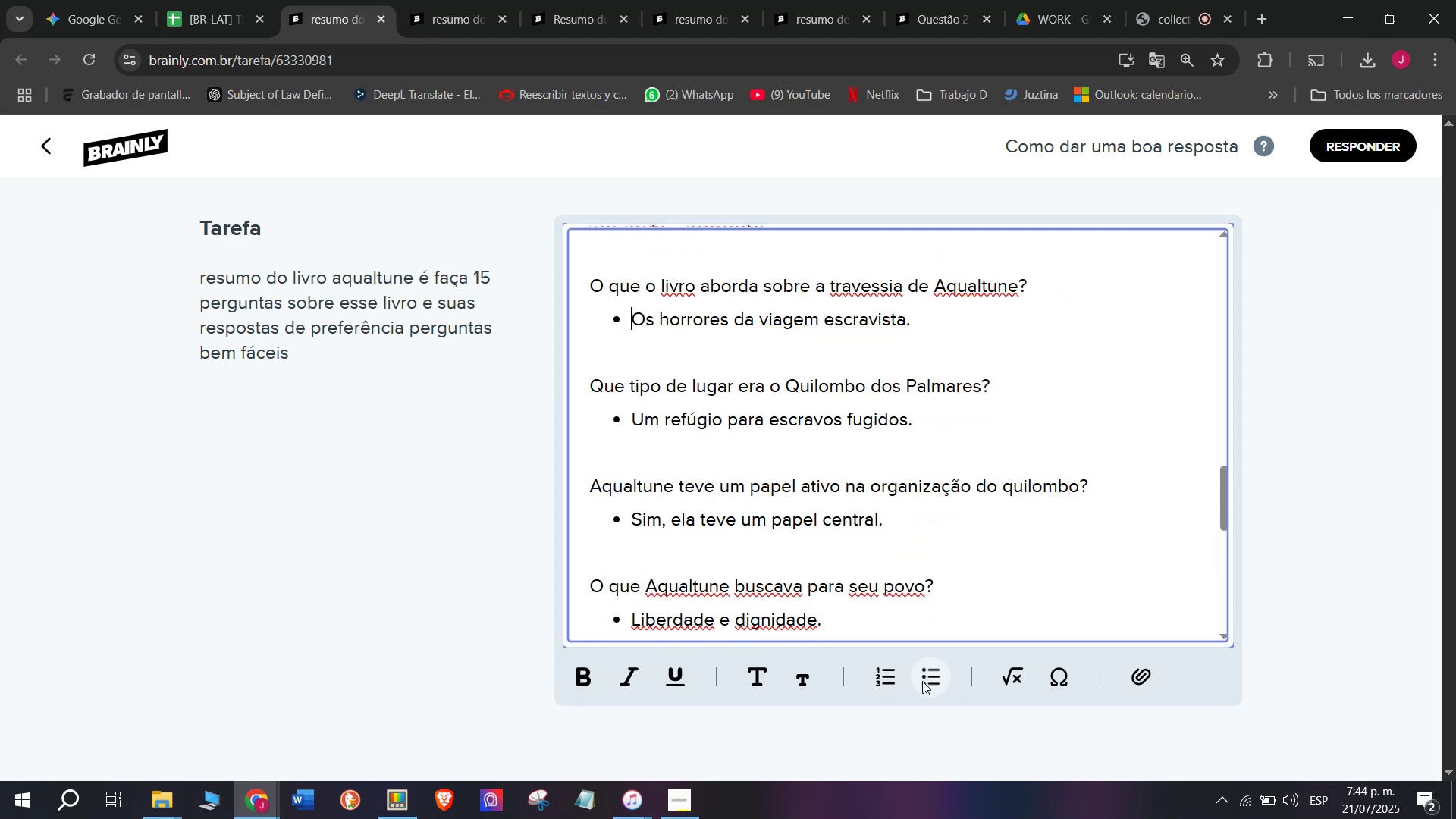 
scroll: coordinate [738, 473], scroll_direction: up, amount: 1.0
 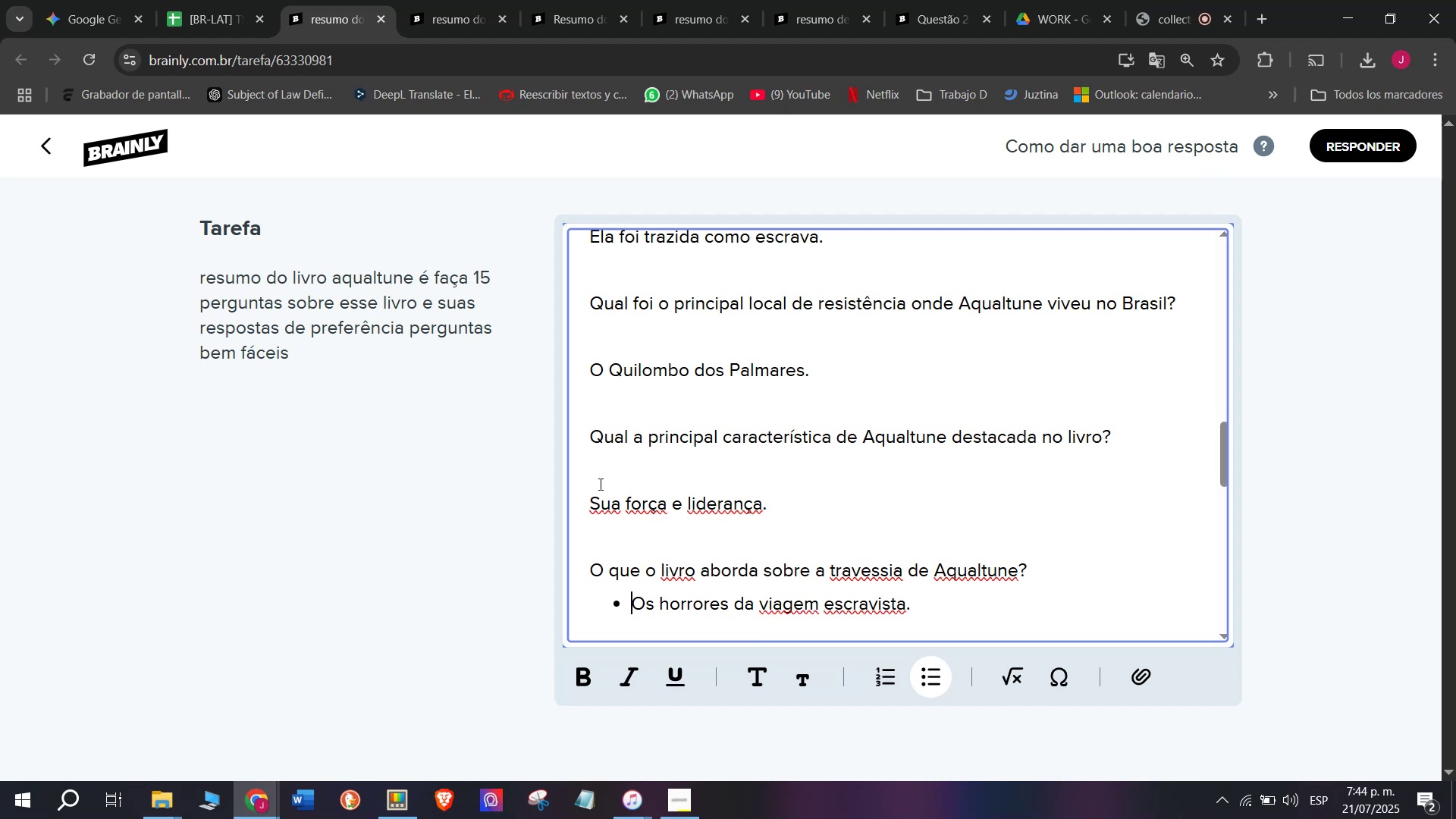 
left_click([594, 487])
 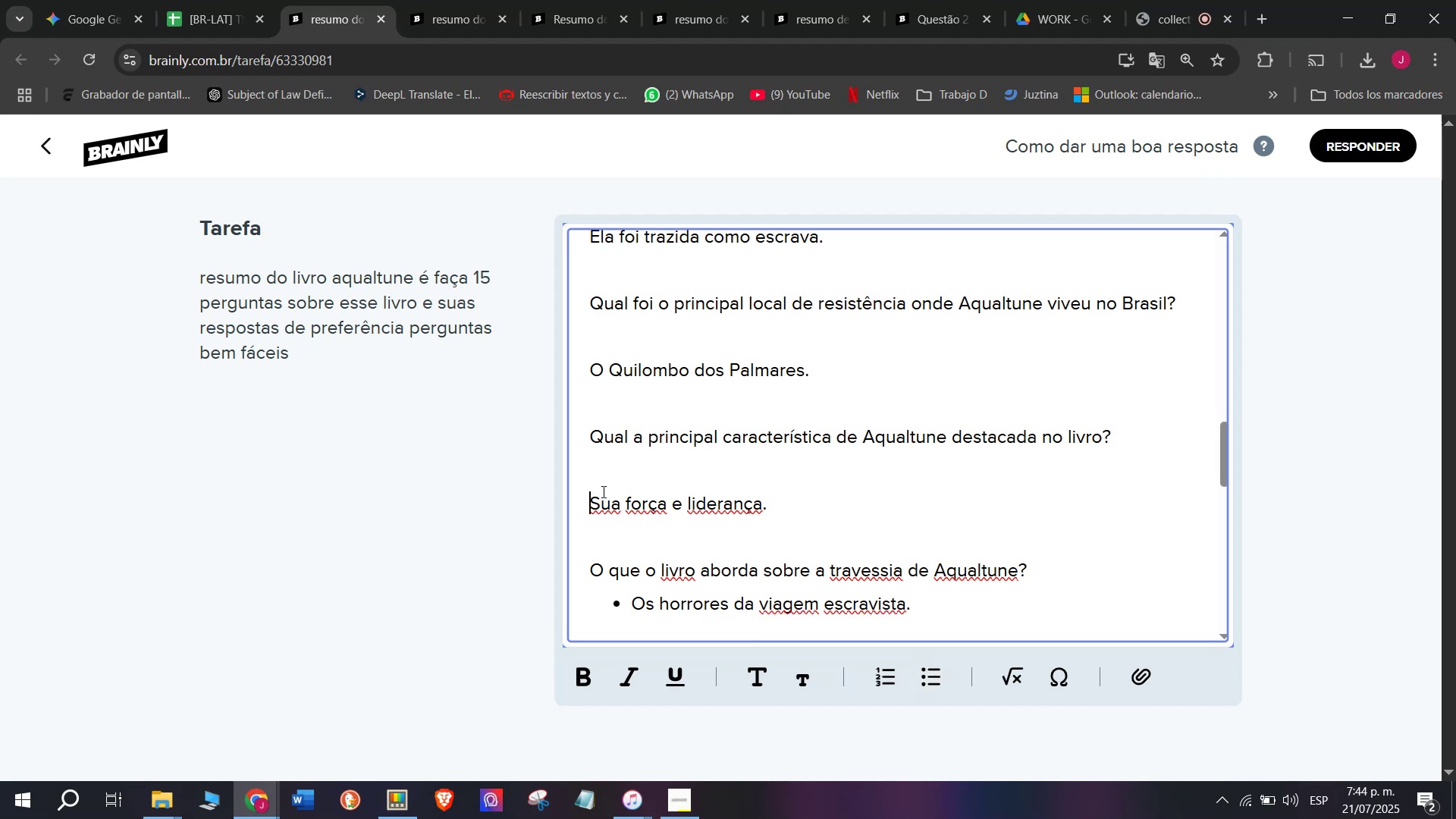 
key(Backspace)
 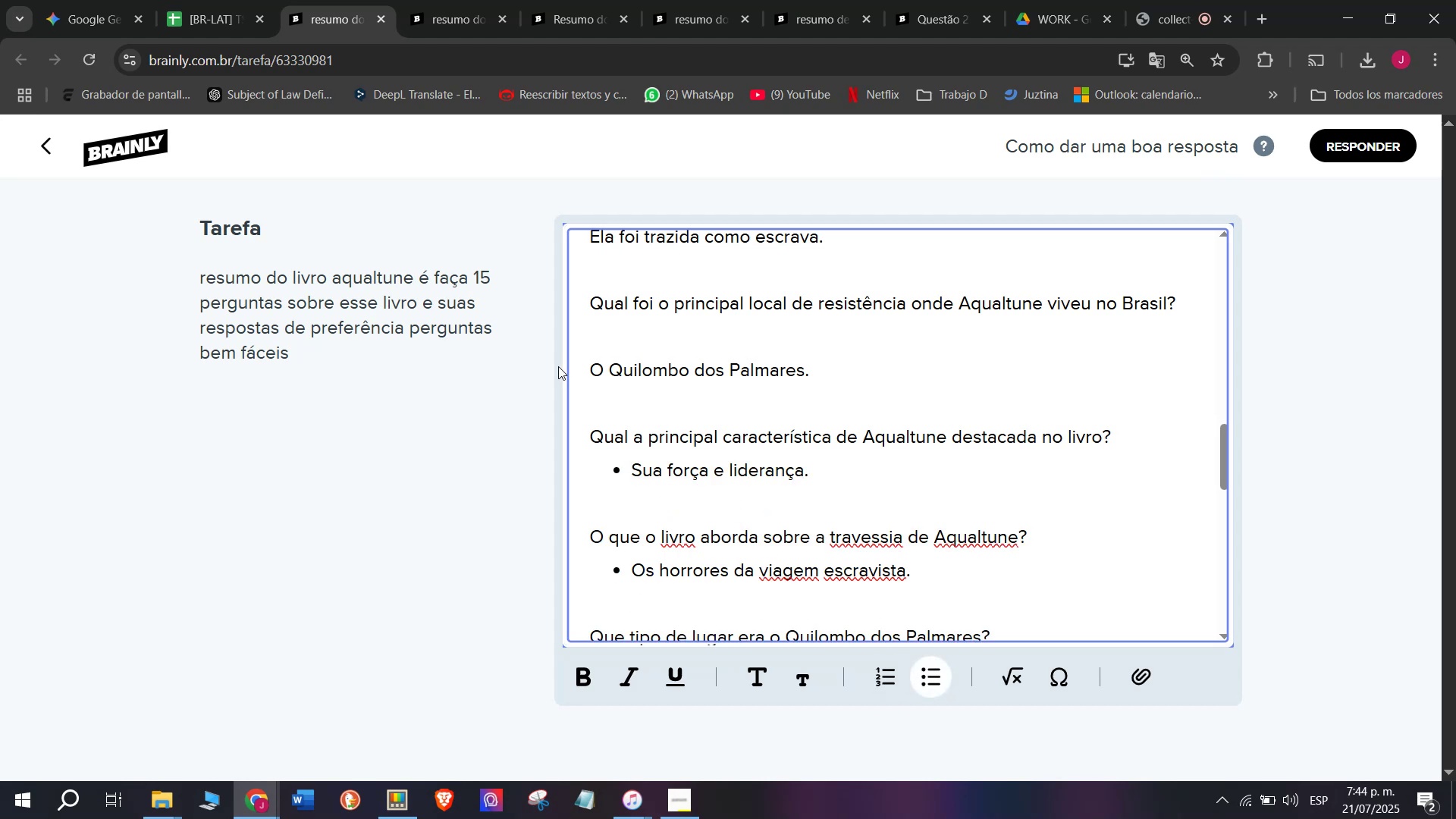 
key(Q)
 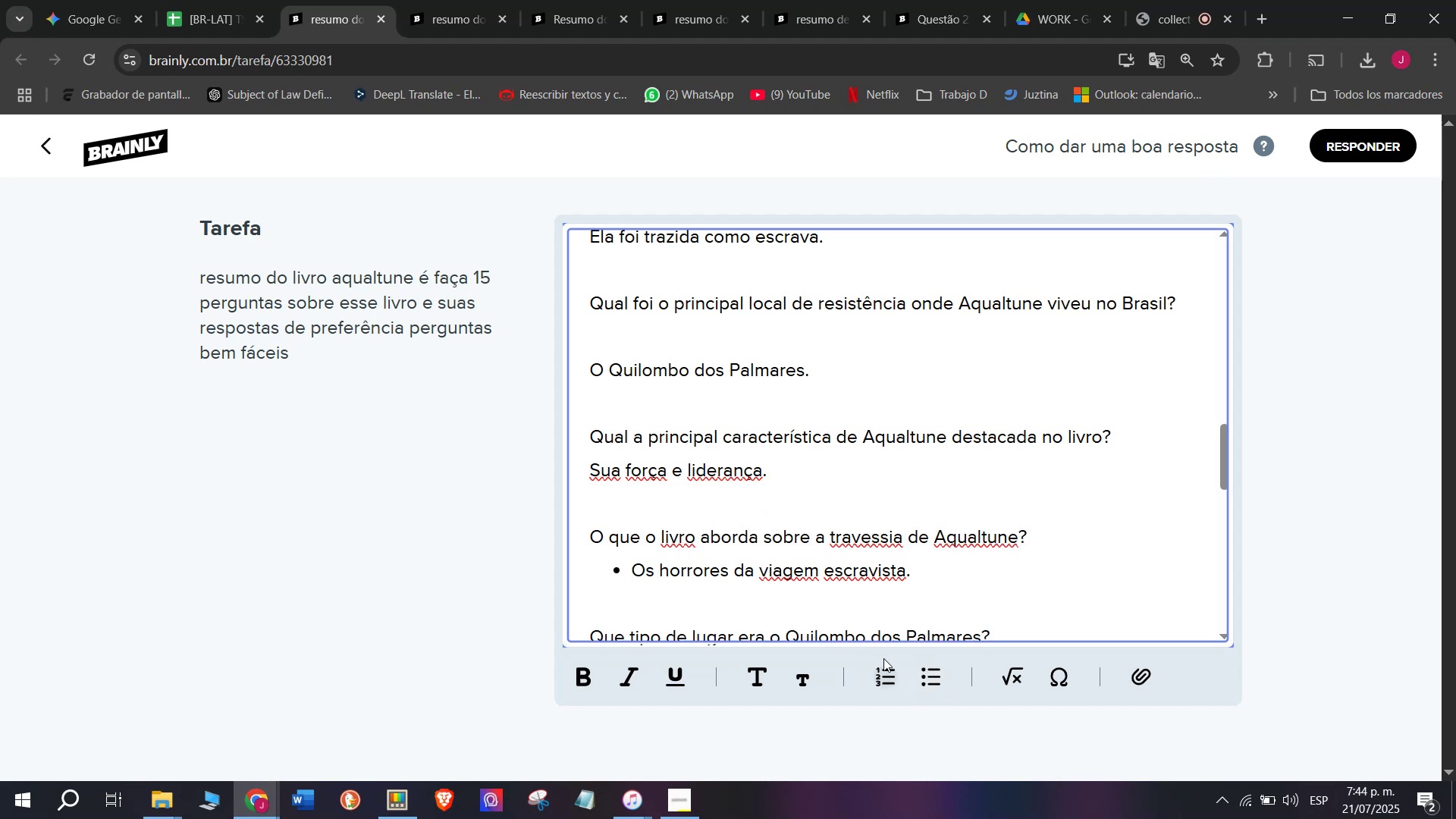 
double_click([576, 372])
 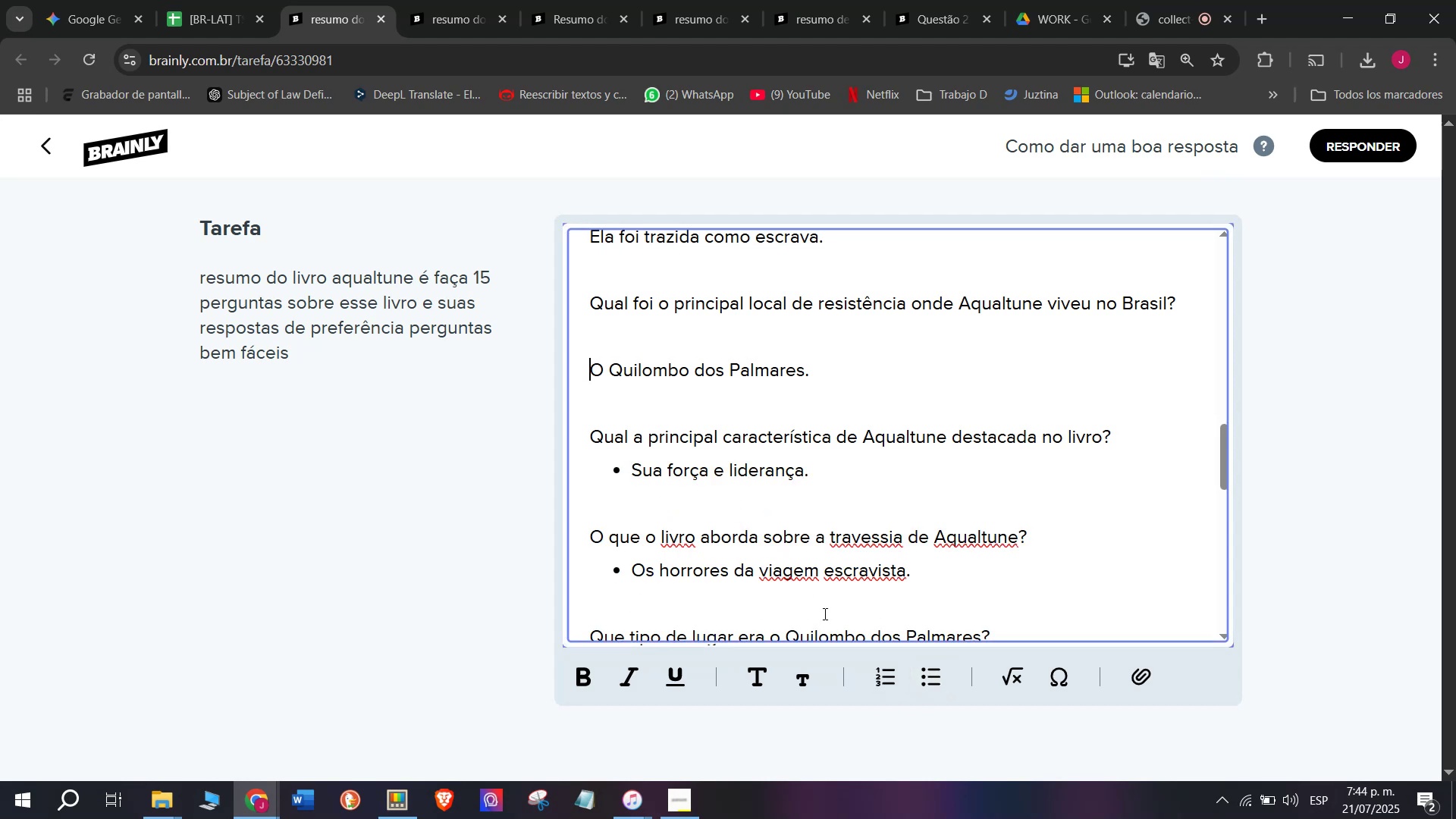 
key(Q)
 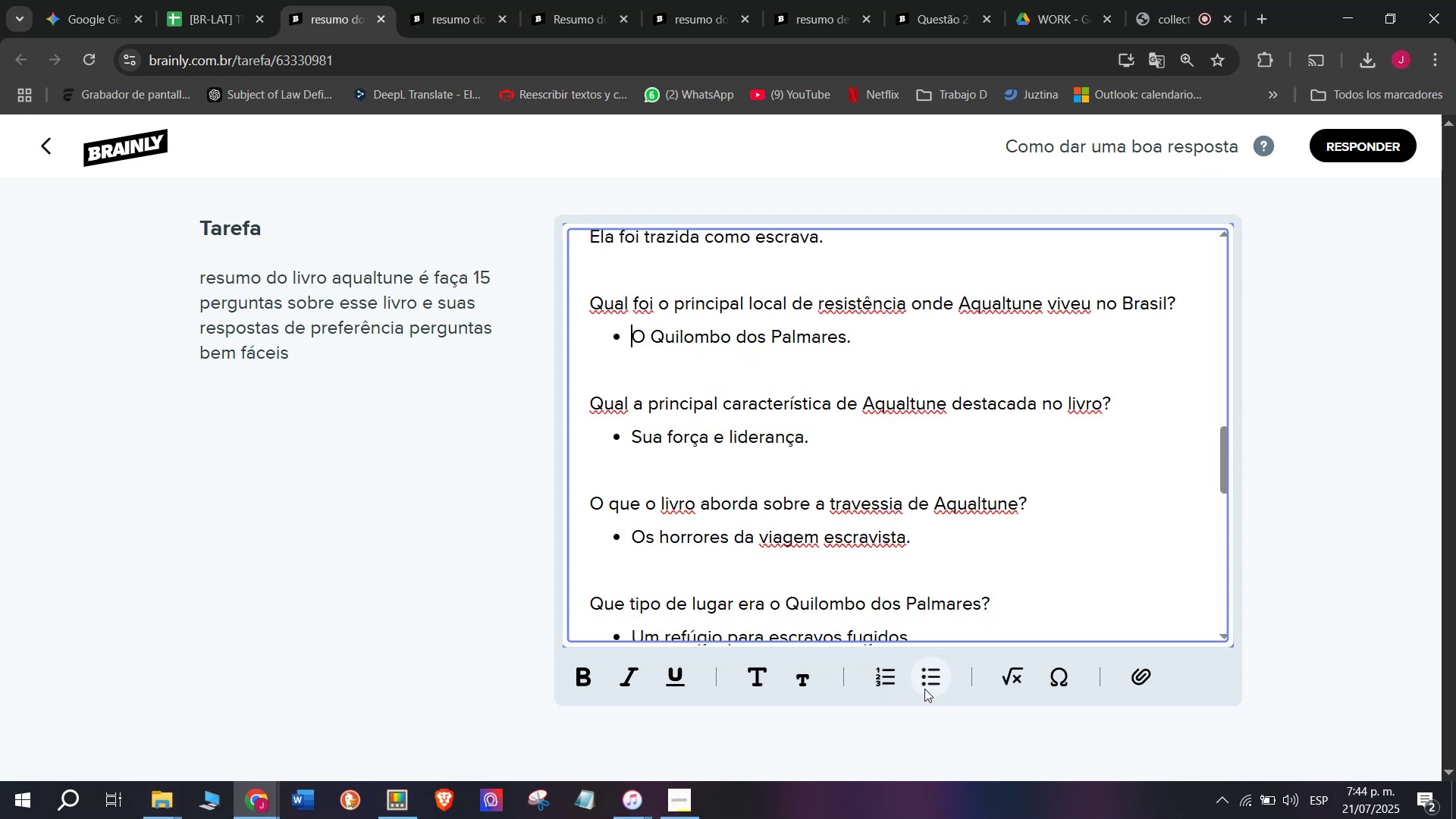 
key(Backspace)
 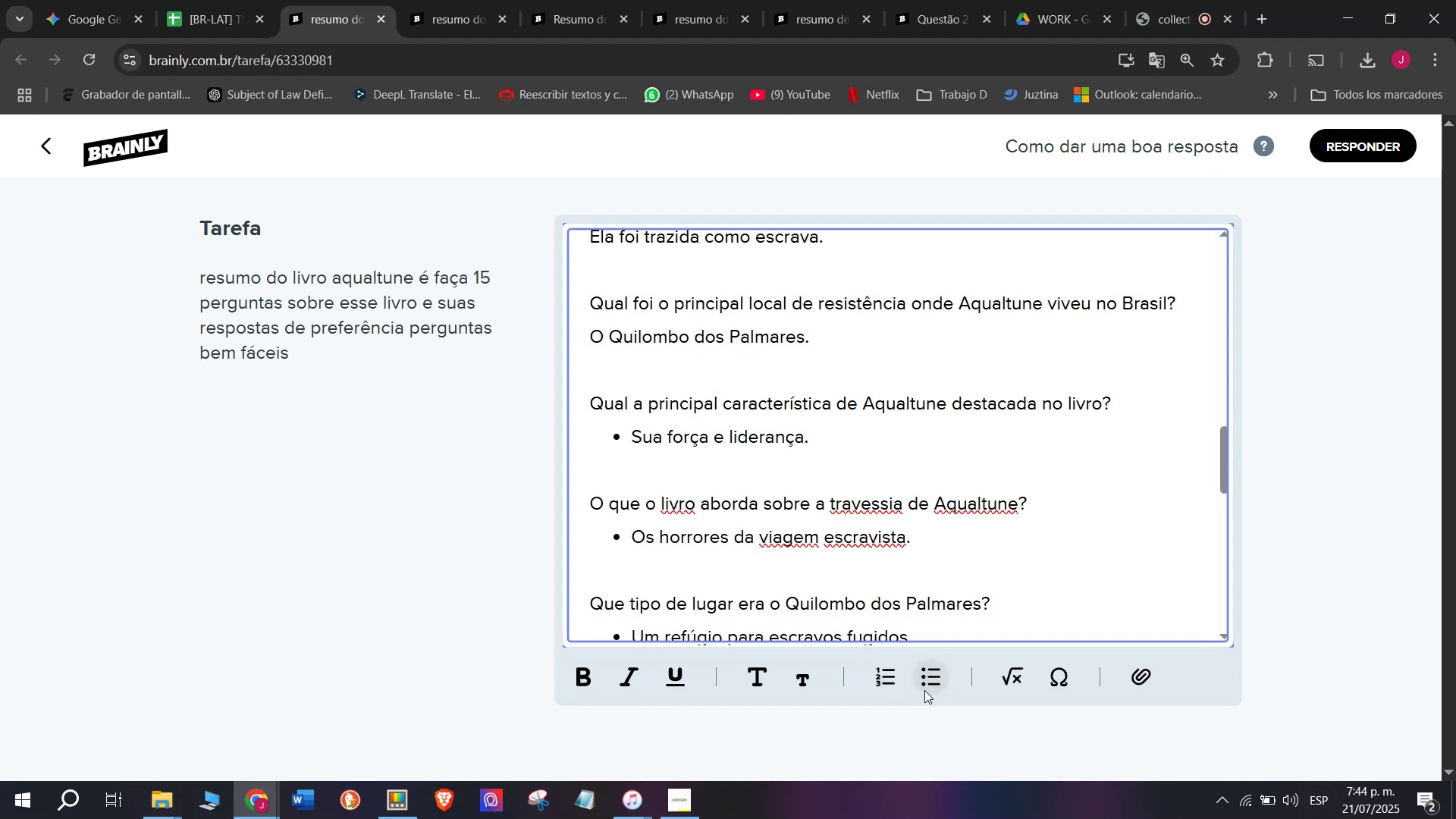 
left_click([924, 689])
 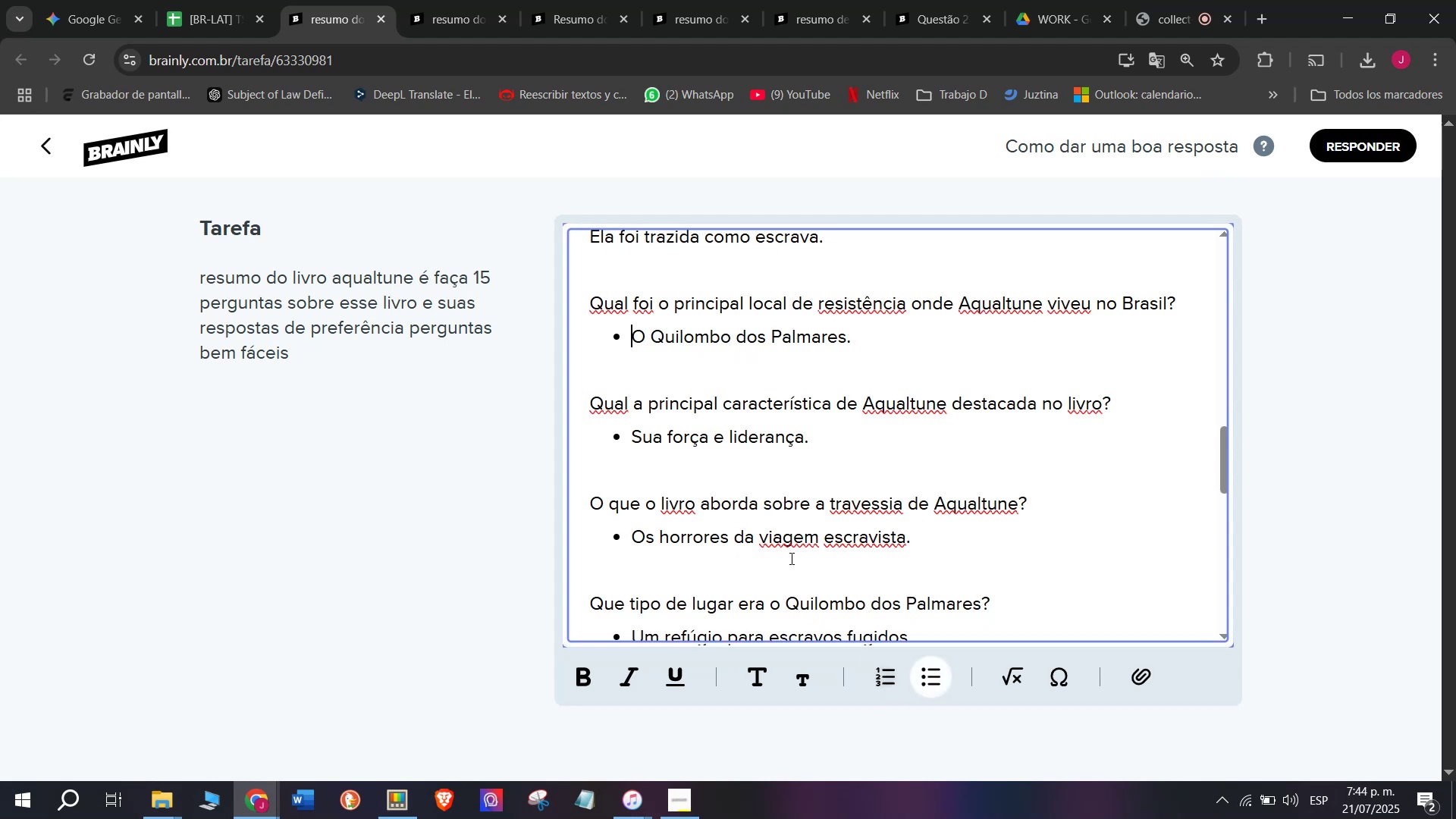 
scroll: coordinate [777, 541], scroll_direction: up, amount: 1.0
 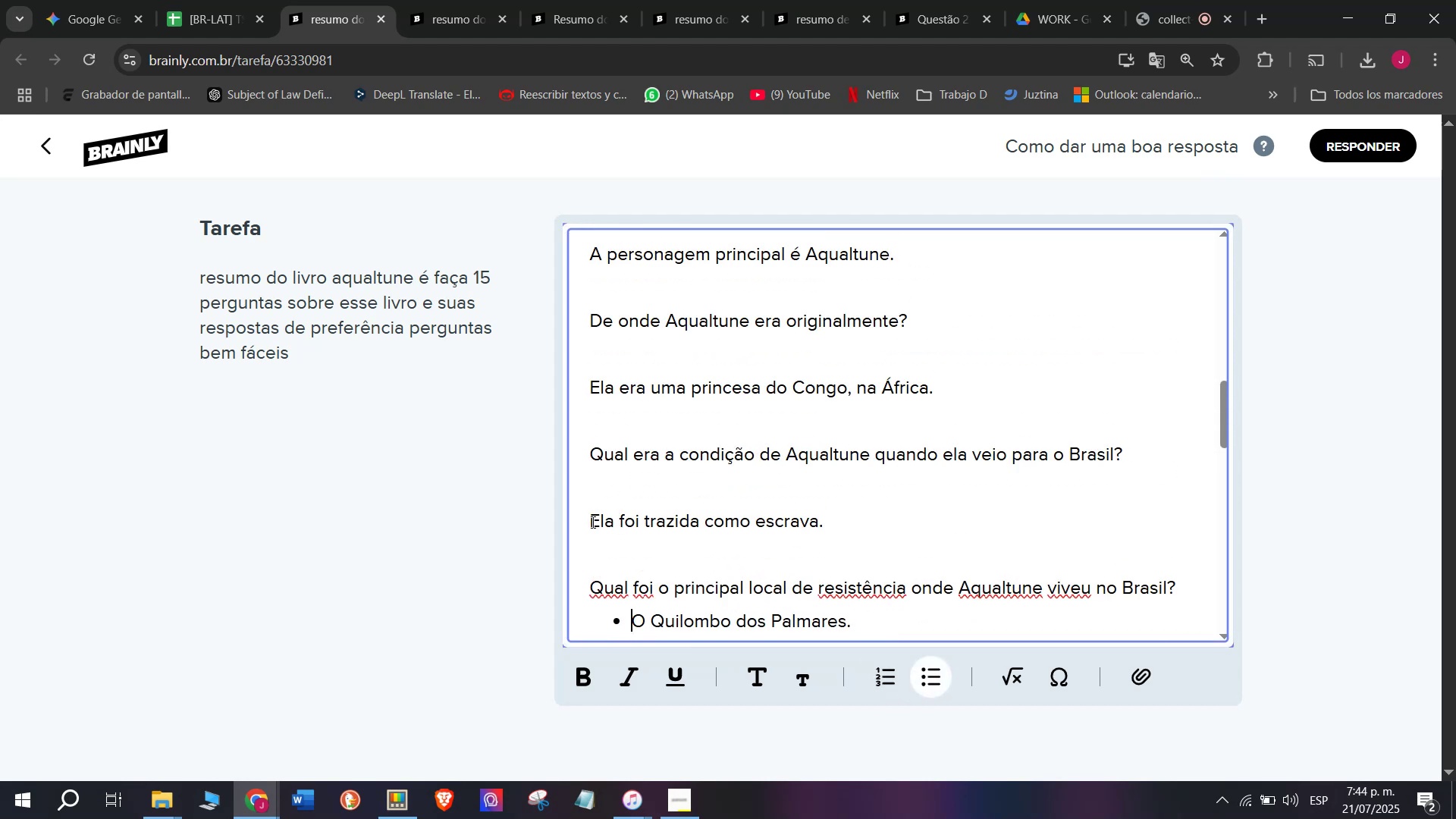 
key(Q)
 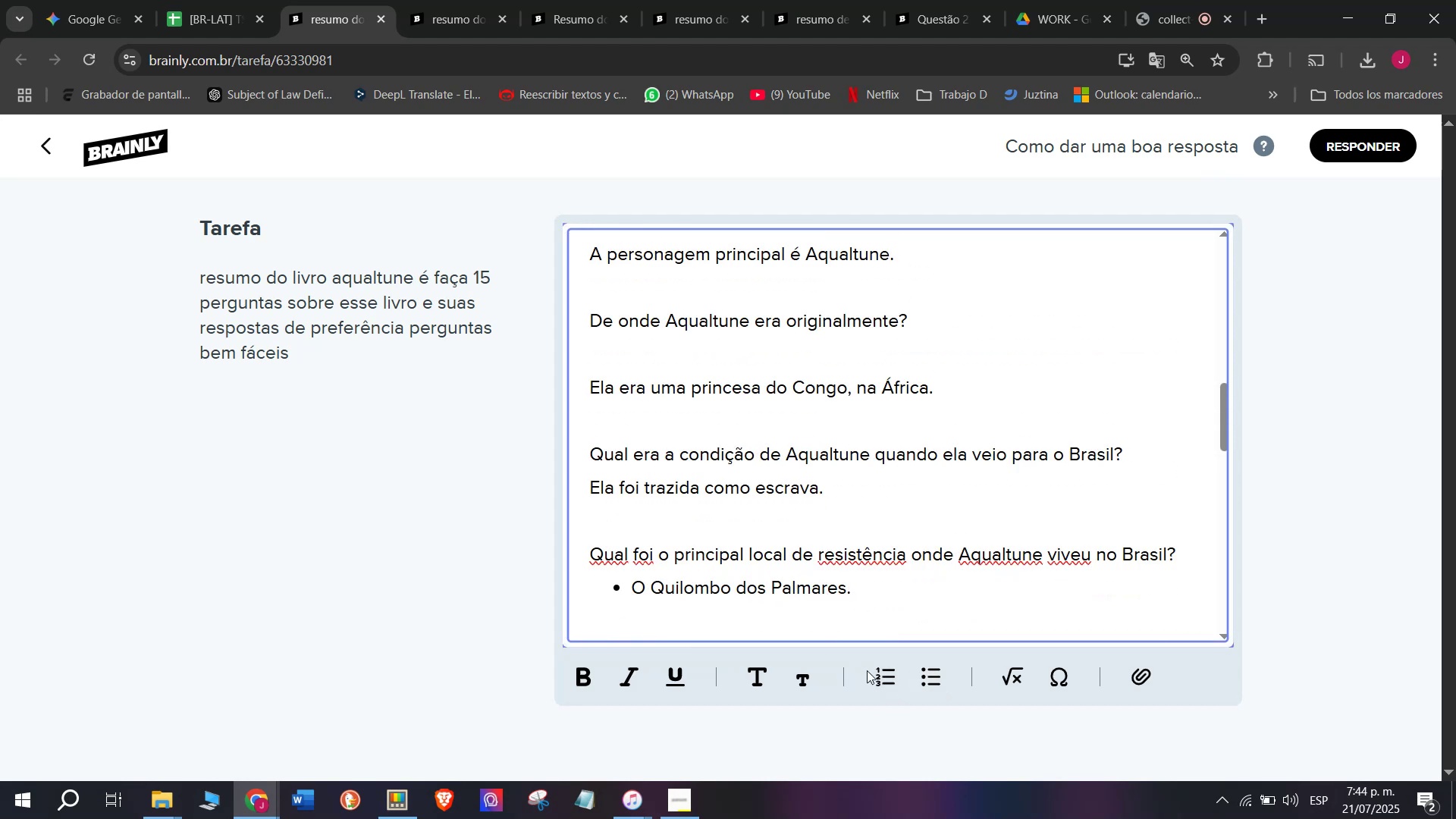 
key(Backspace)
 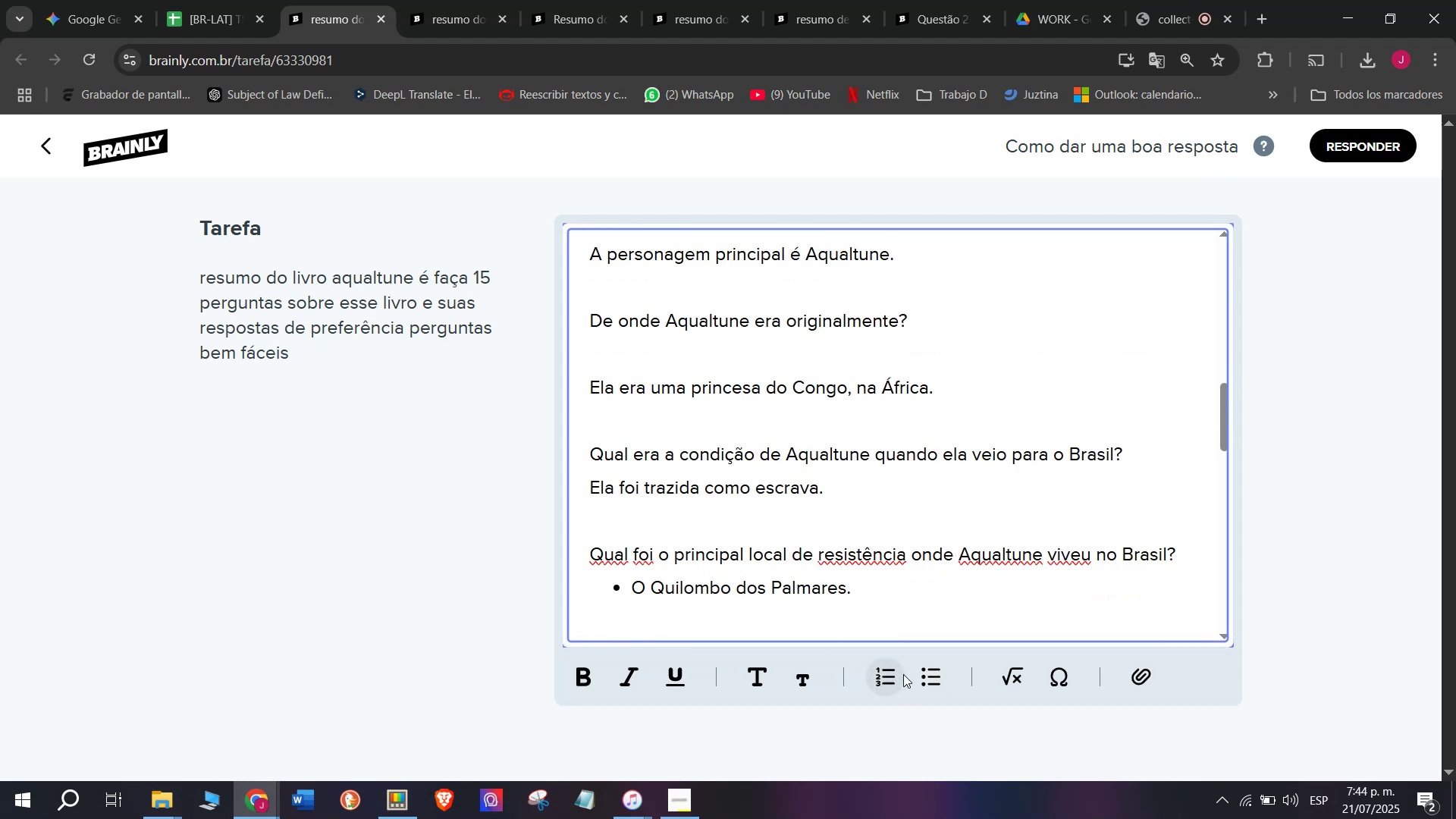 
left_click([910, 672])
 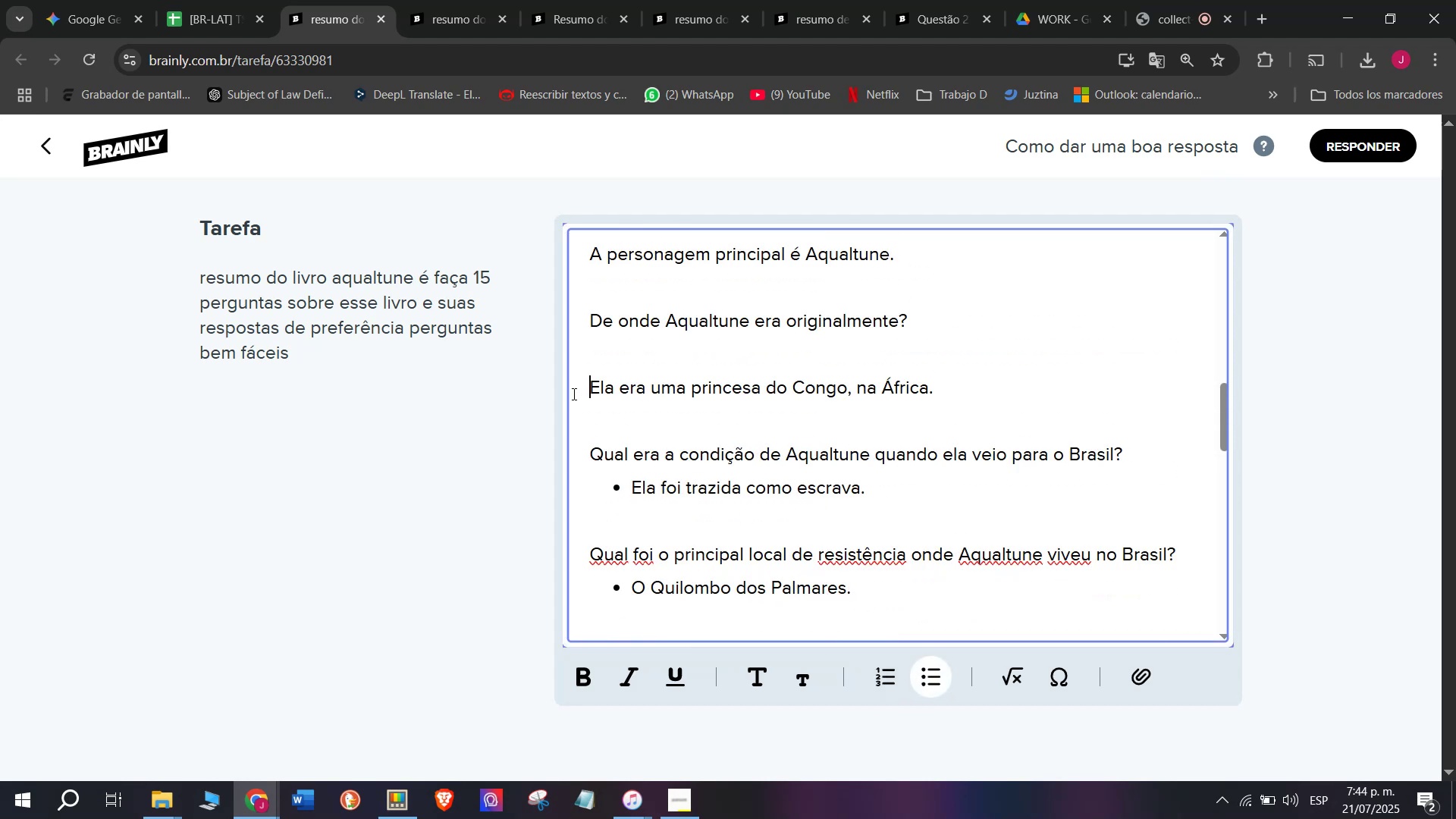 
key(Backspace)
 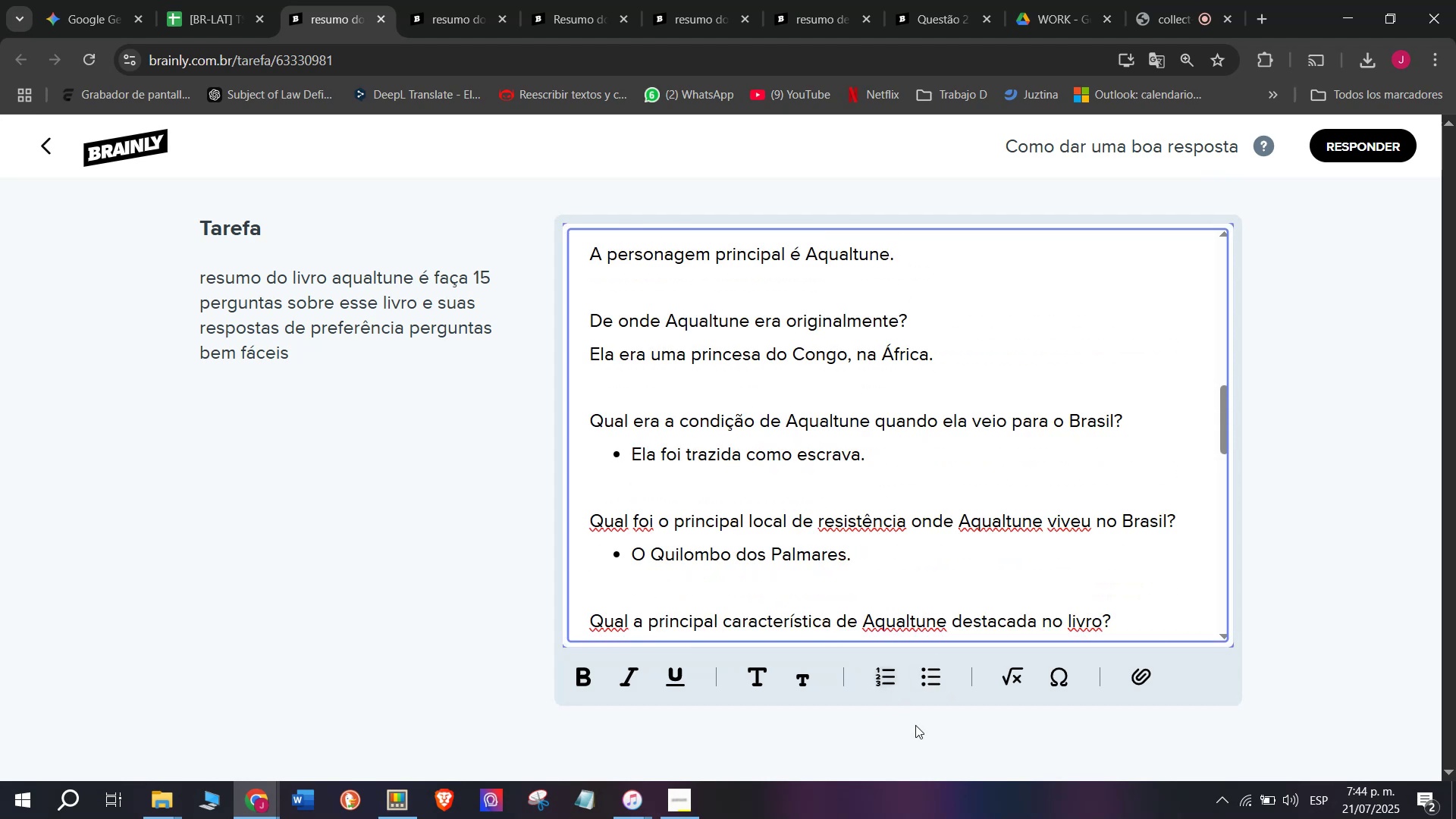 
key(Q)
 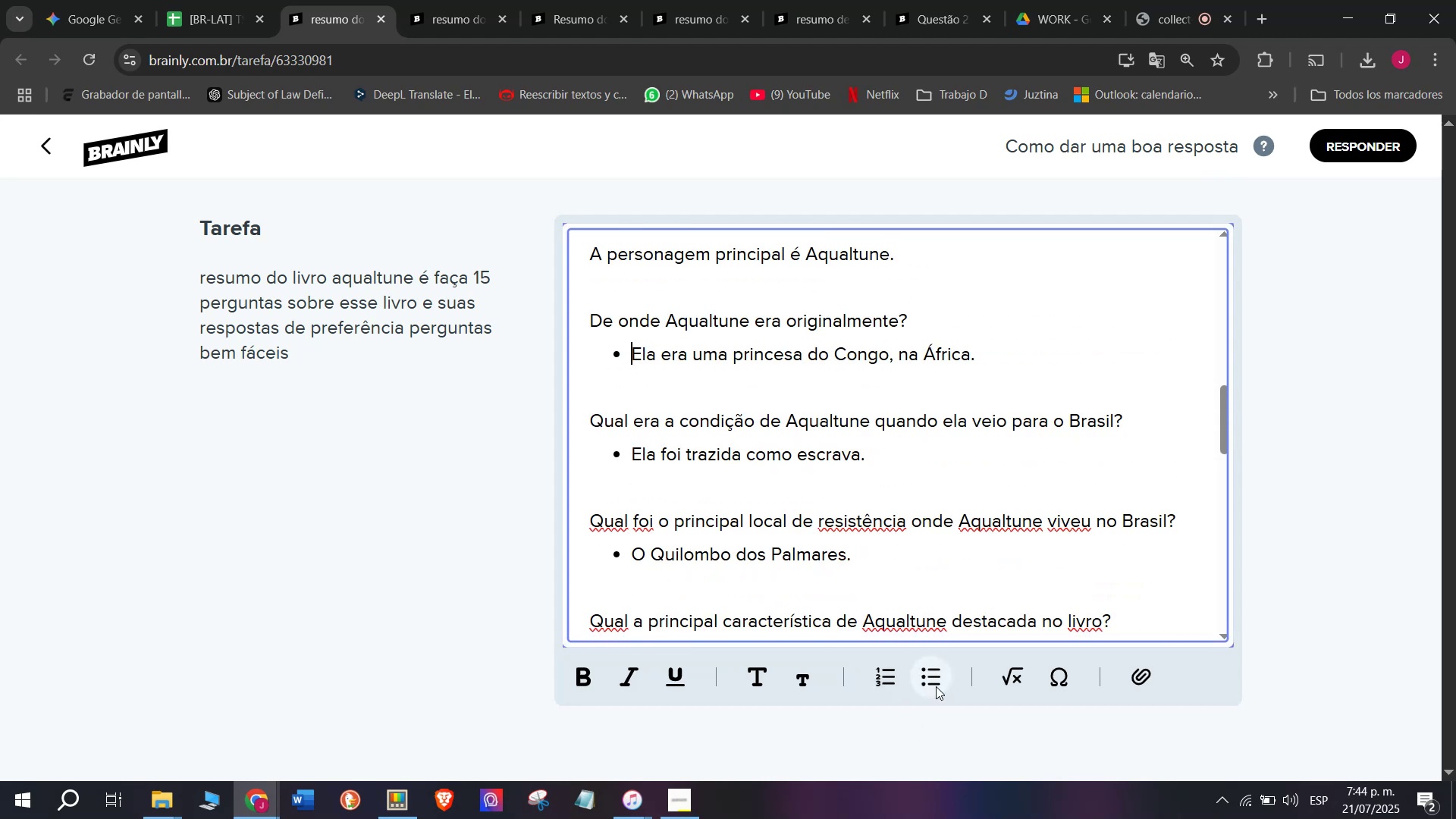 
scroll: coordinate [725, 528], scroll_direction: up, amount: 1.0
 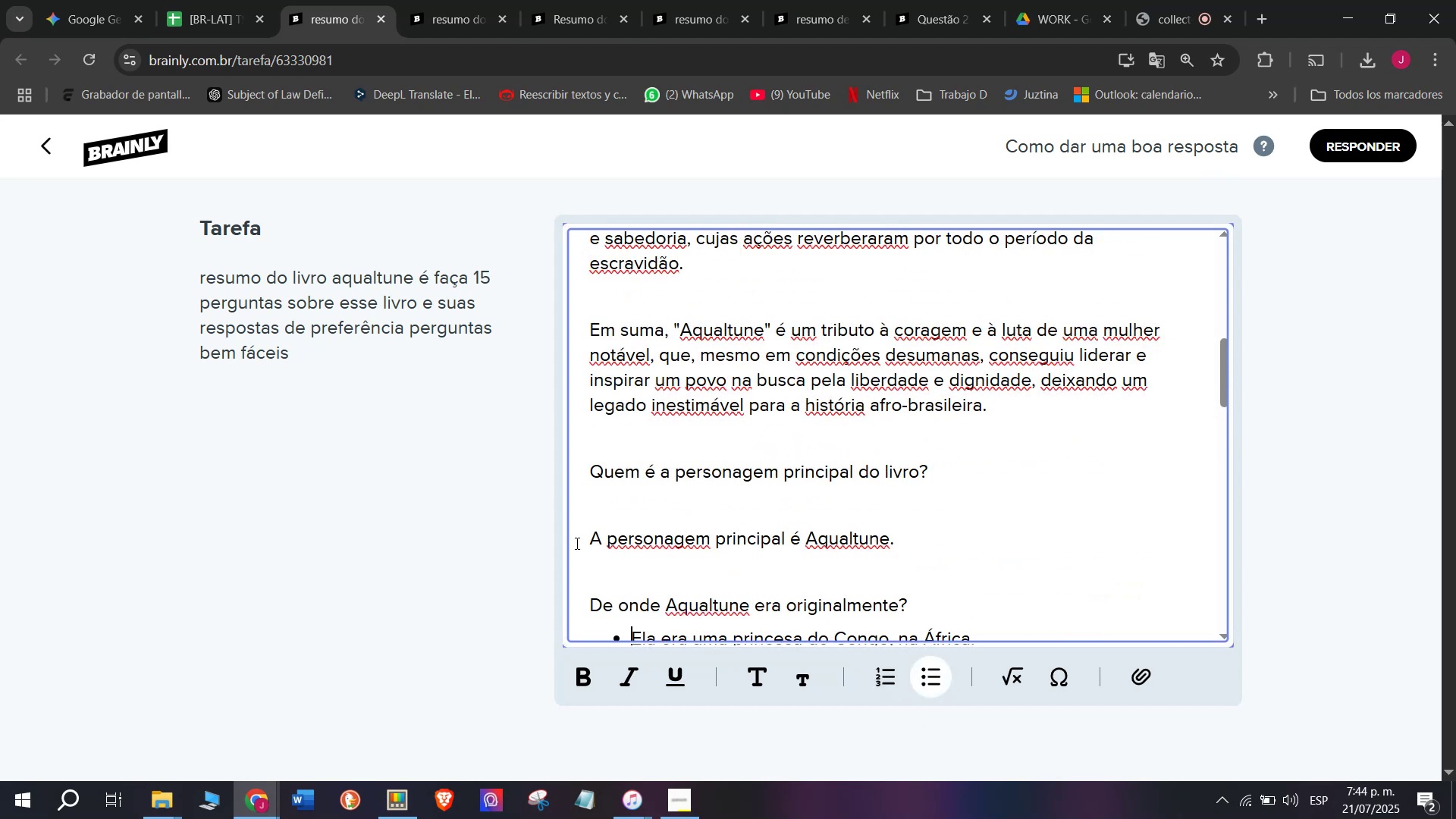 
left_click([581, 531])
 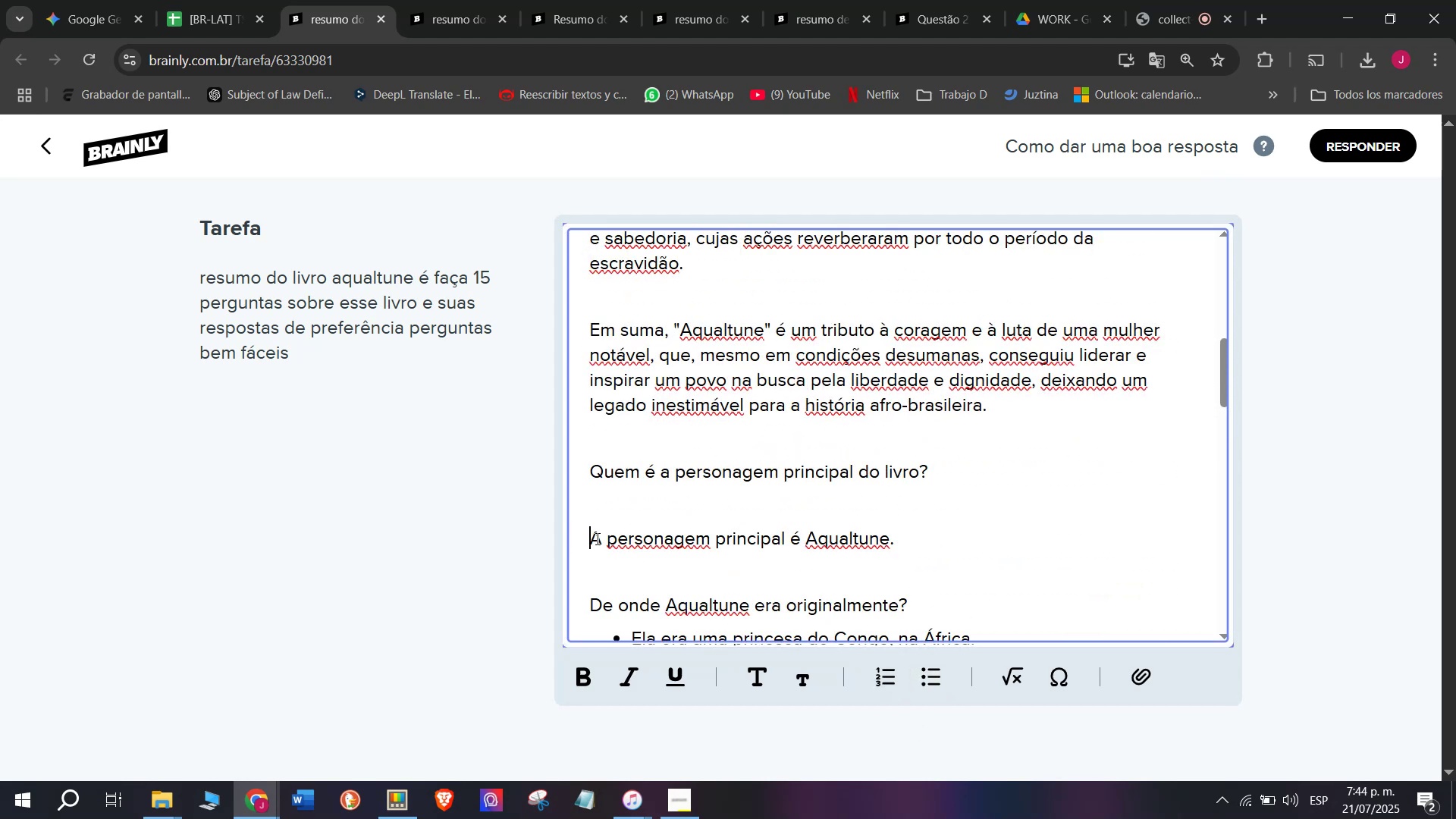 
key(Backspace)
 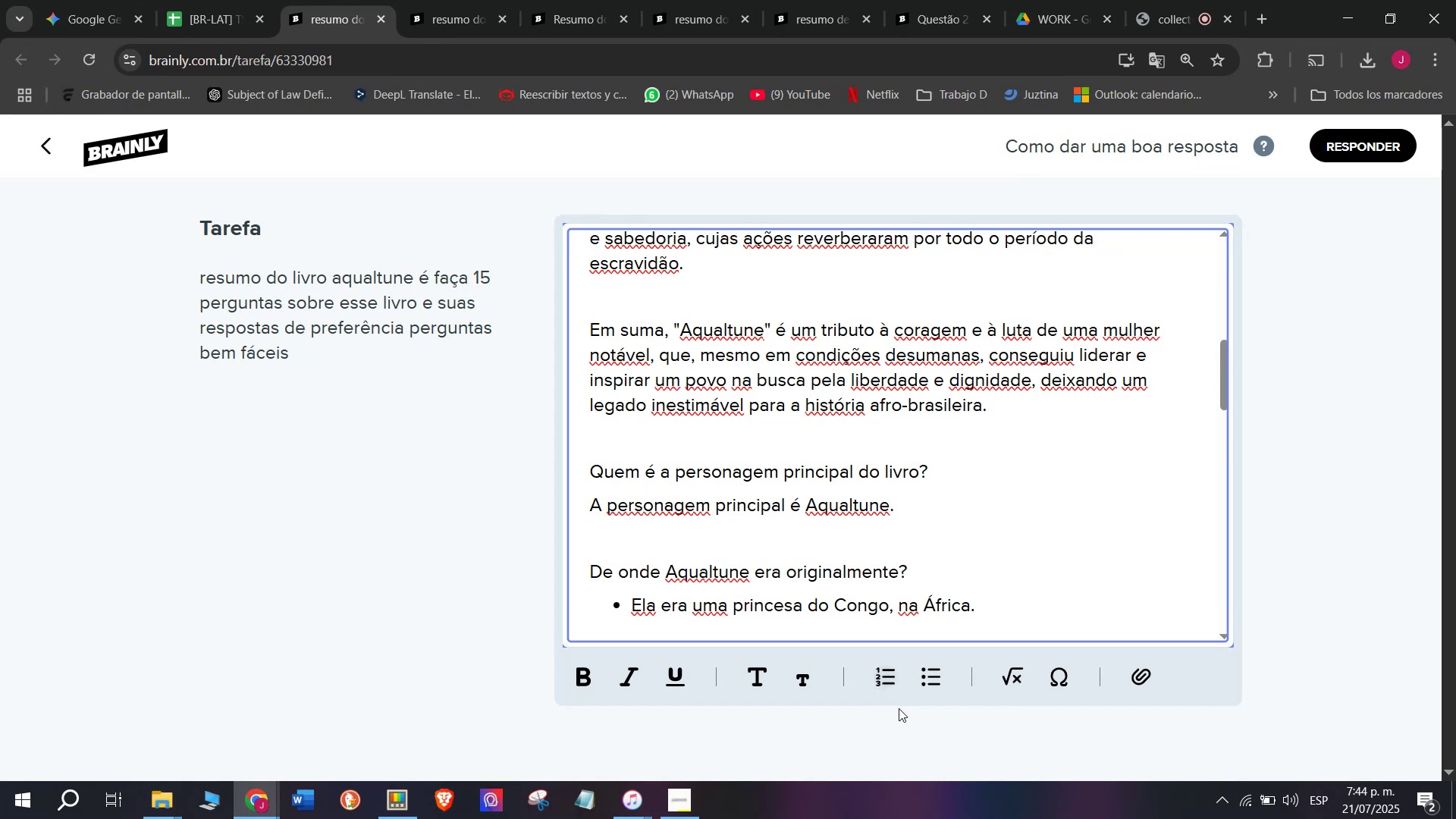 
key(Q)
 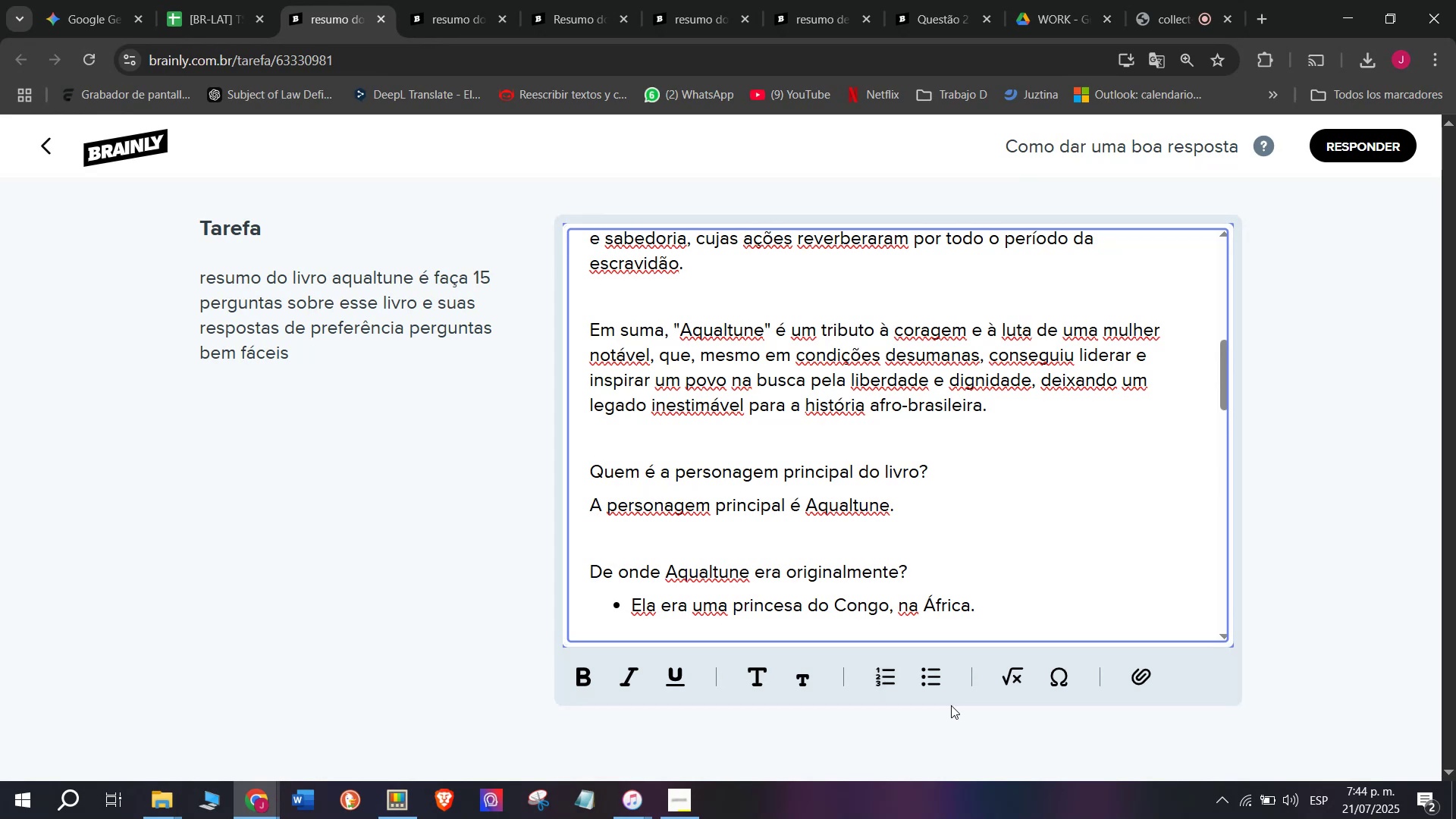 
left_click([940, 691])
 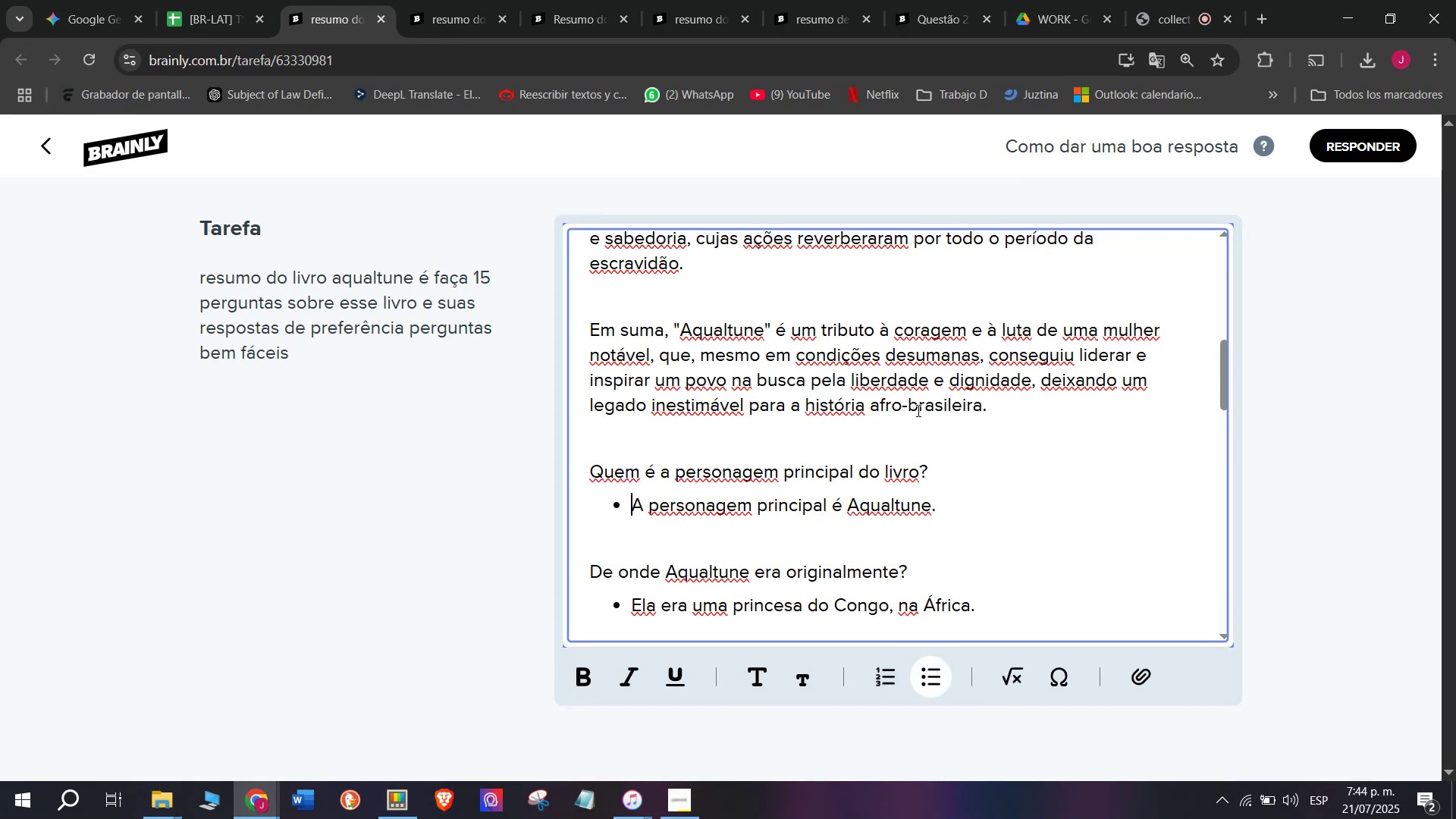 
scroll: coordinate [932, 362], scroll_direction: up, amount: 4.0
 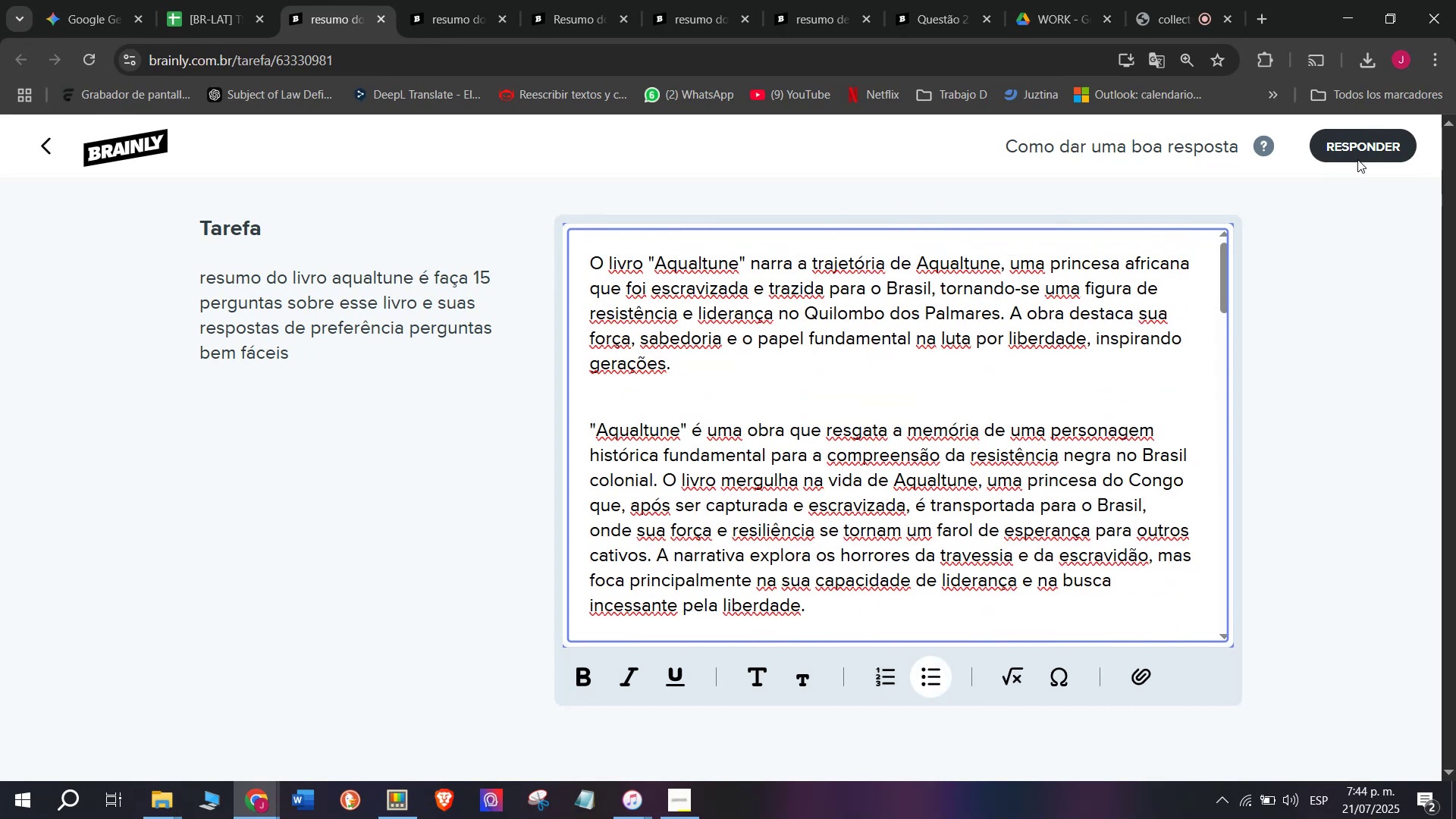 
left_click([1358, 155])
 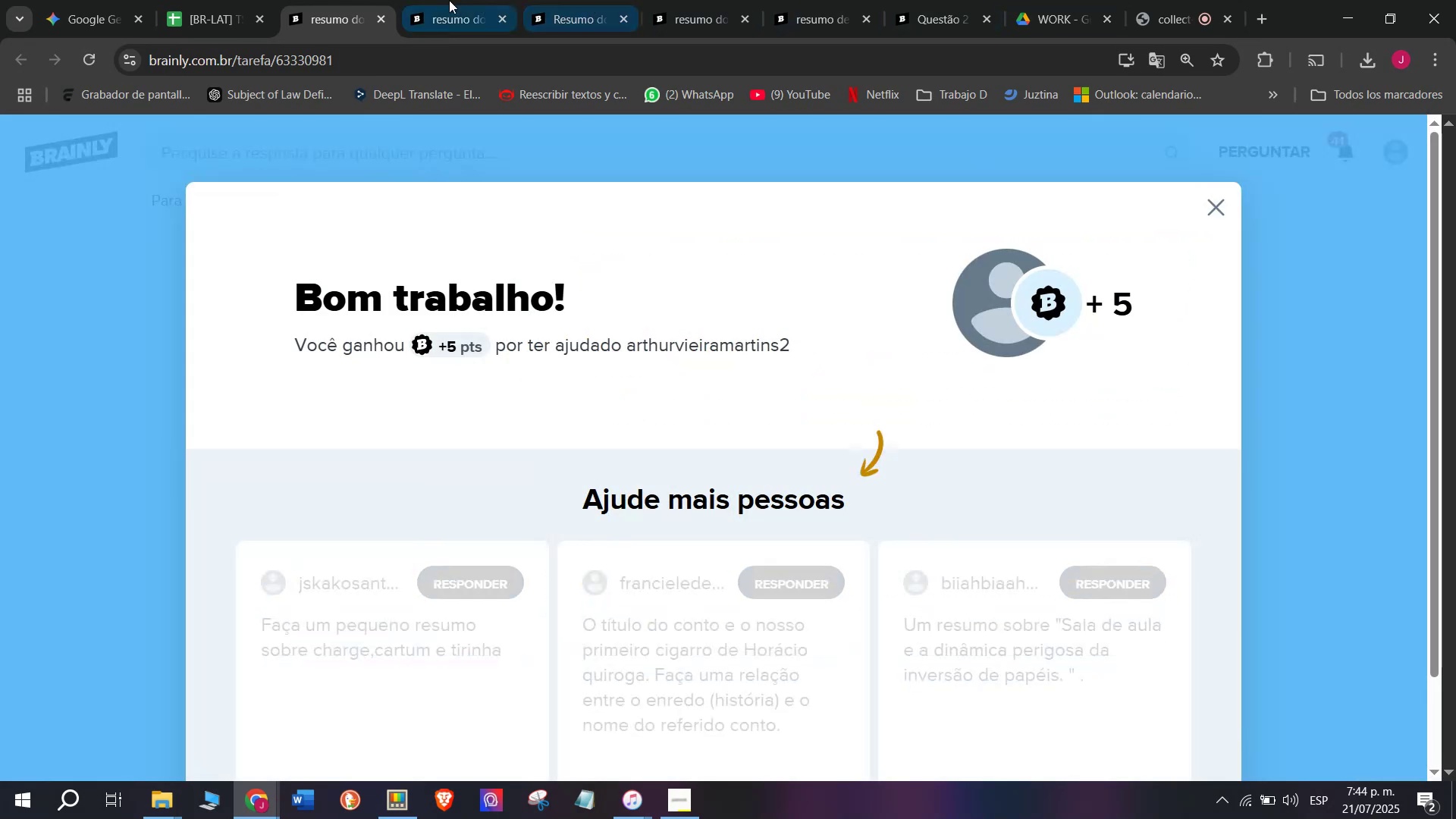 
left_click([224, 0])
 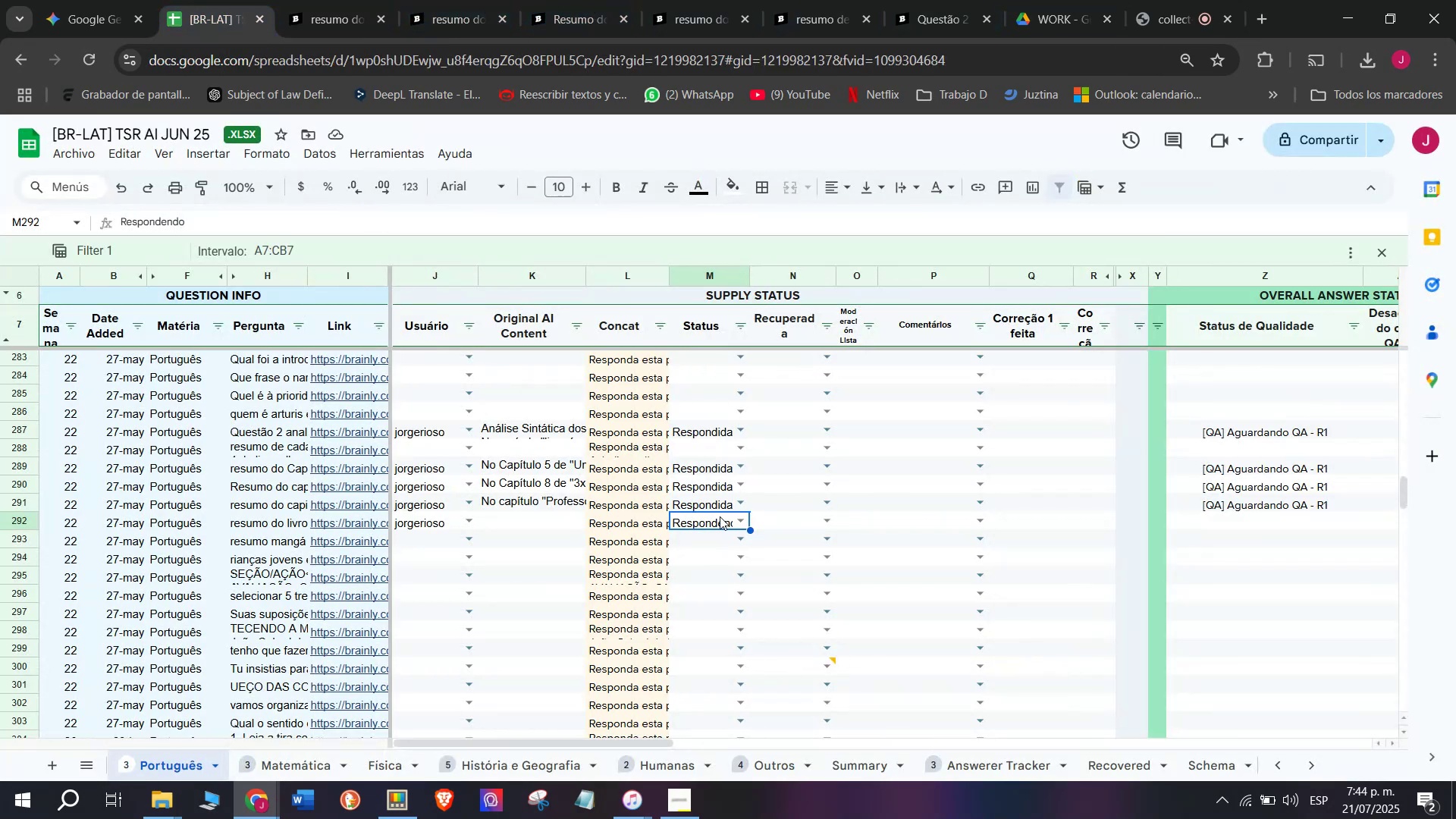 
left_click([739, 519])
 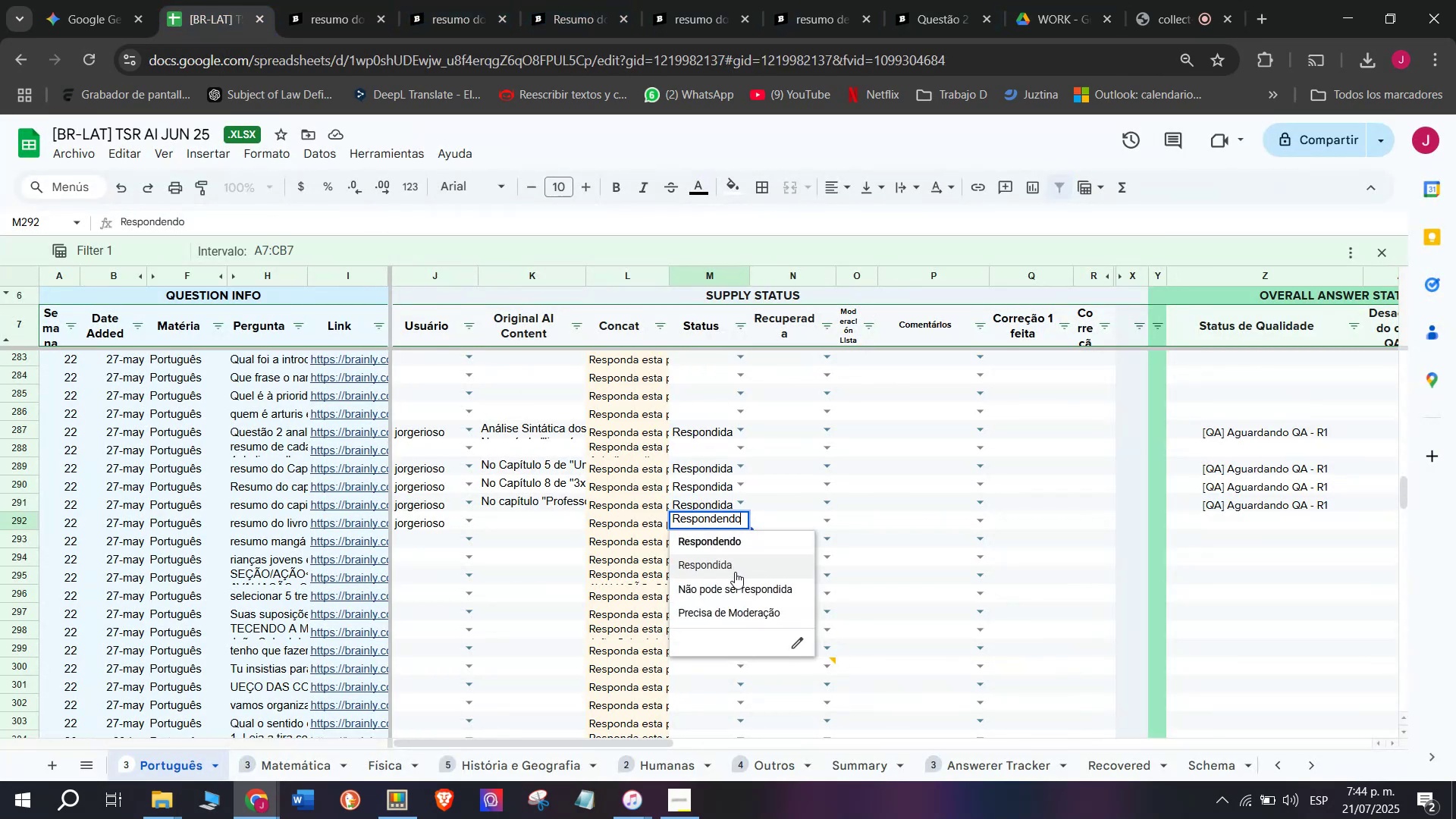 
left_click([735, 569])
 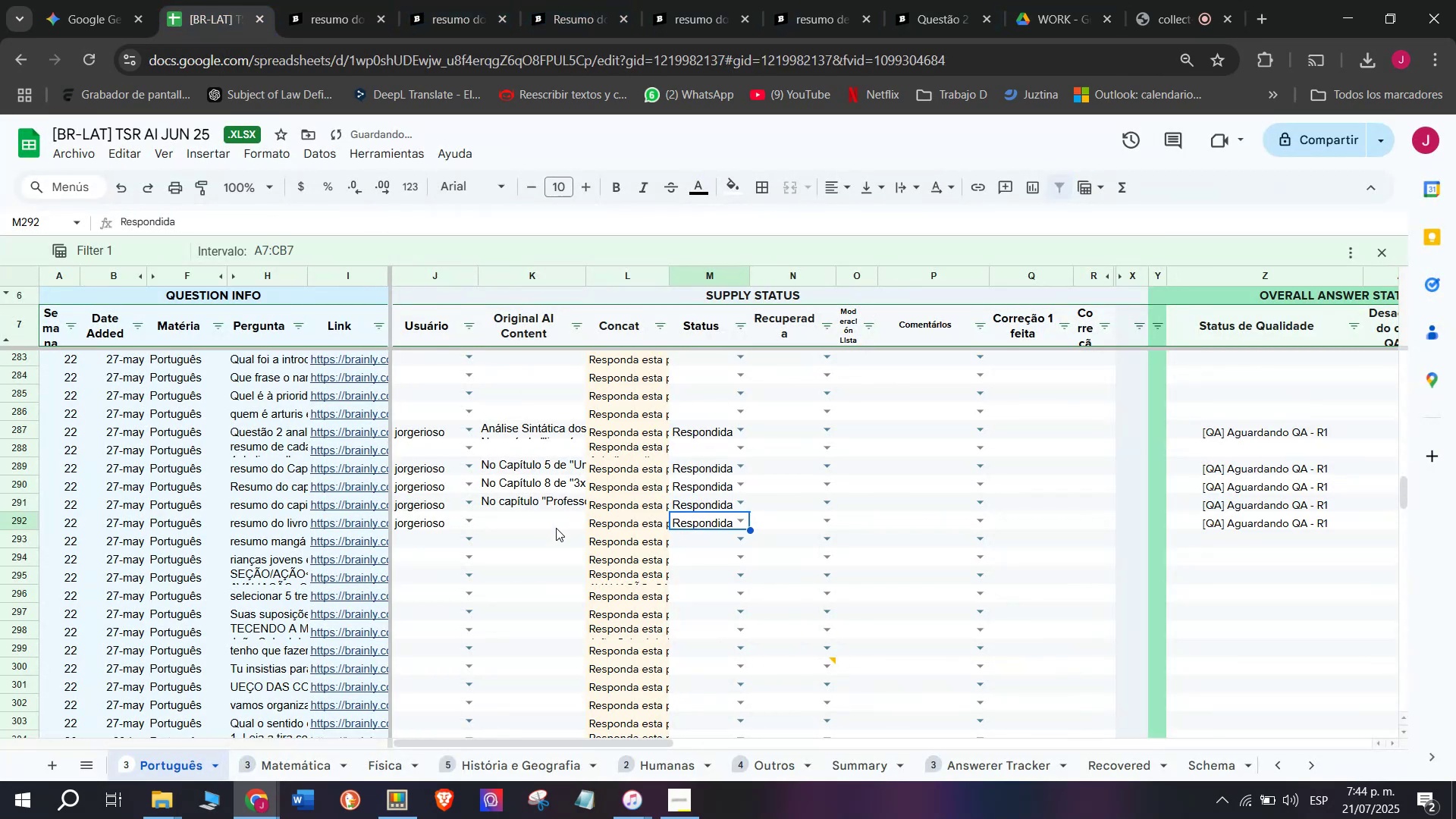 
double_click([556, 526])
 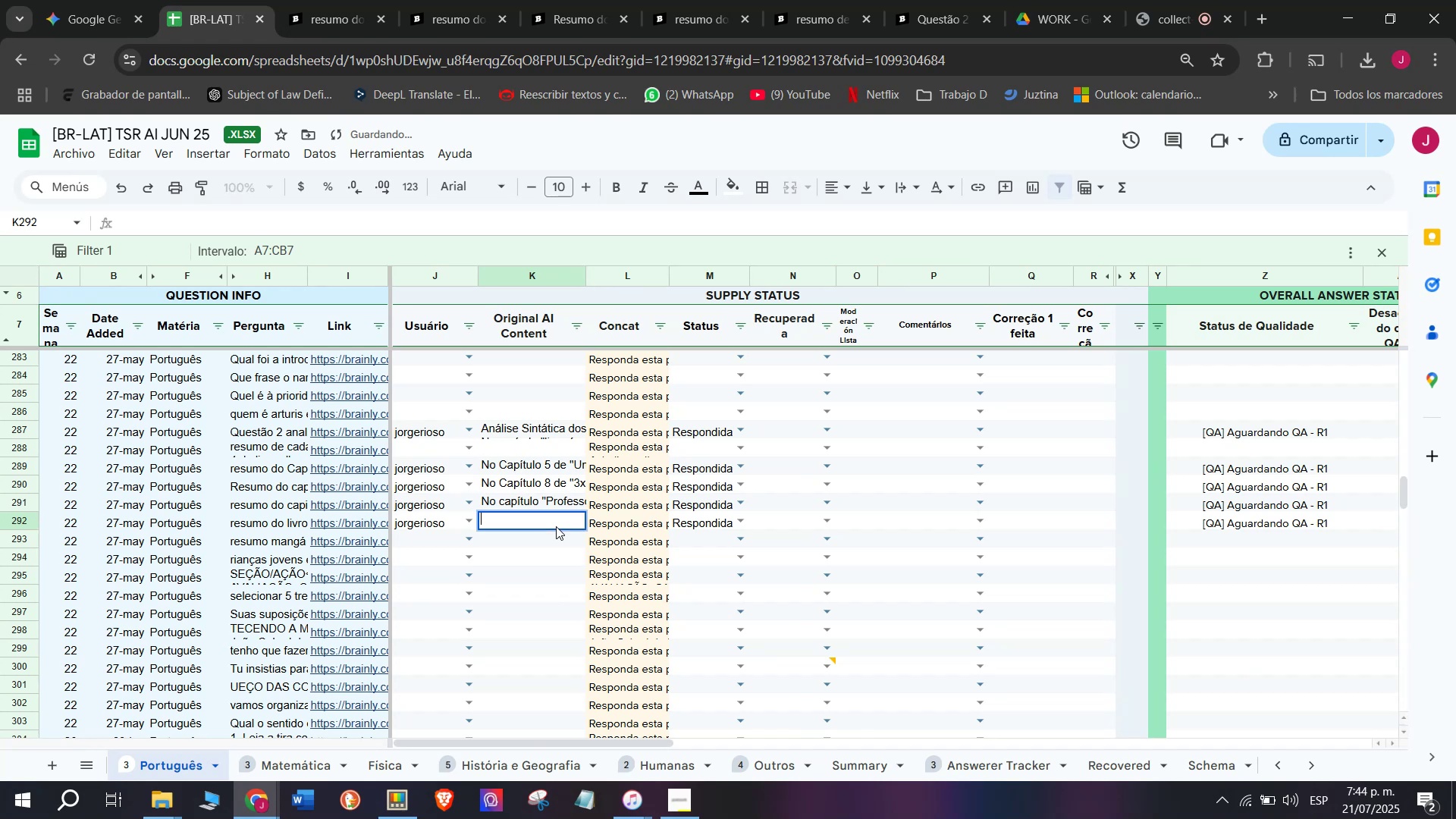 
key(Meta+MetaLeft)
 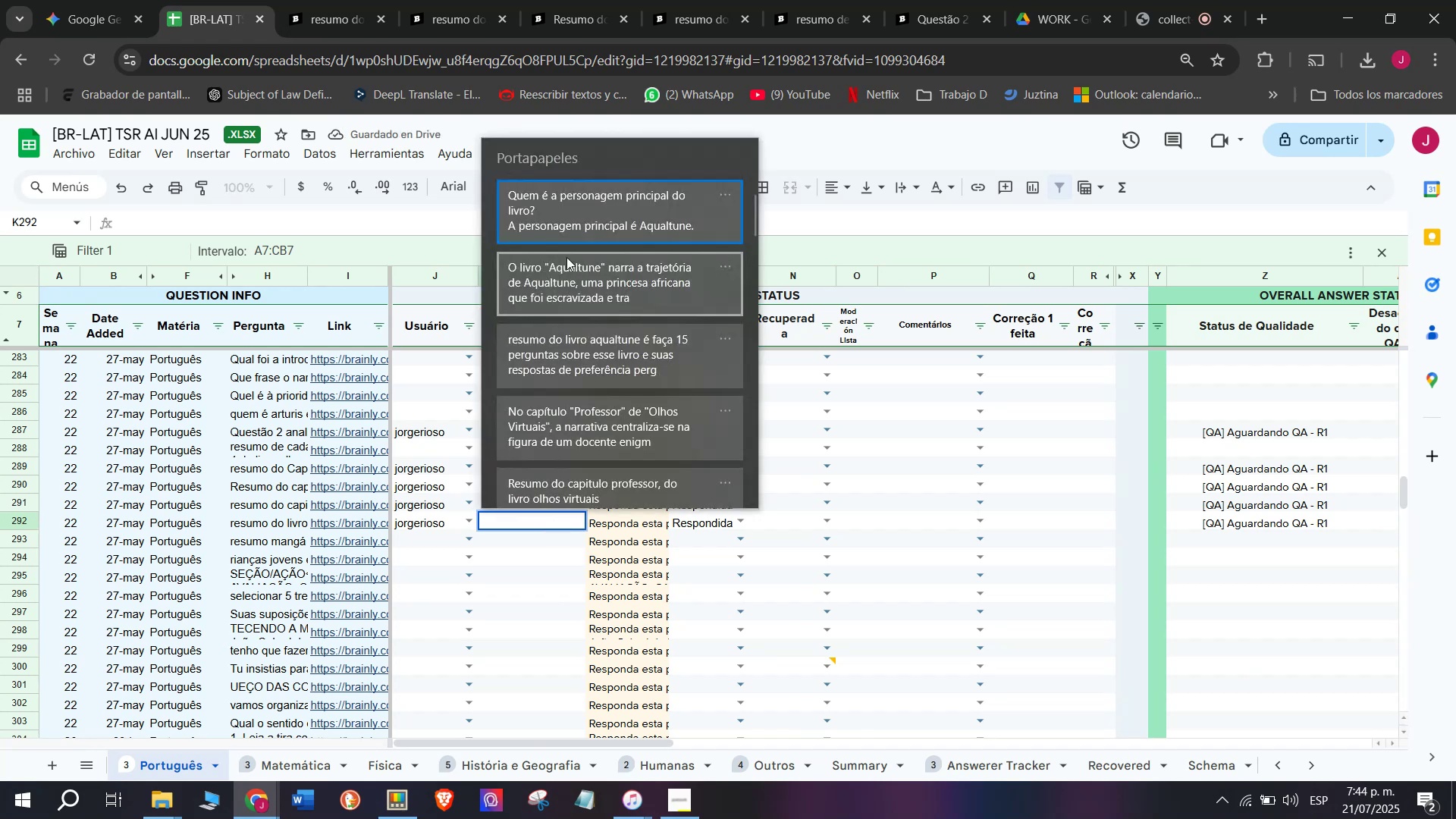 
key(C)
 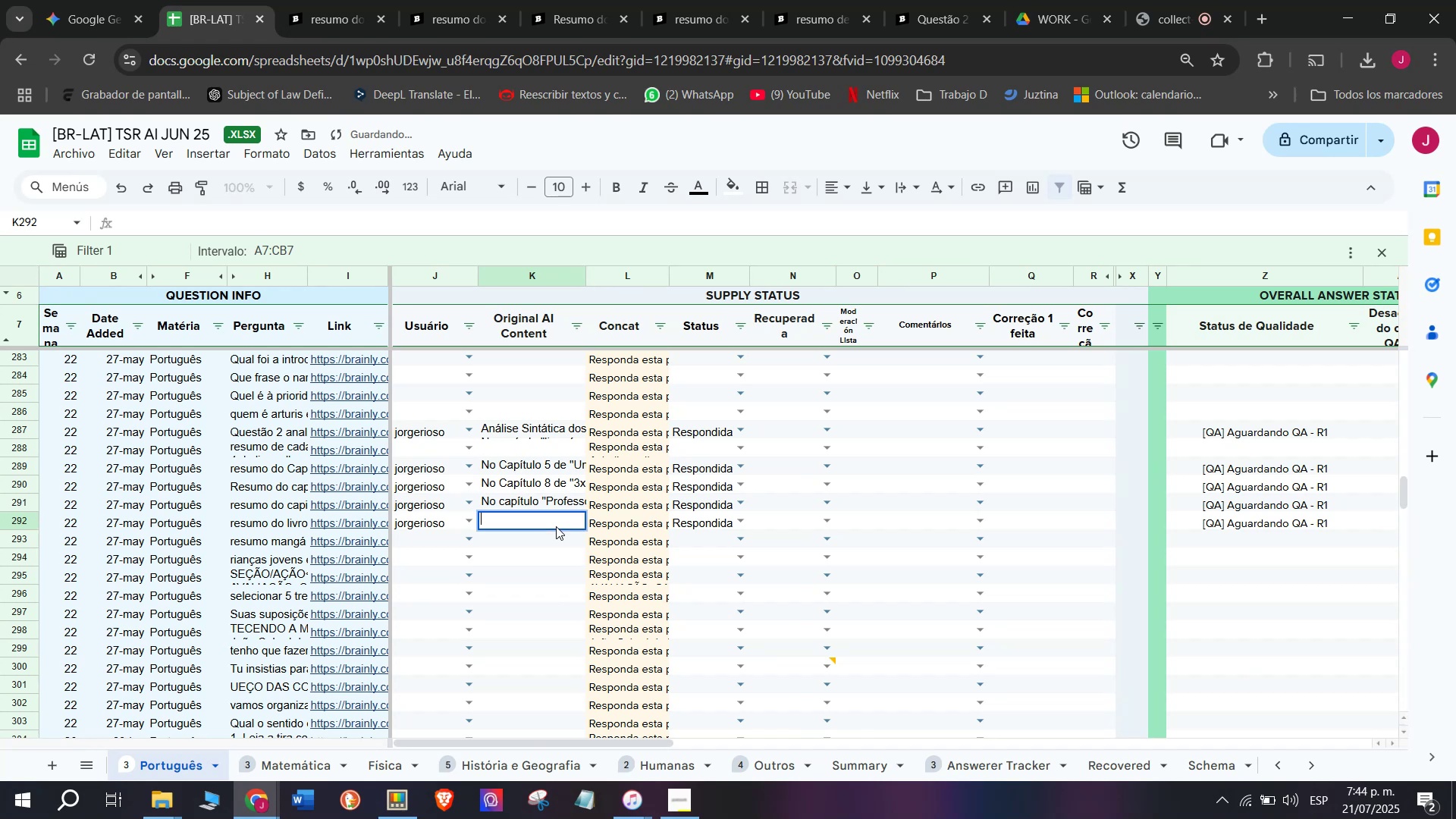 
key(Meta+V)
 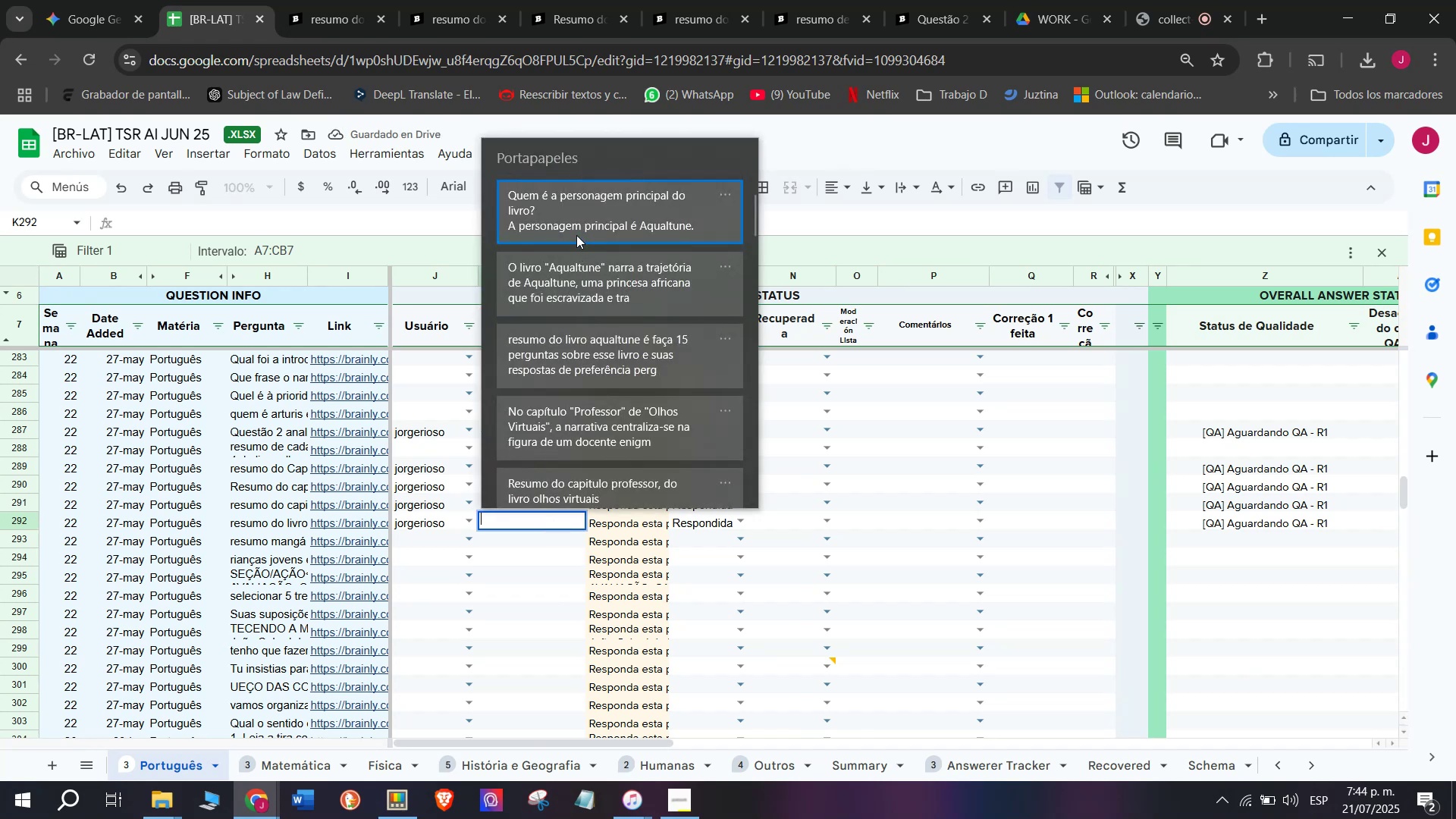 
left_click([576, 229])
 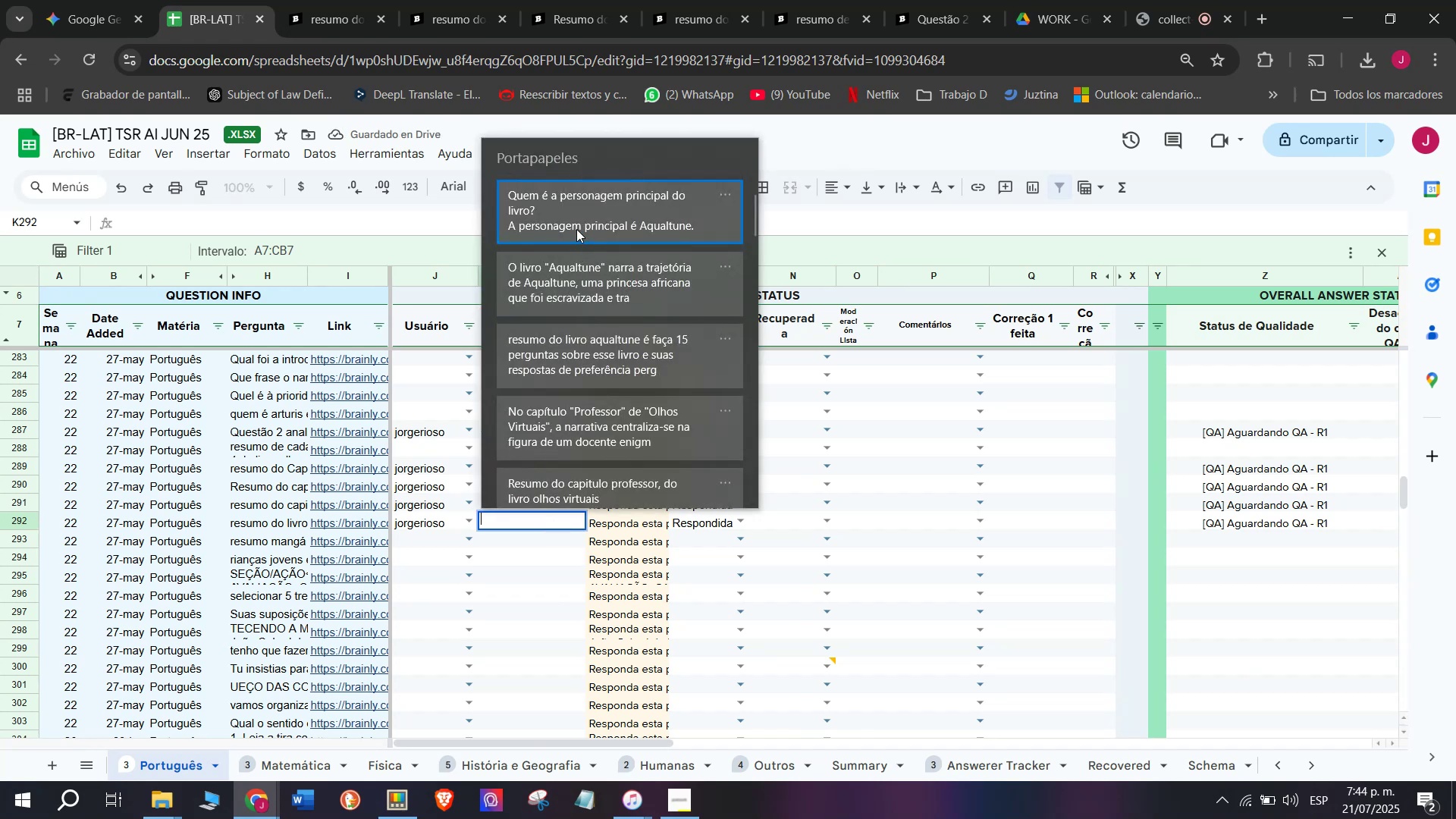 
key(Control+ControlLeft)
 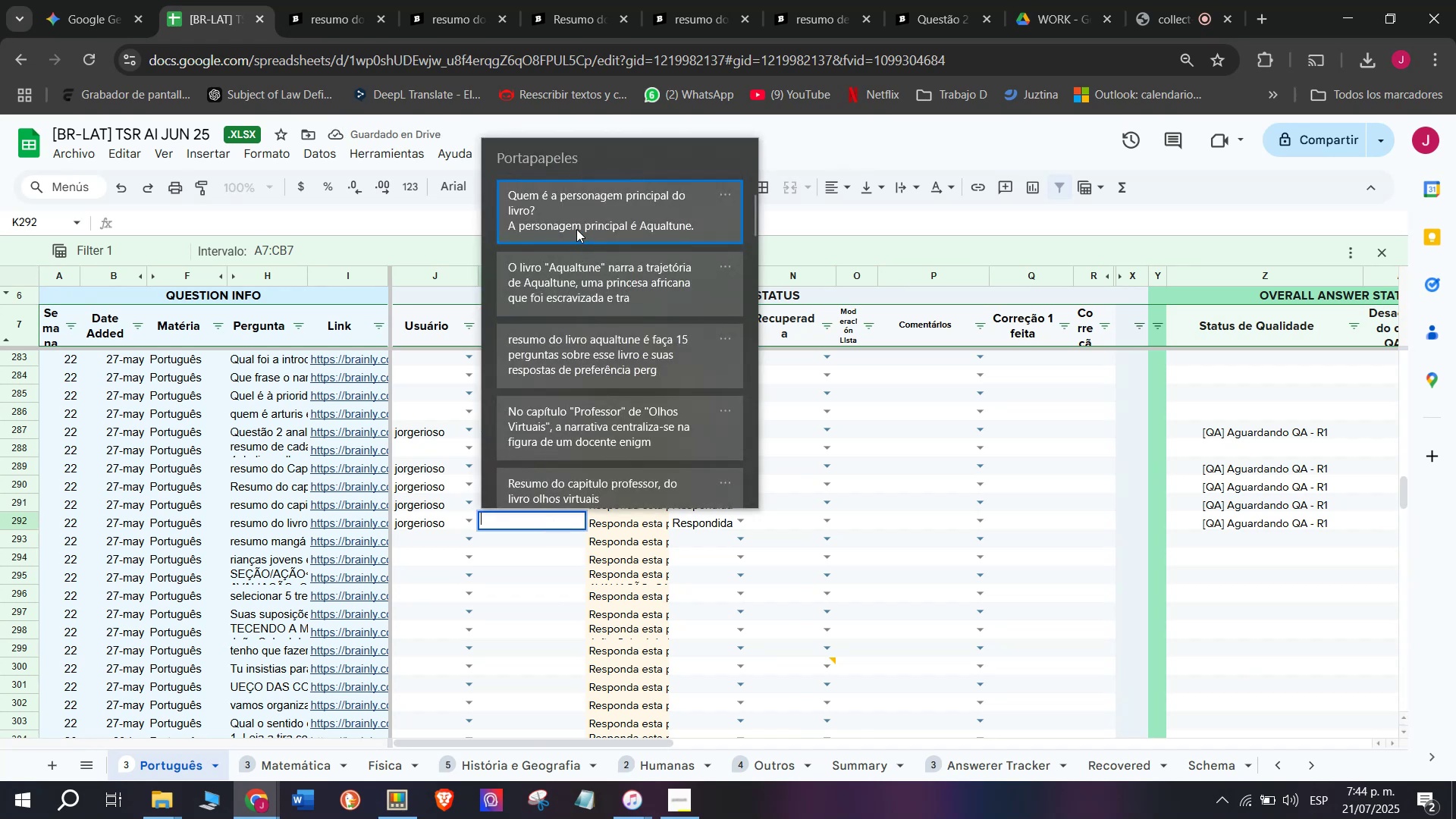 
key(Control+V)
 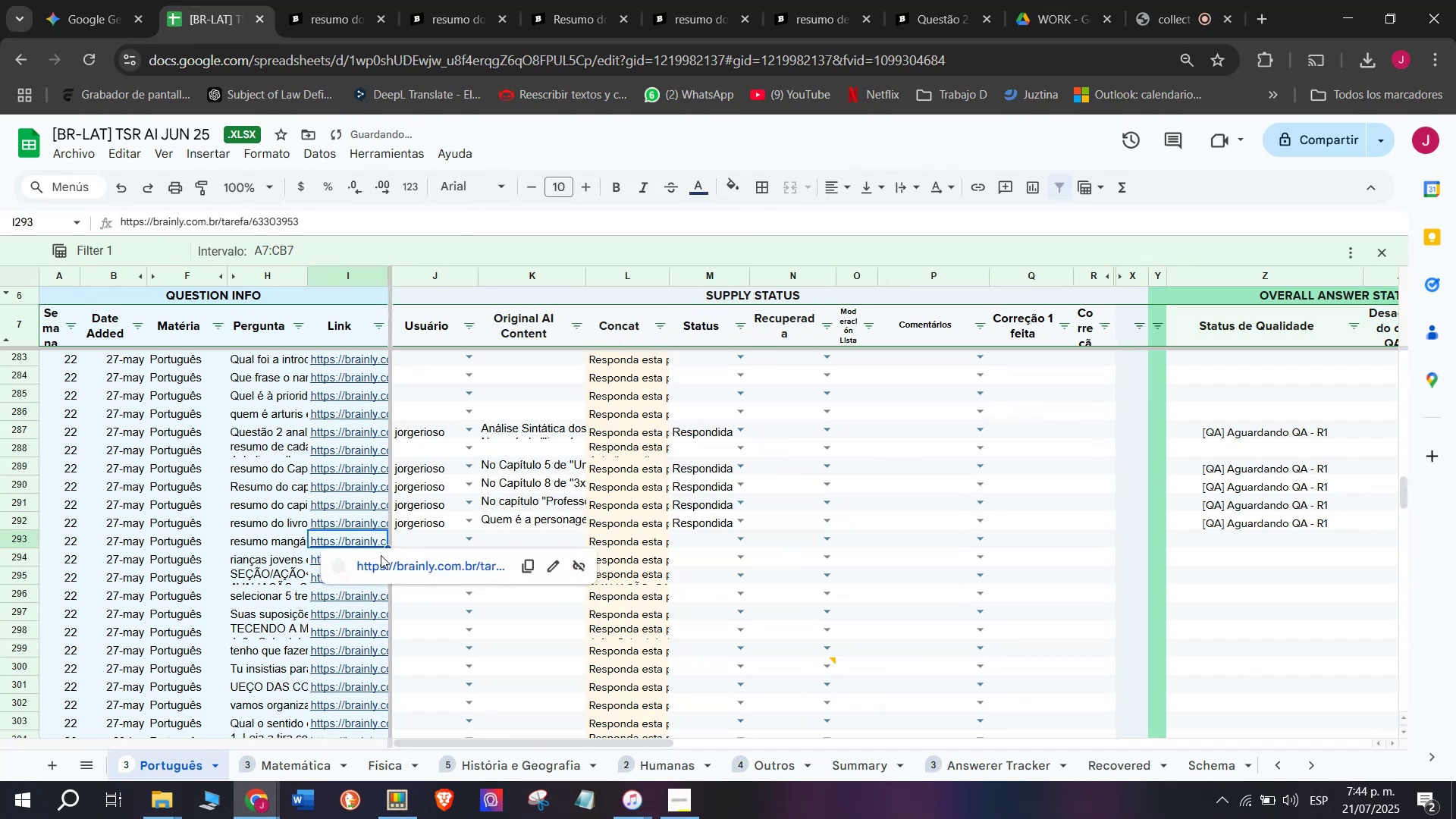 
left_click([417, 570])
 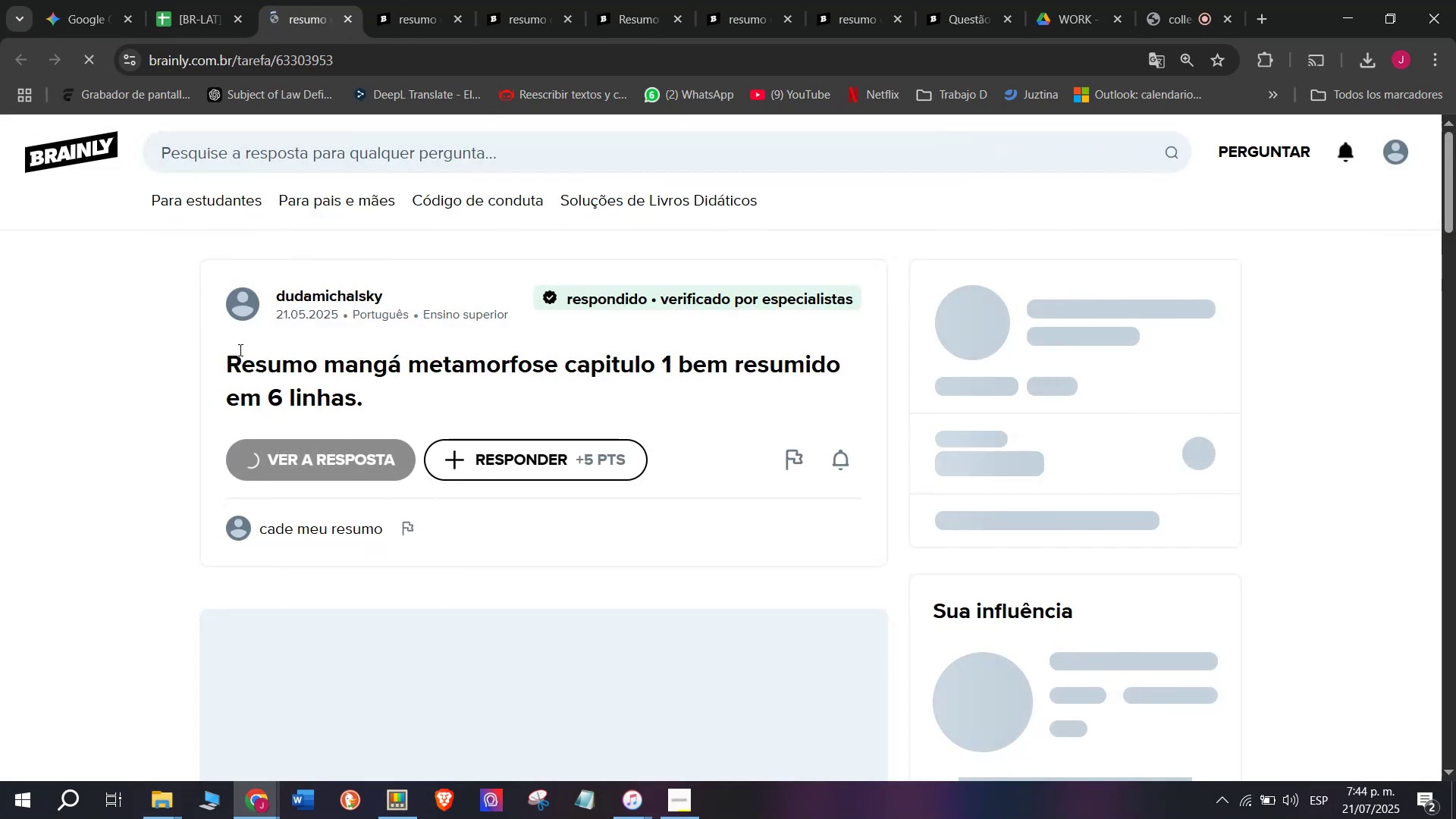 
left_click_drag(start_coordinate=[218, 352], to_coordinate=[473, 401])
 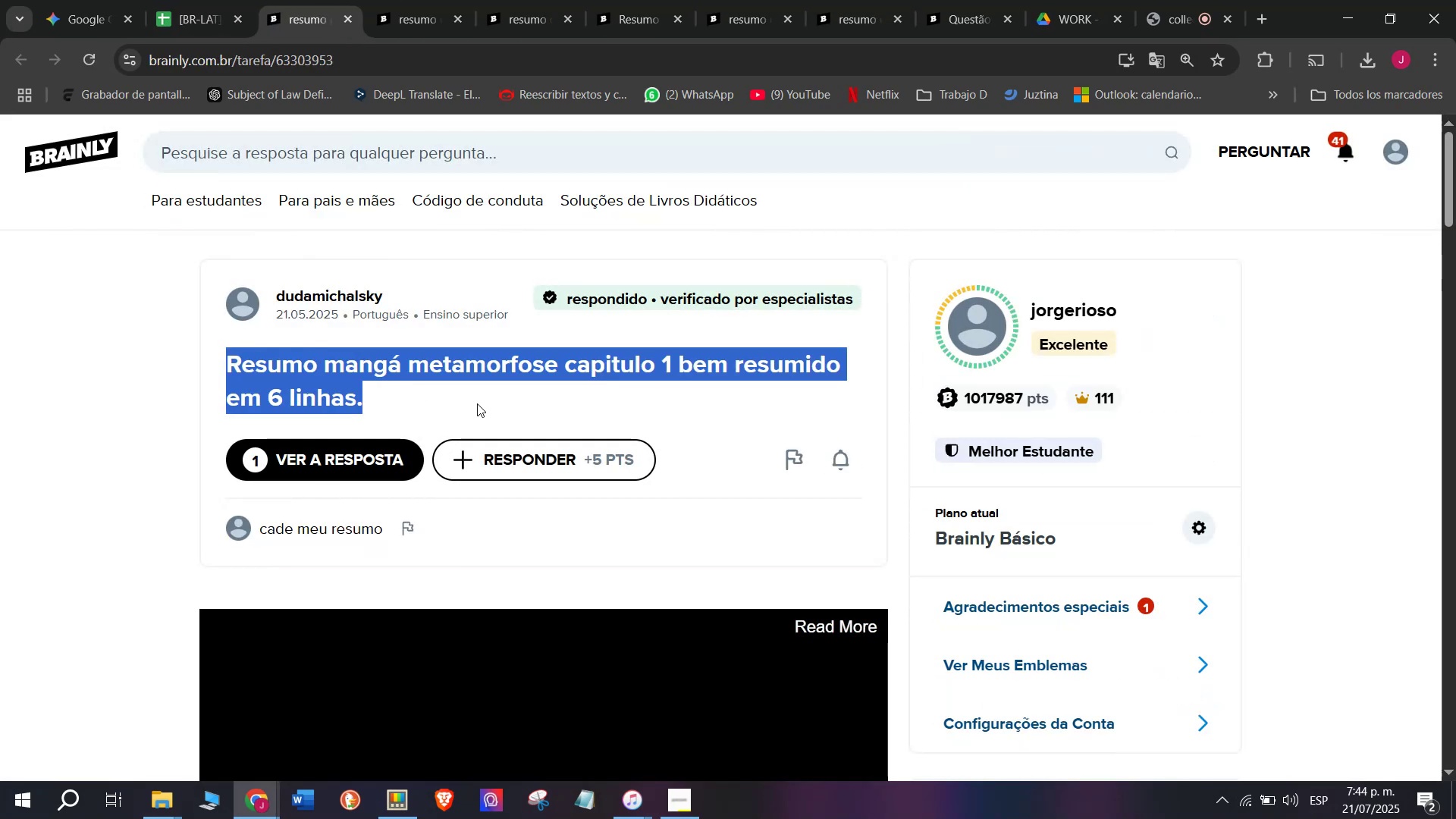 
key(Break)
 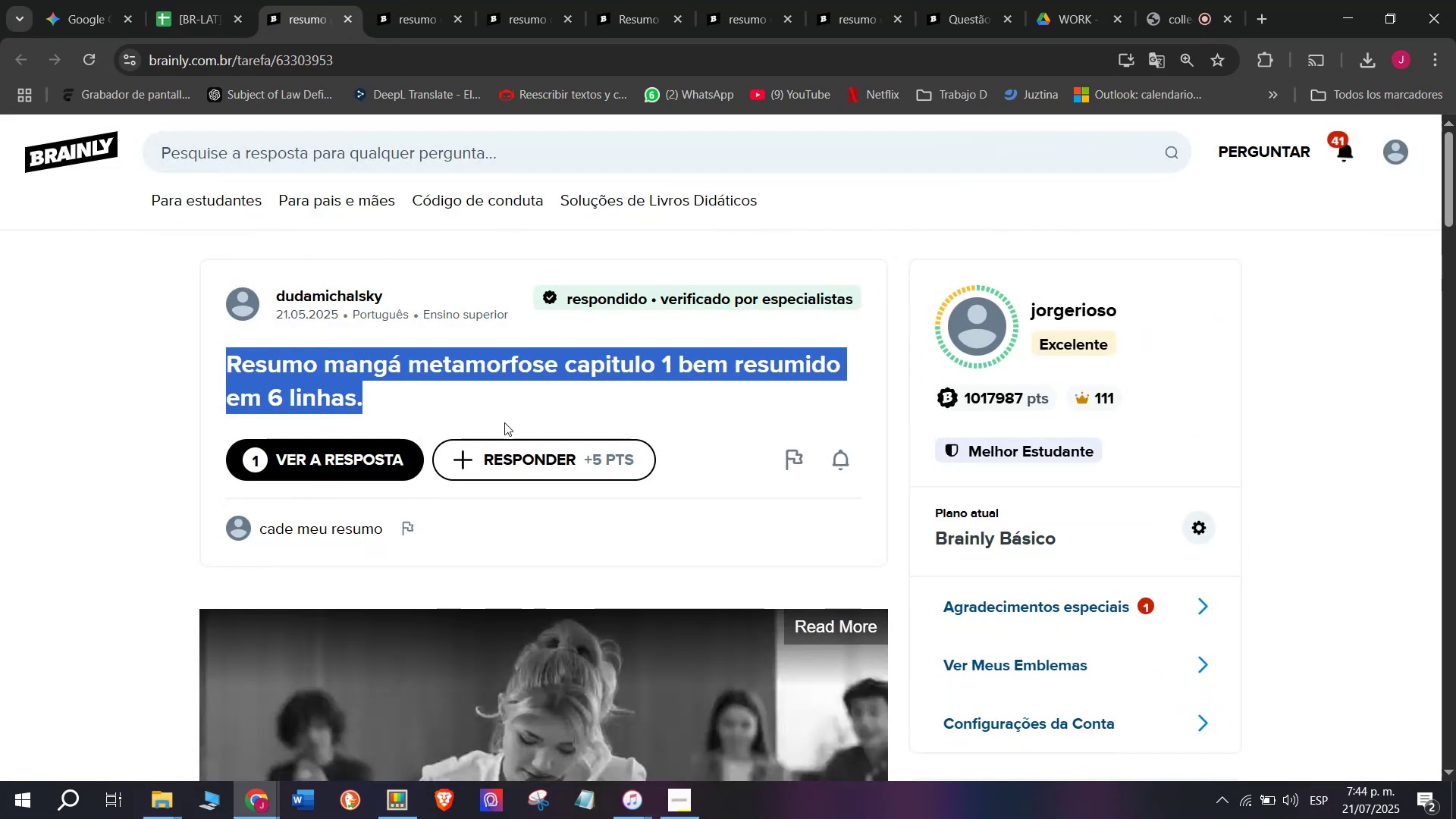 
key(Control+ControlLeft)
 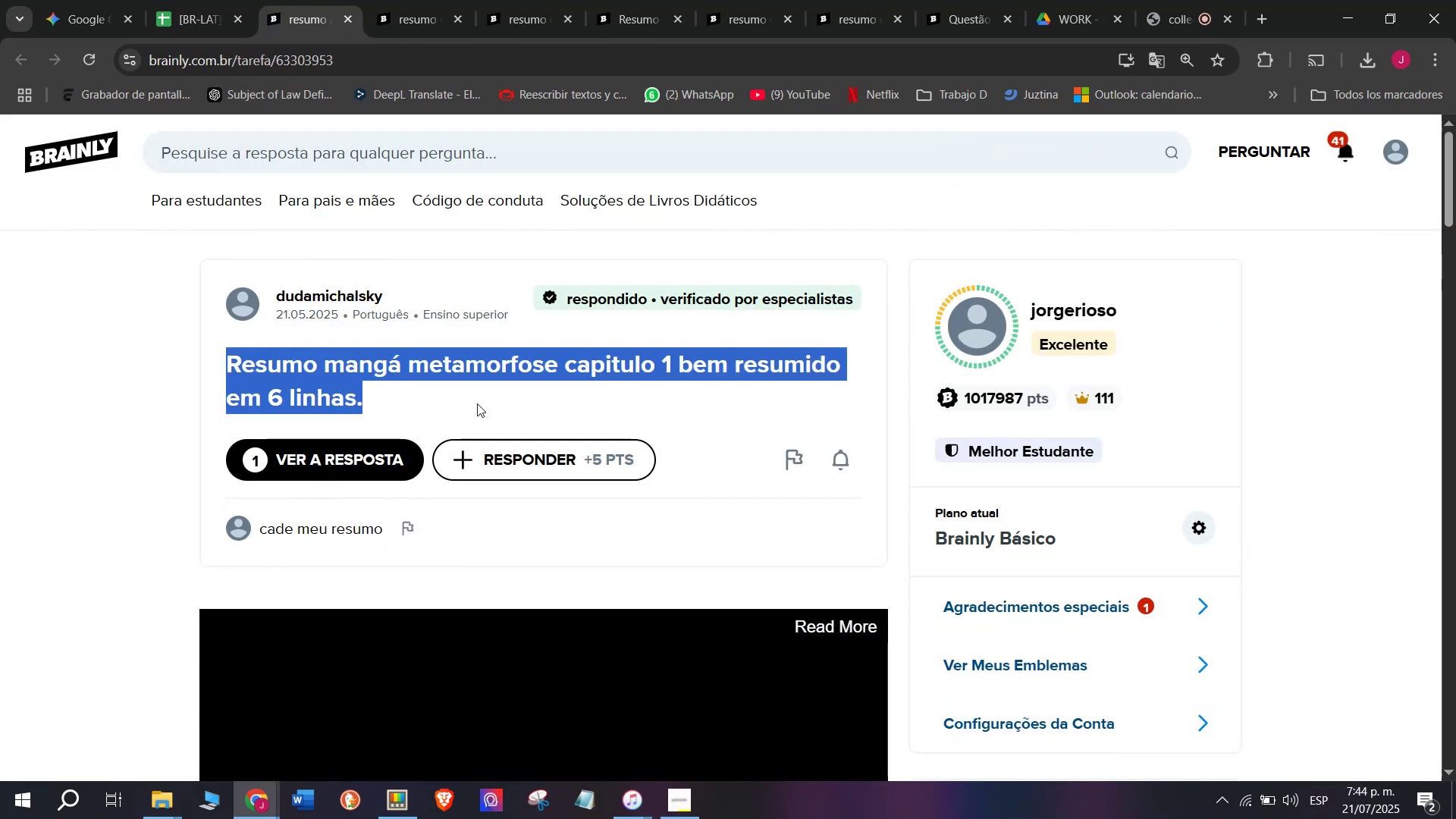 
key(Control+C)
 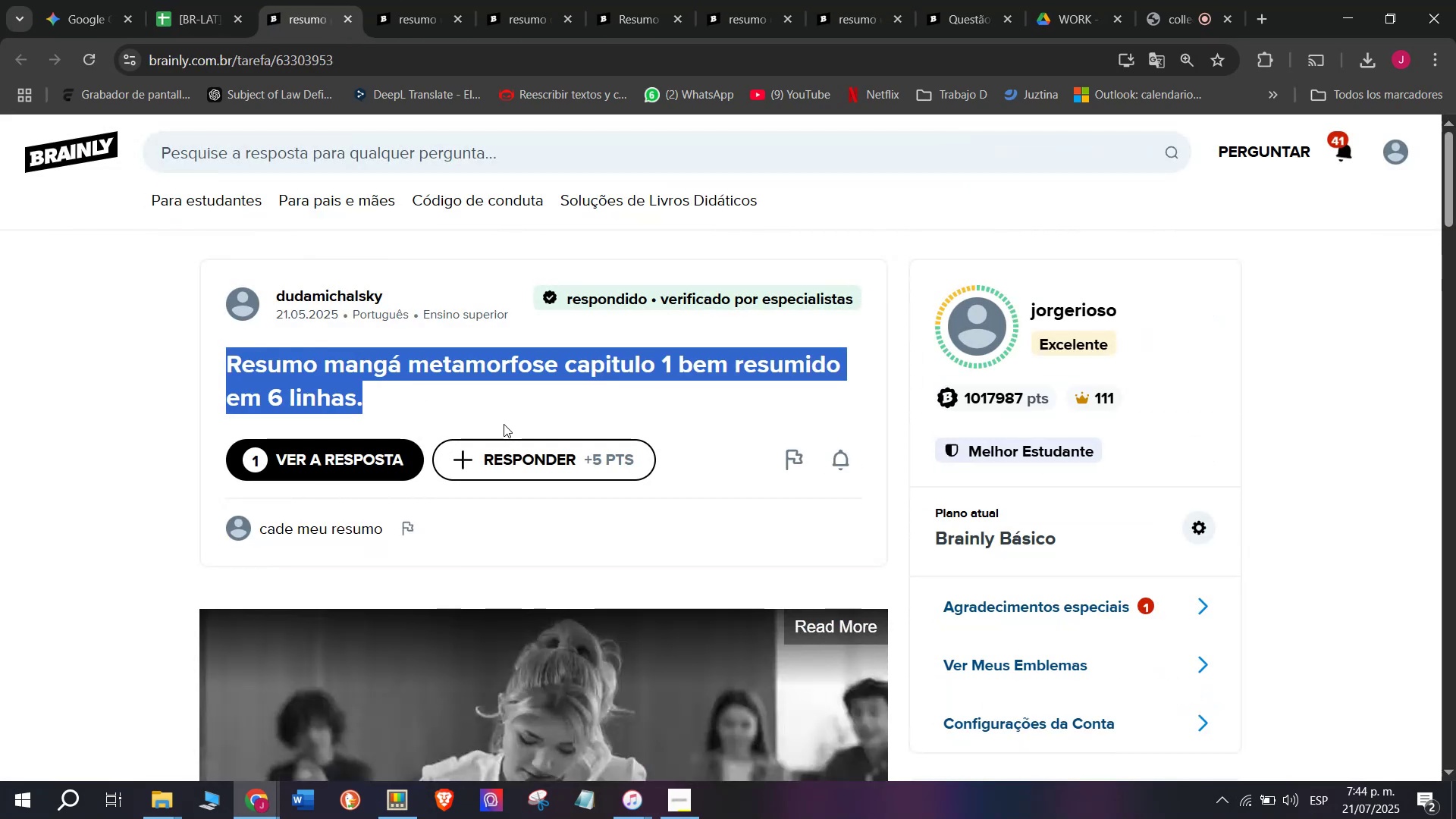 
scroll: coordinate [501, 425], scroll_direction: down, amount: 3.0
 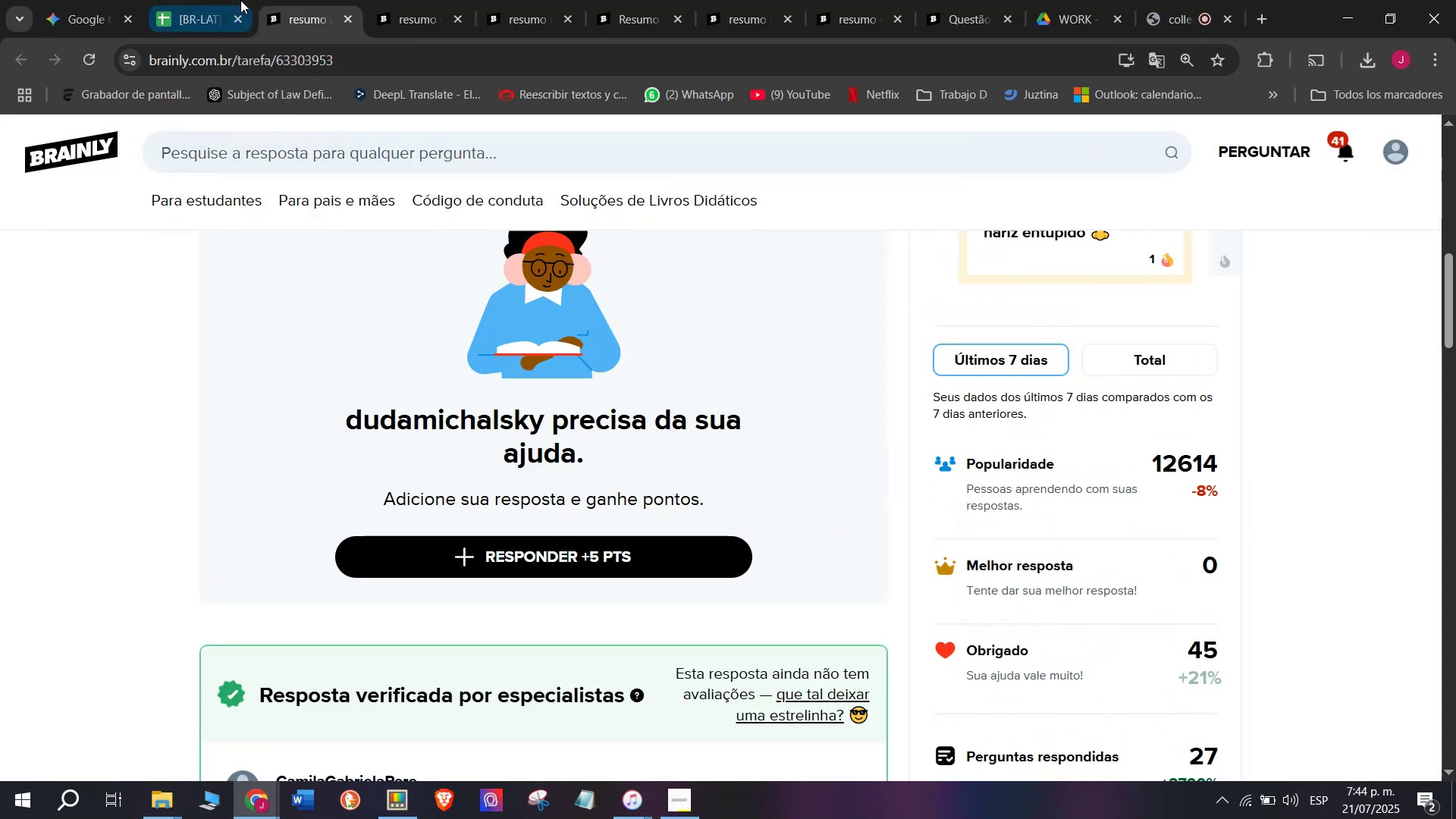 
left_click([215, 0])
 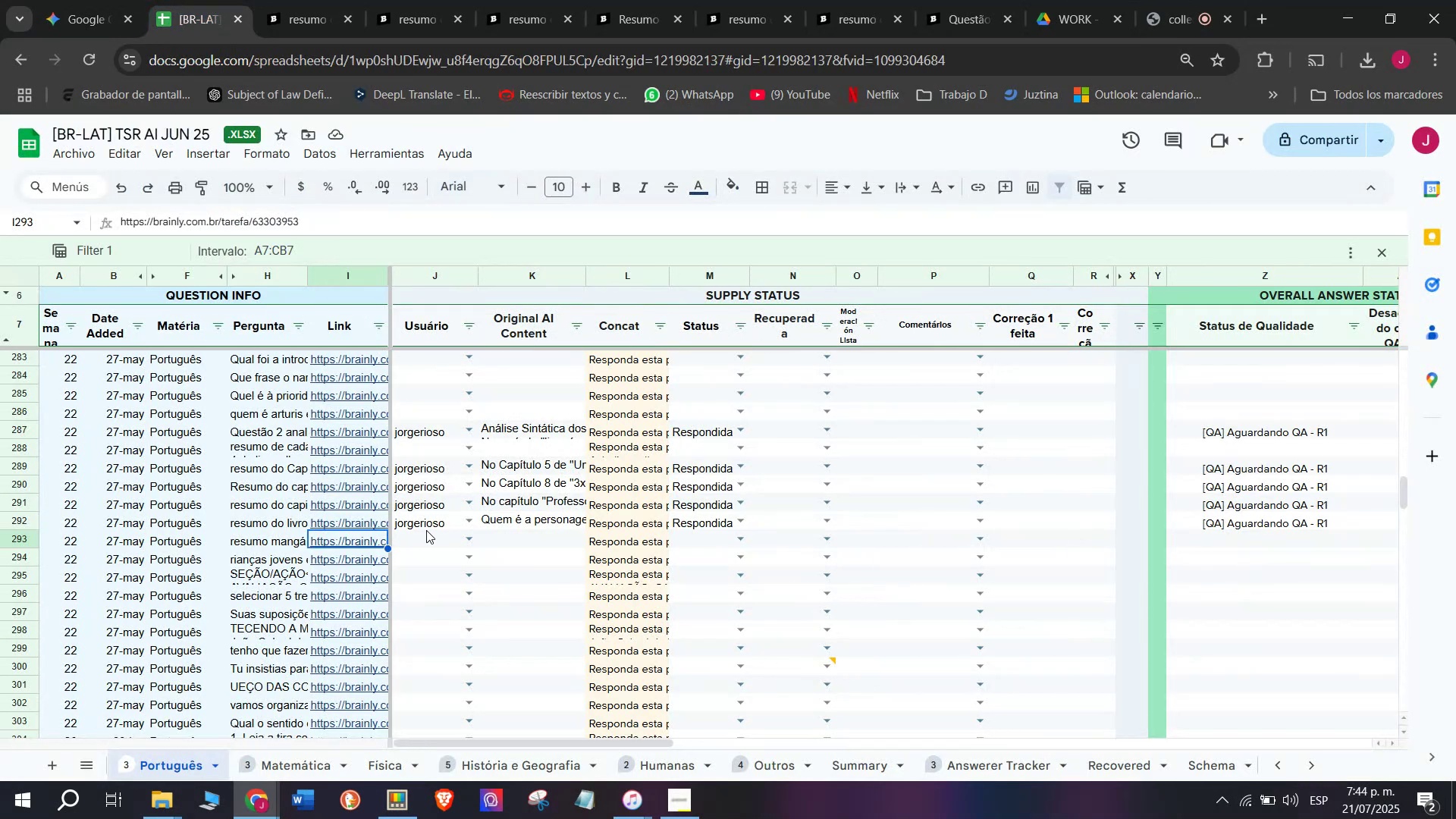 
left_click([425, 537])
 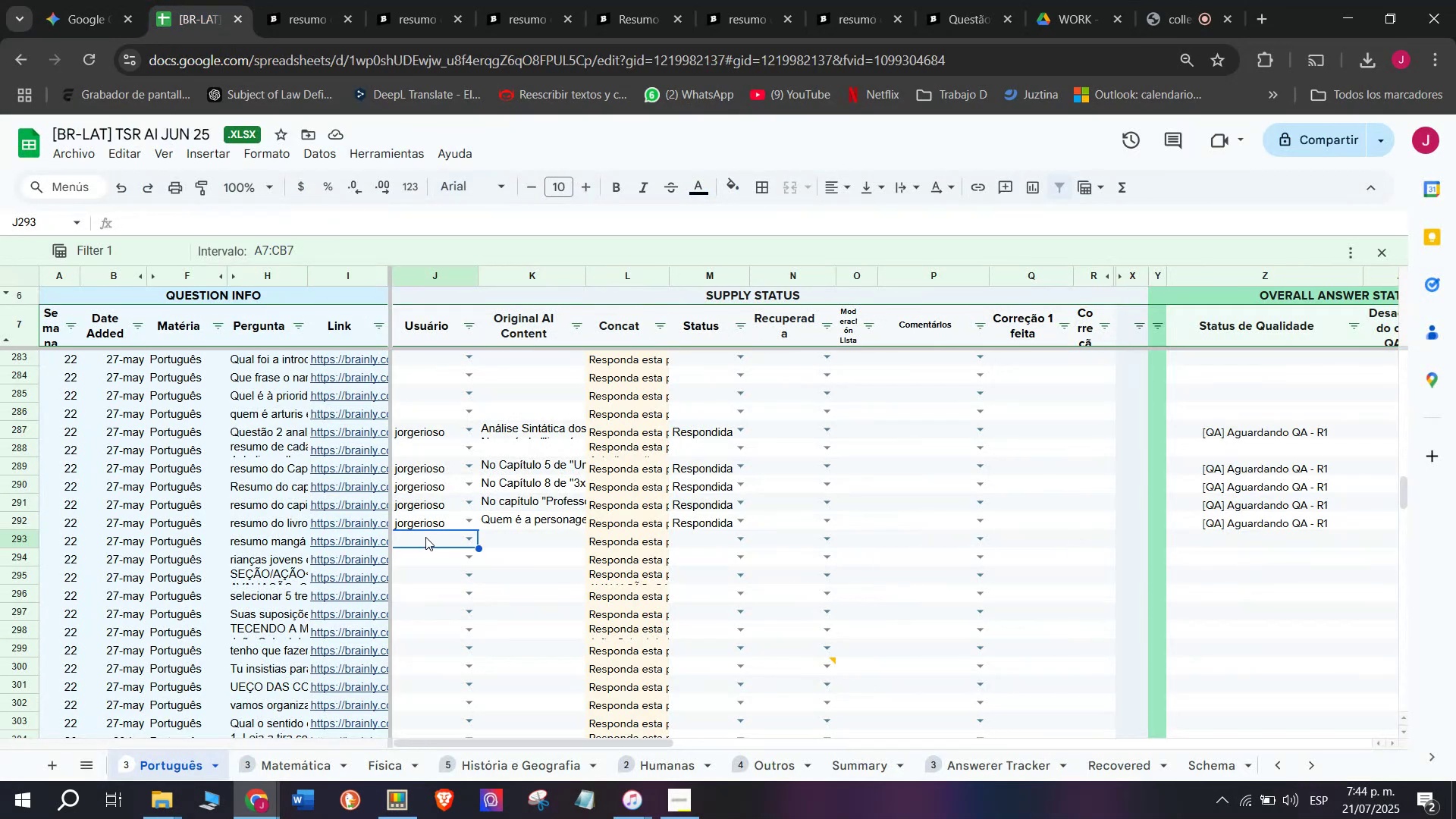 
key(J)
 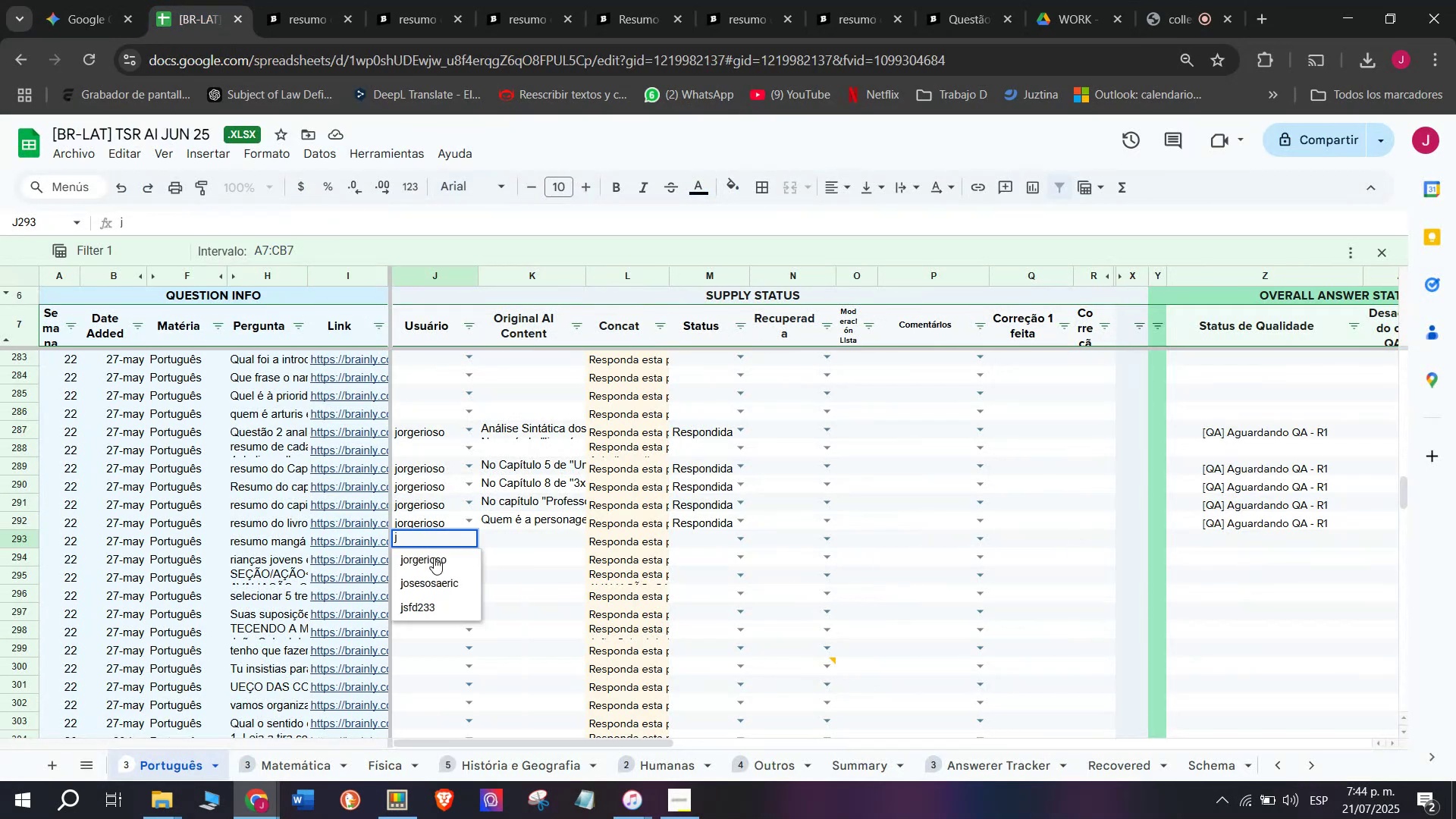 
left_click([435, 557])
 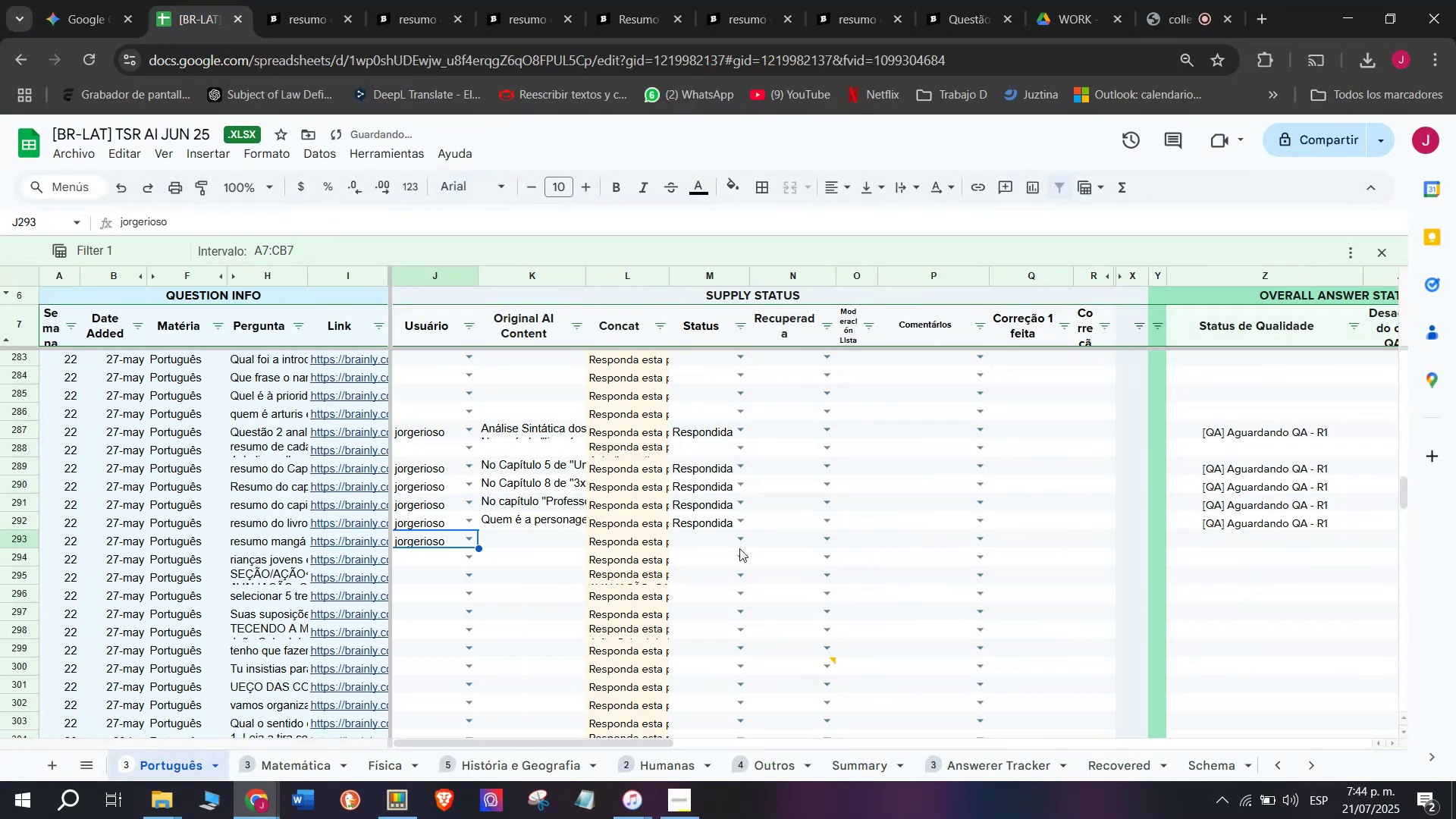 
left_click([742, 538])
 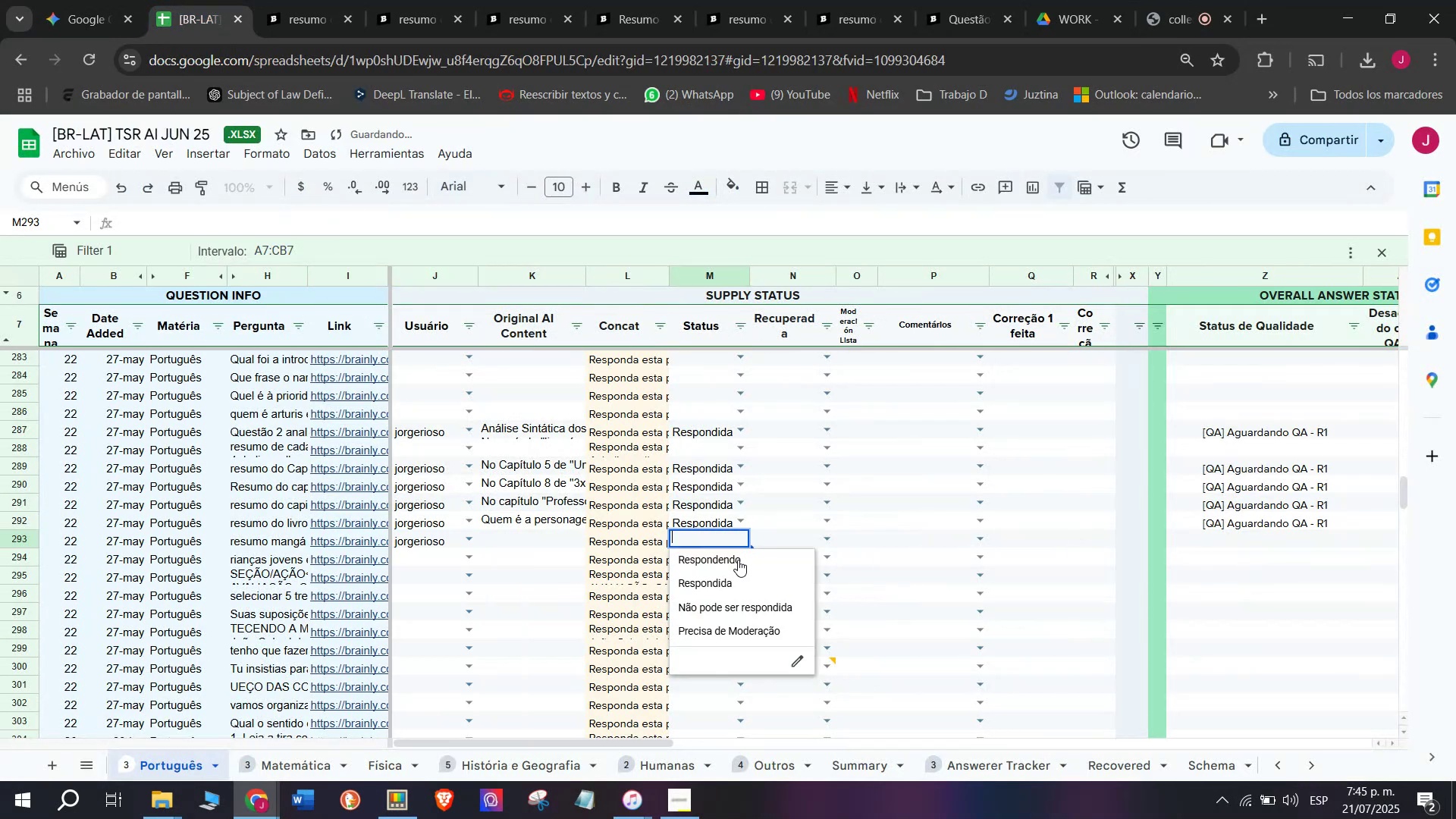 
left_click([738, 560])
 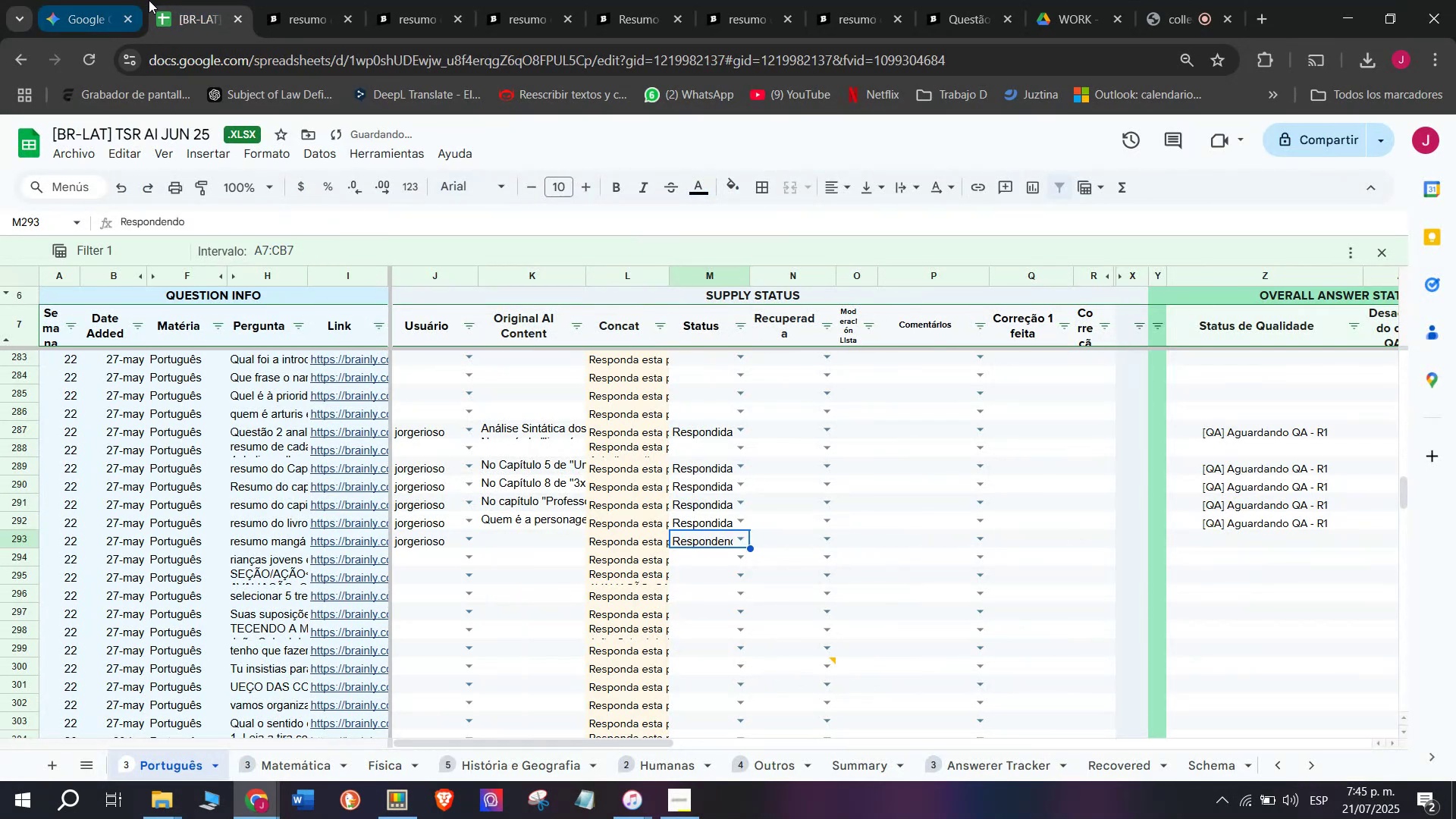 
left_click([101, 0])
 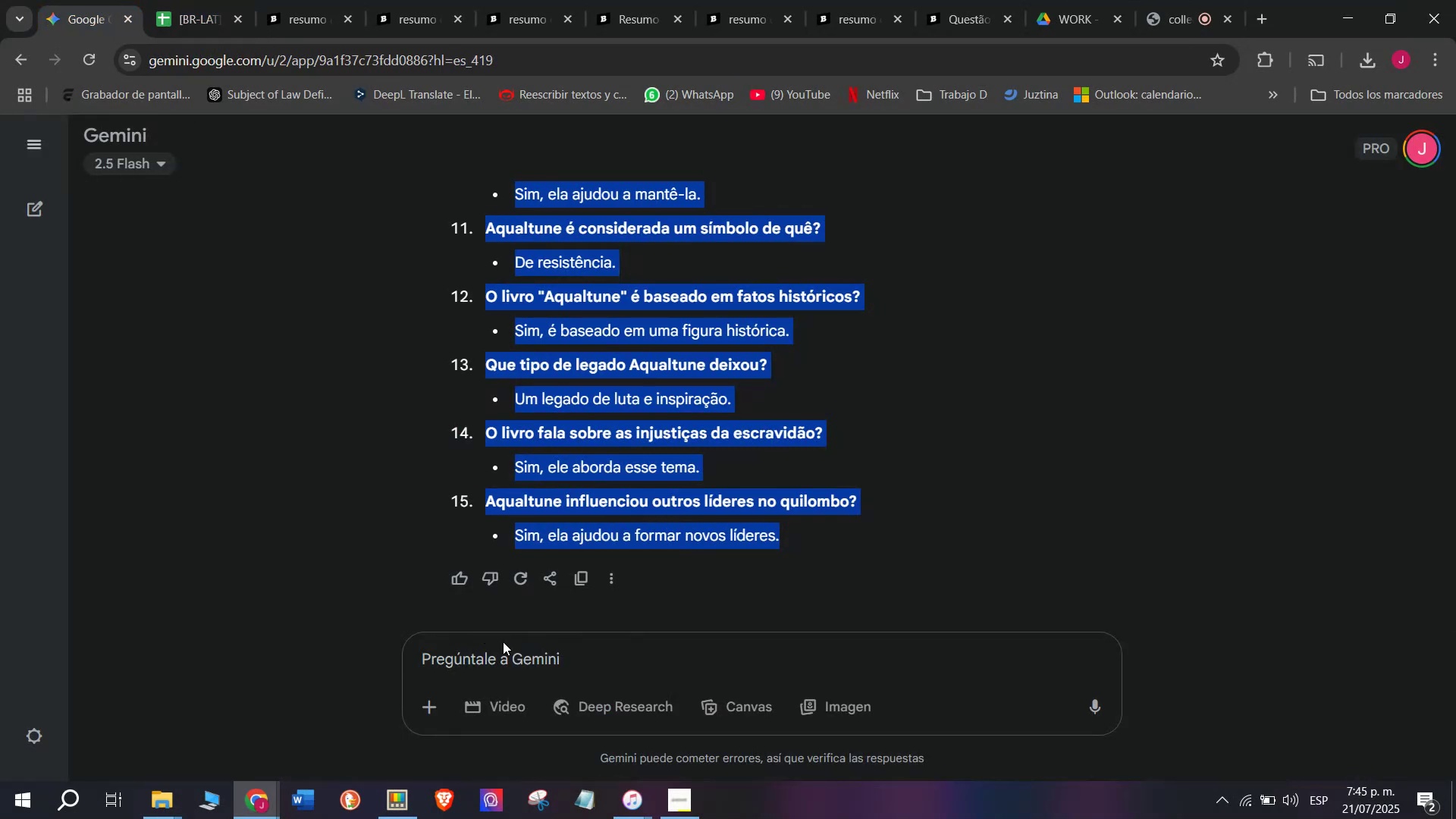 
left_click([515, 657])
 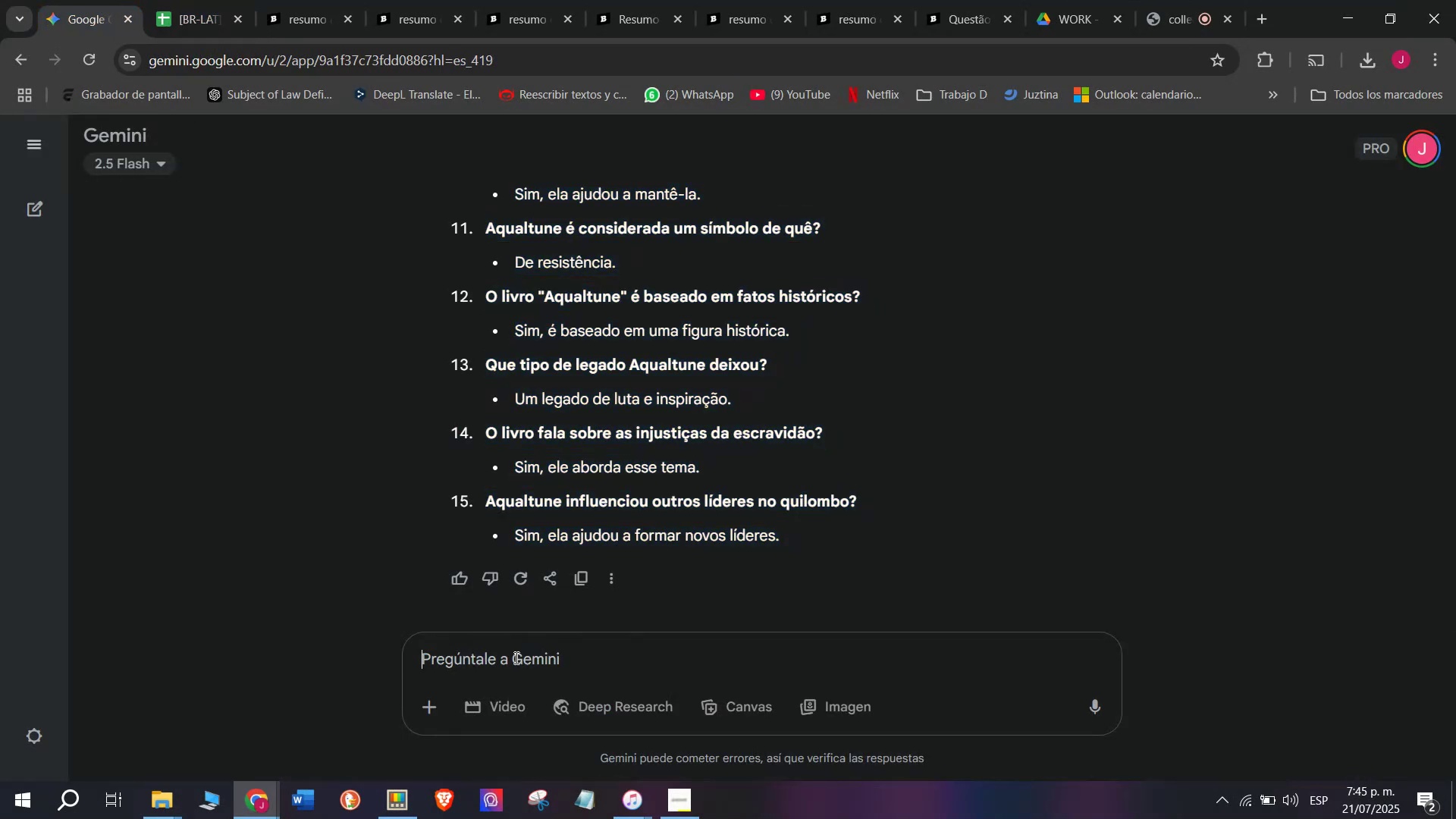 
key(Meta+MetaLeft)
 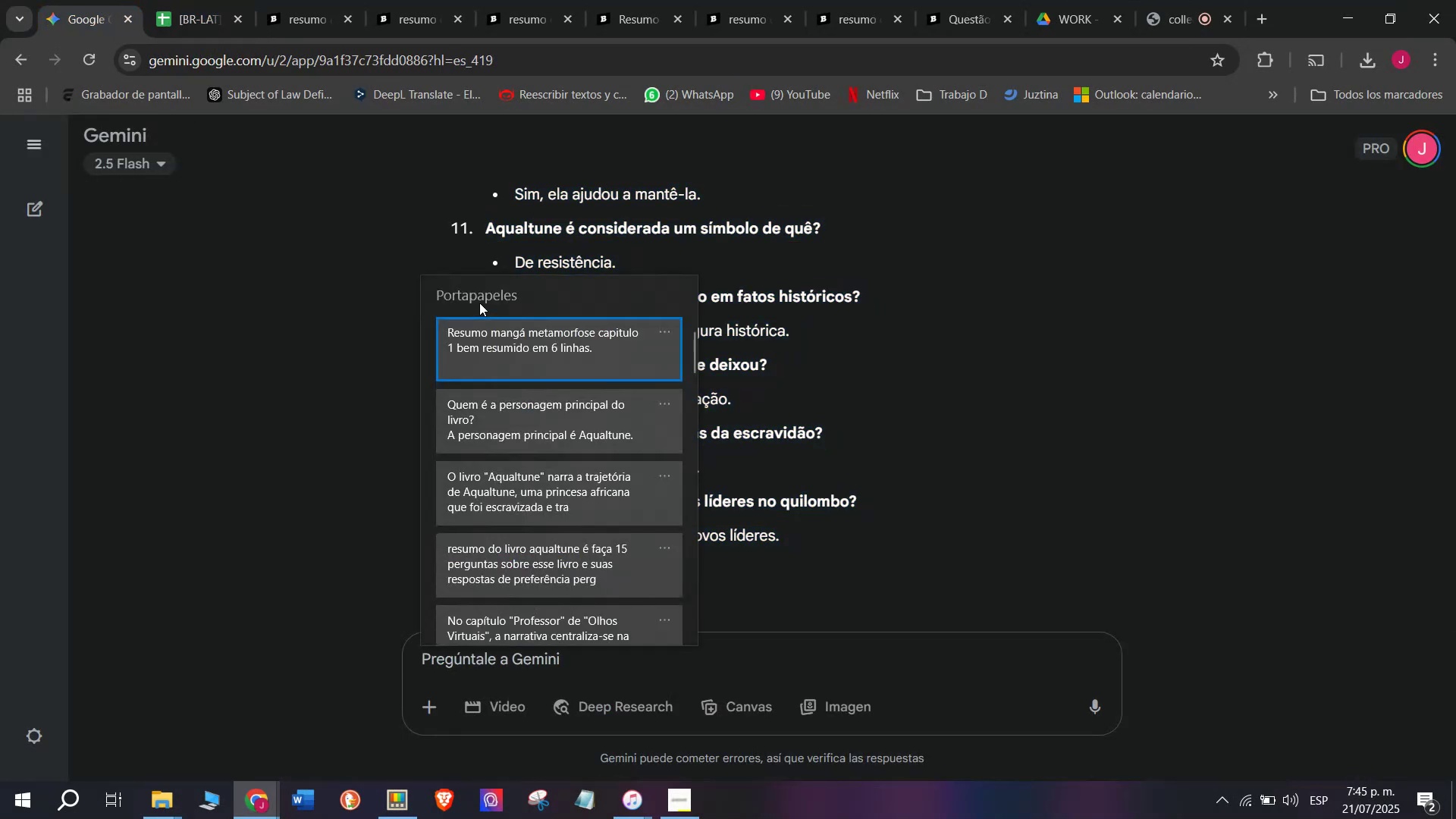 
key(C)
 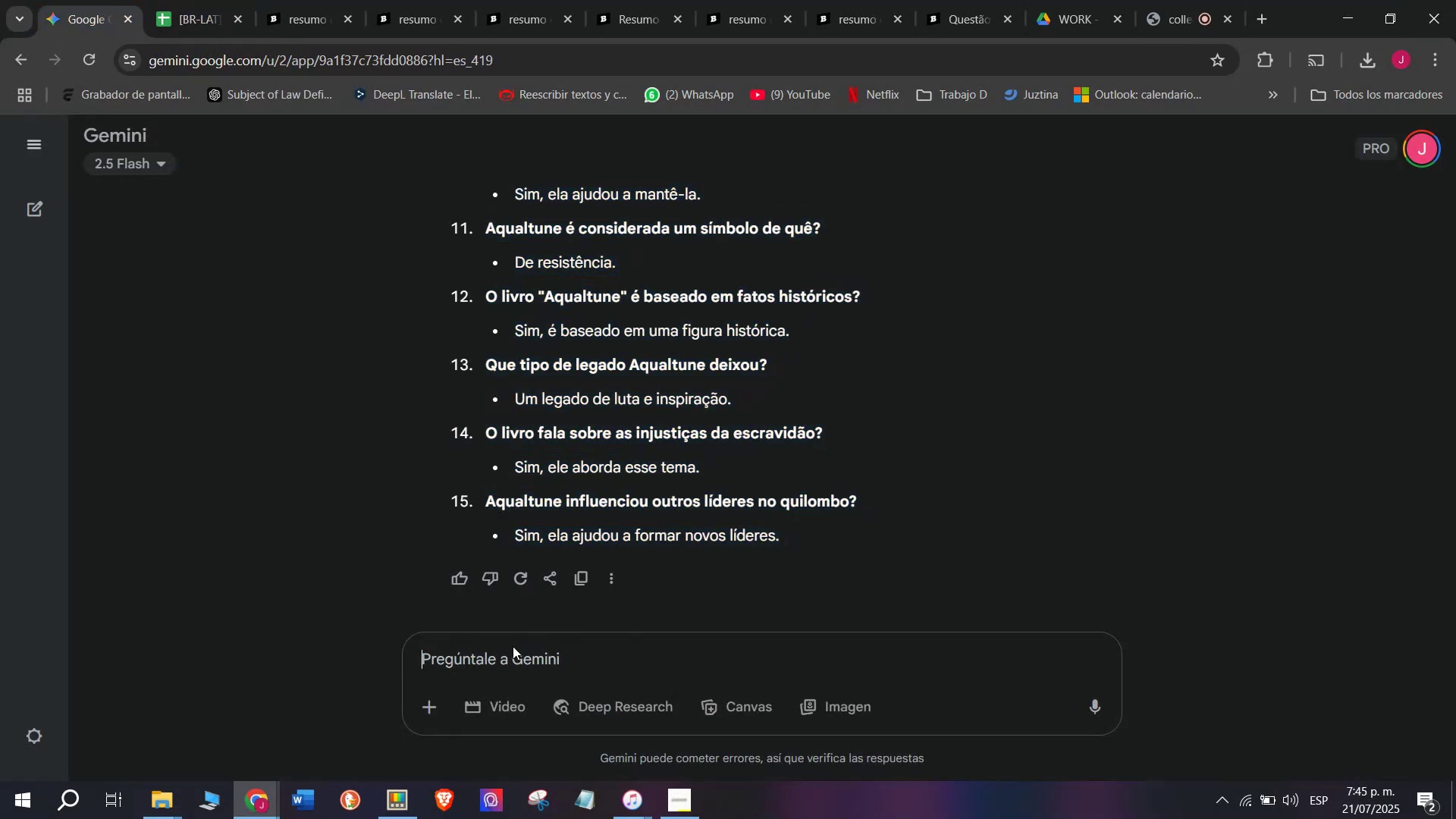 
key(Meta+V)
 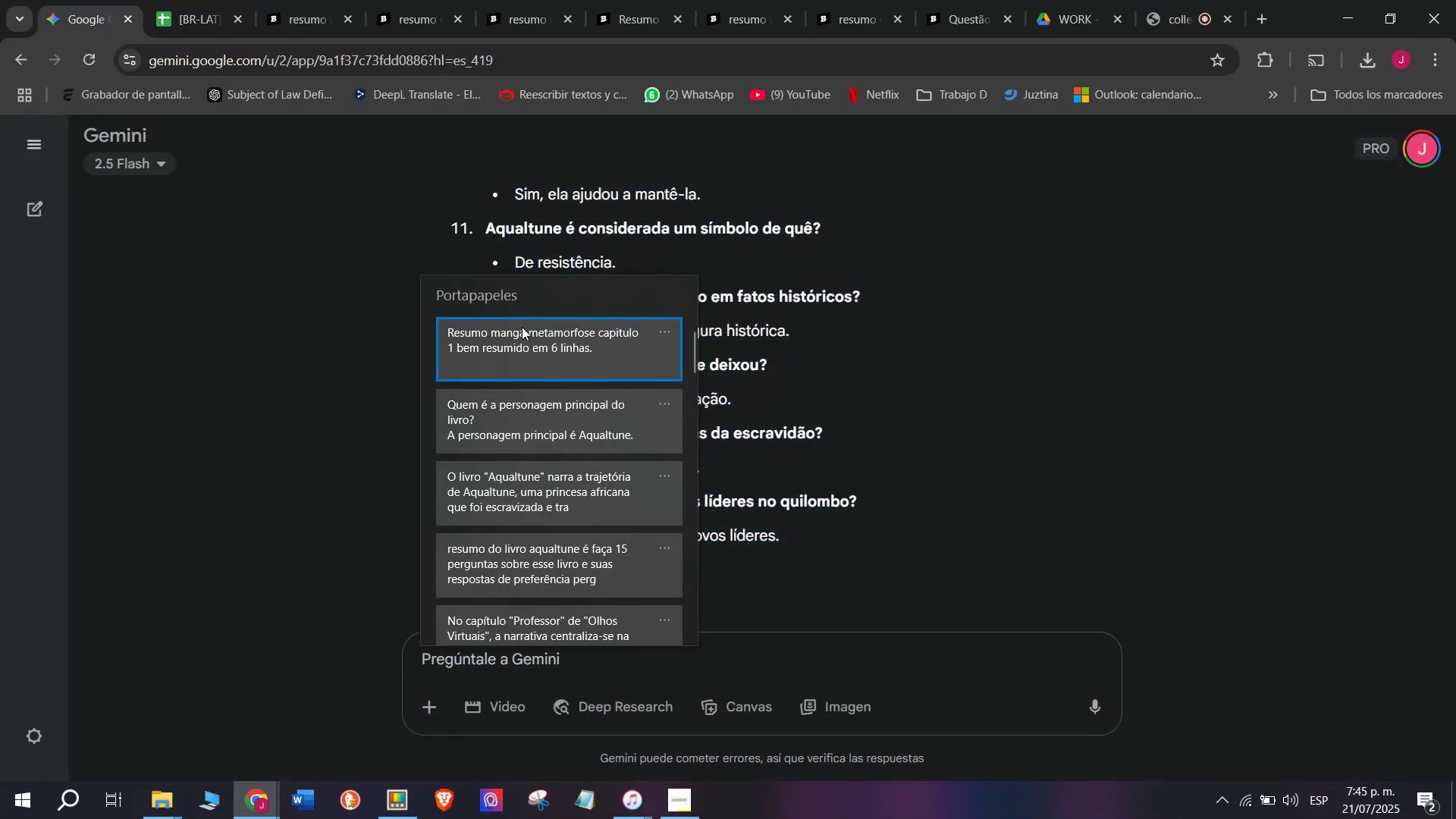 
left_click([536, 347])
 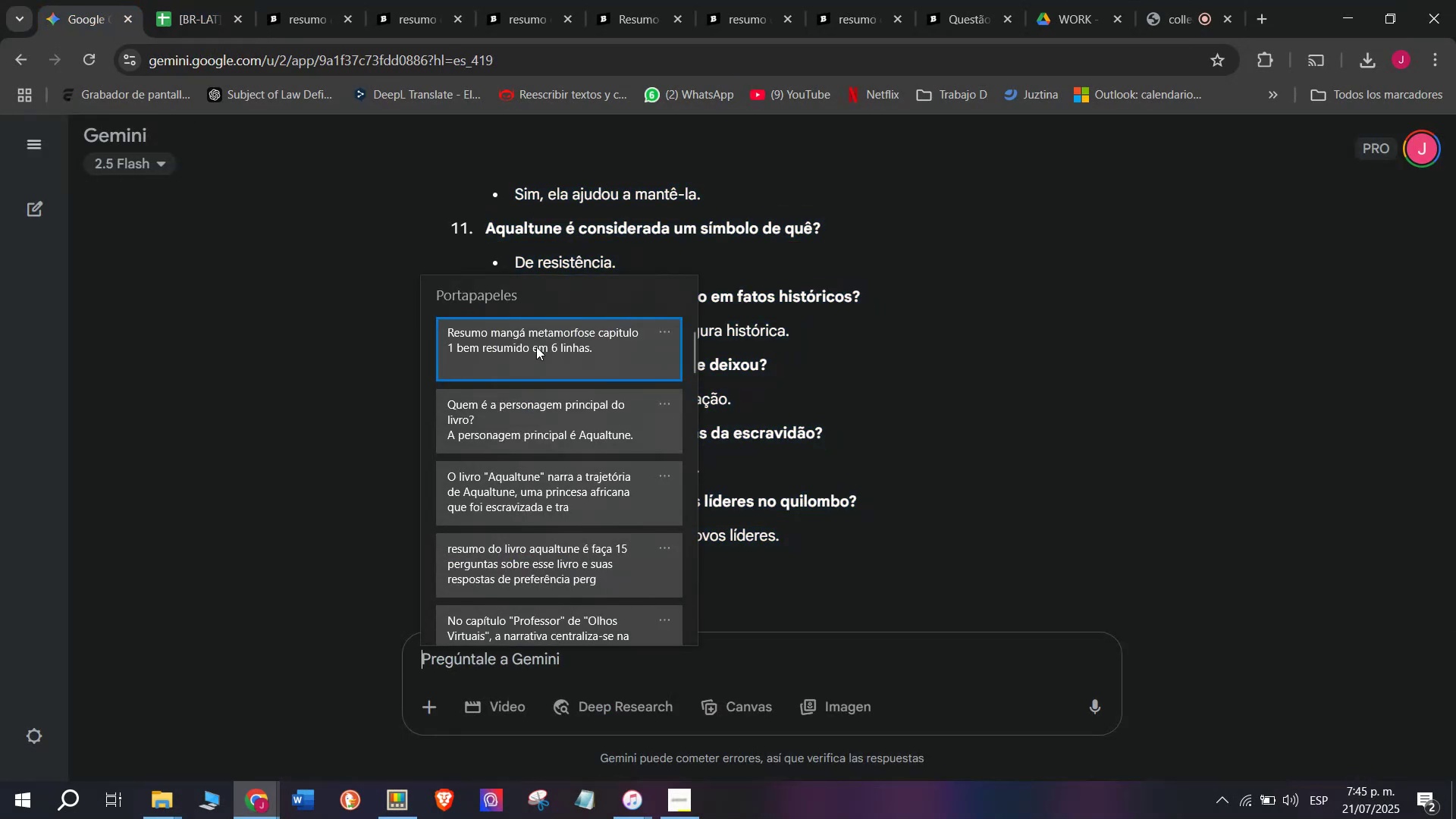 
key(Control+ControlLeft)
 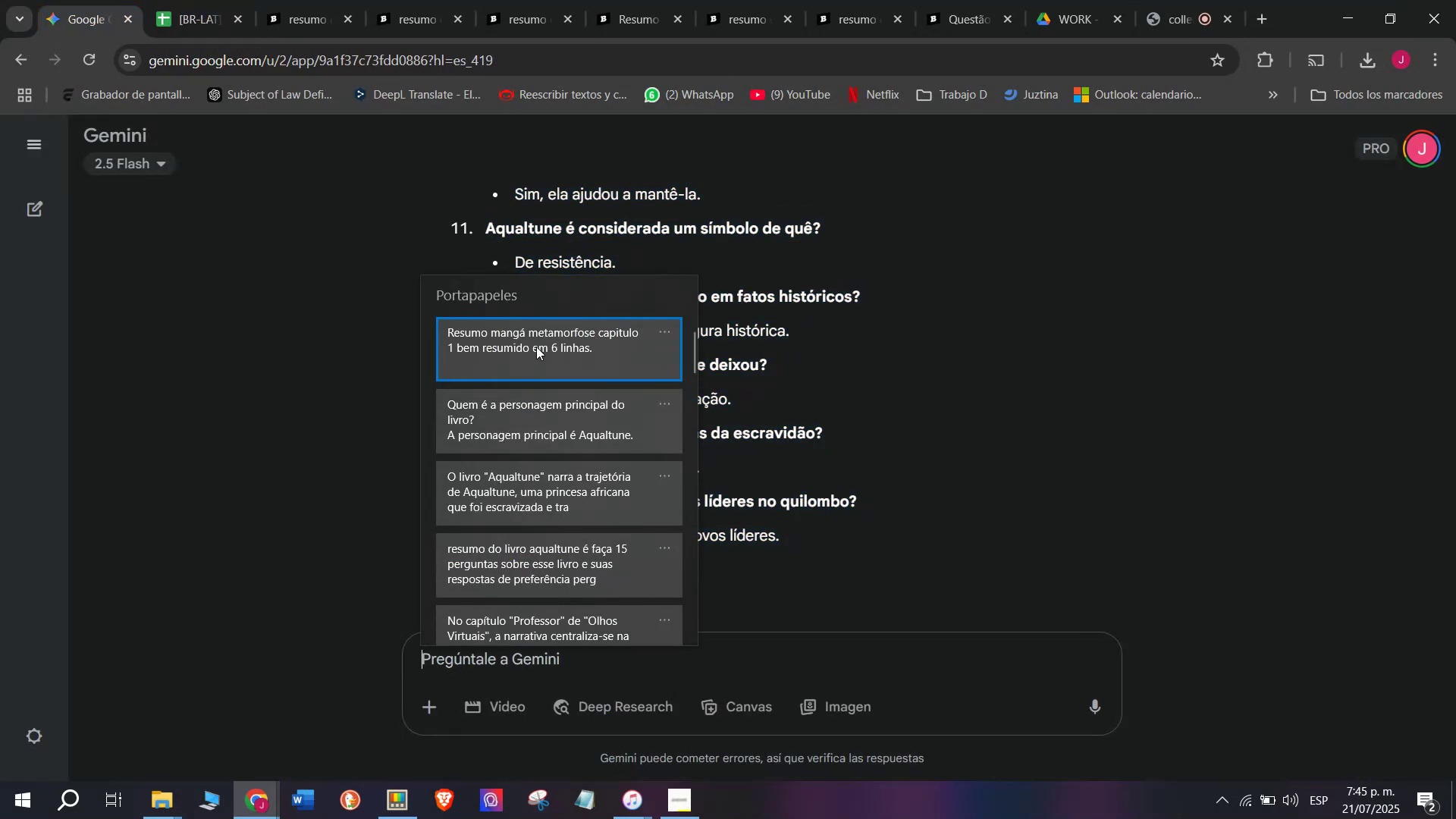 
key(Control+V)
 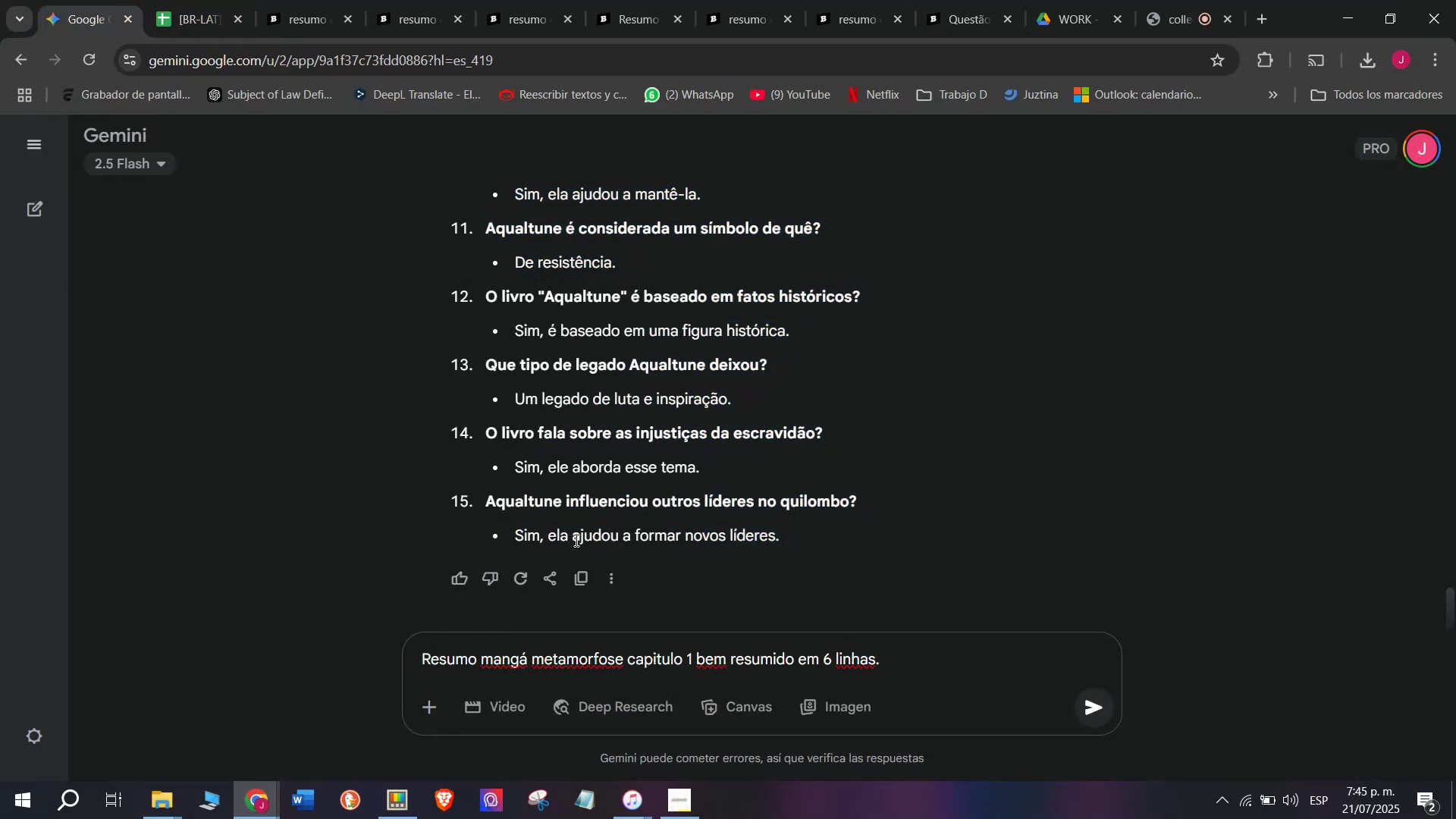 
key(Shift+ShiftLeft)
 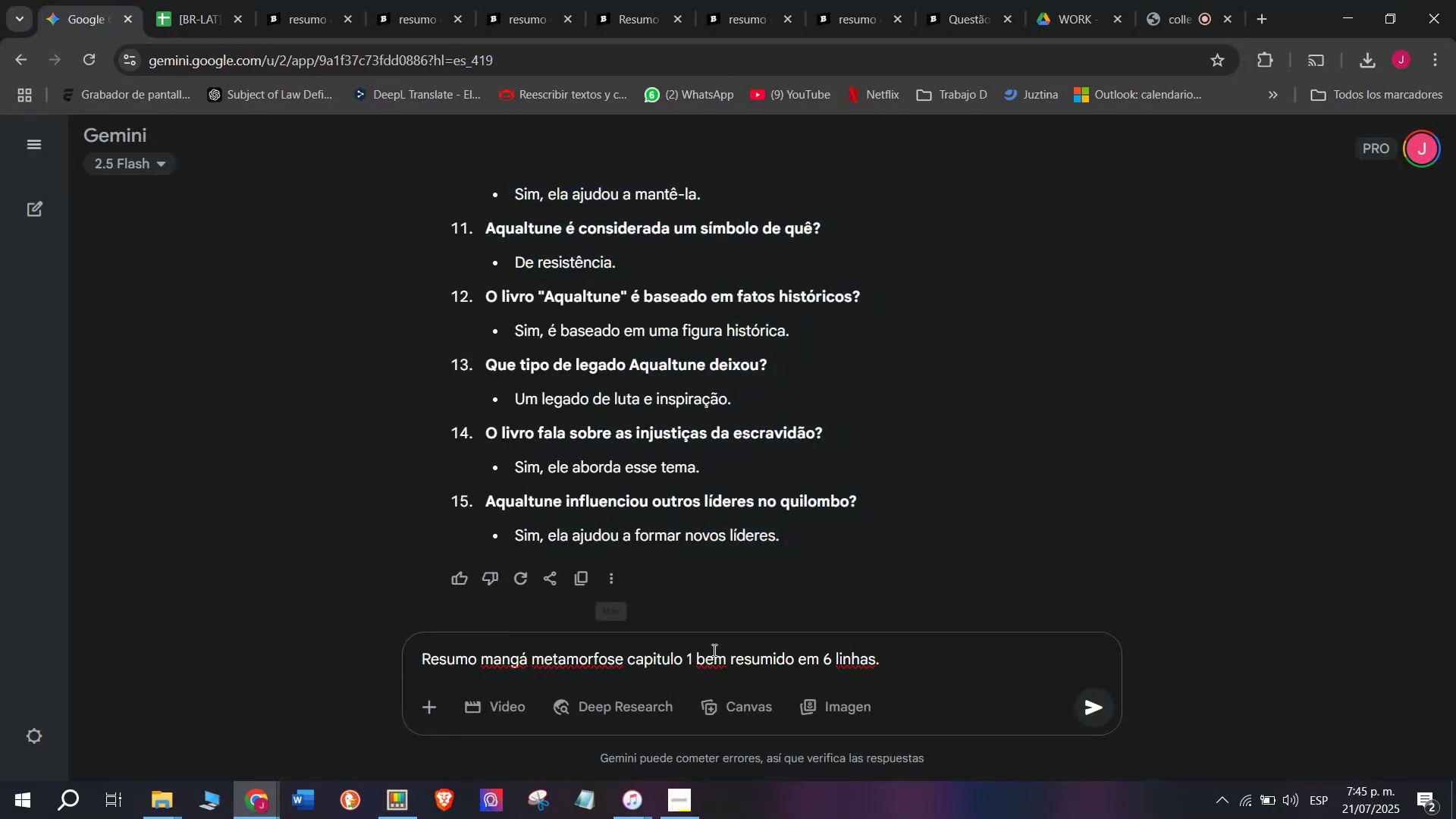 
key(Control+Shift+ControlLeft)
 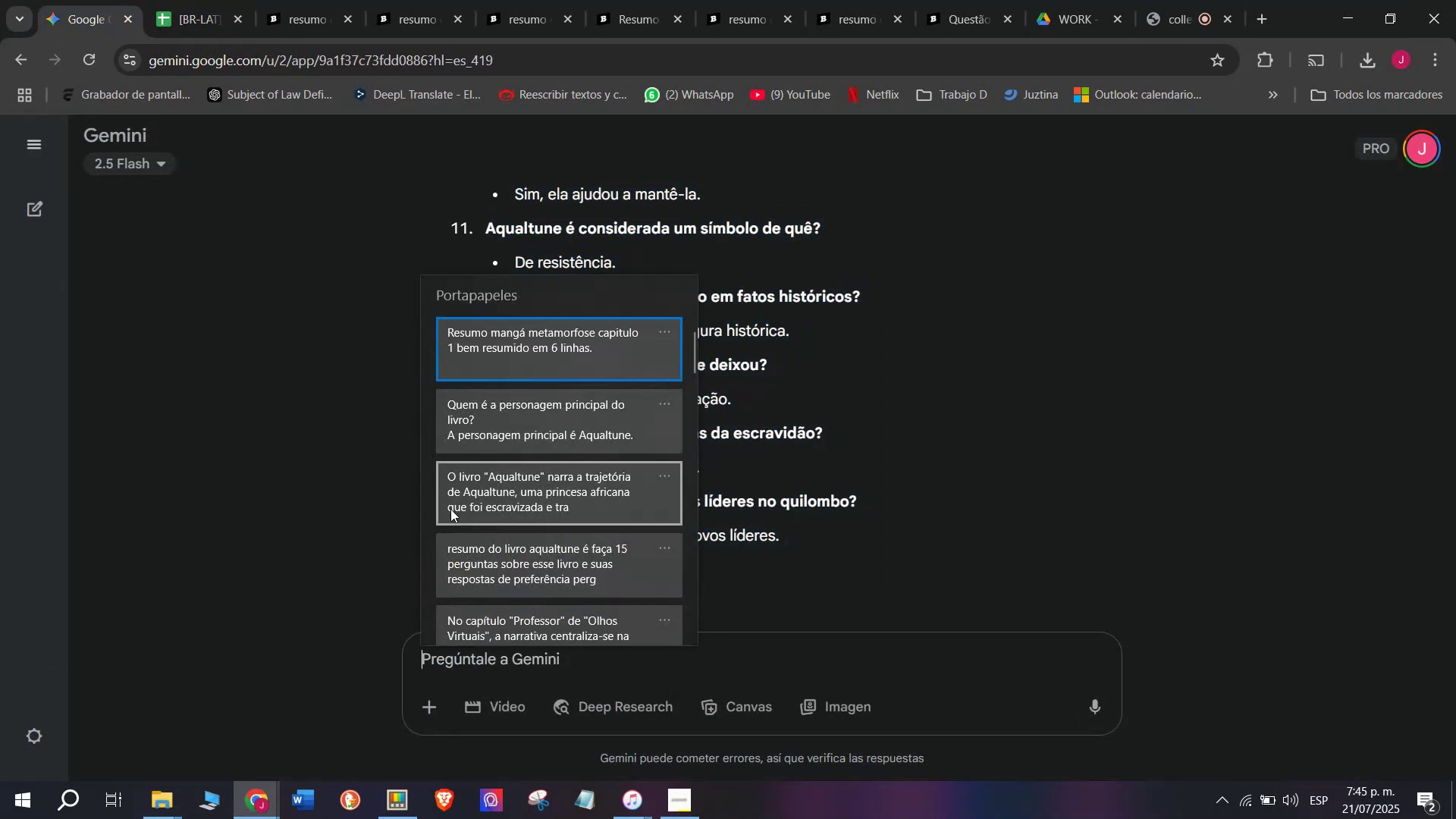 
key(Control+Shift+Z)
 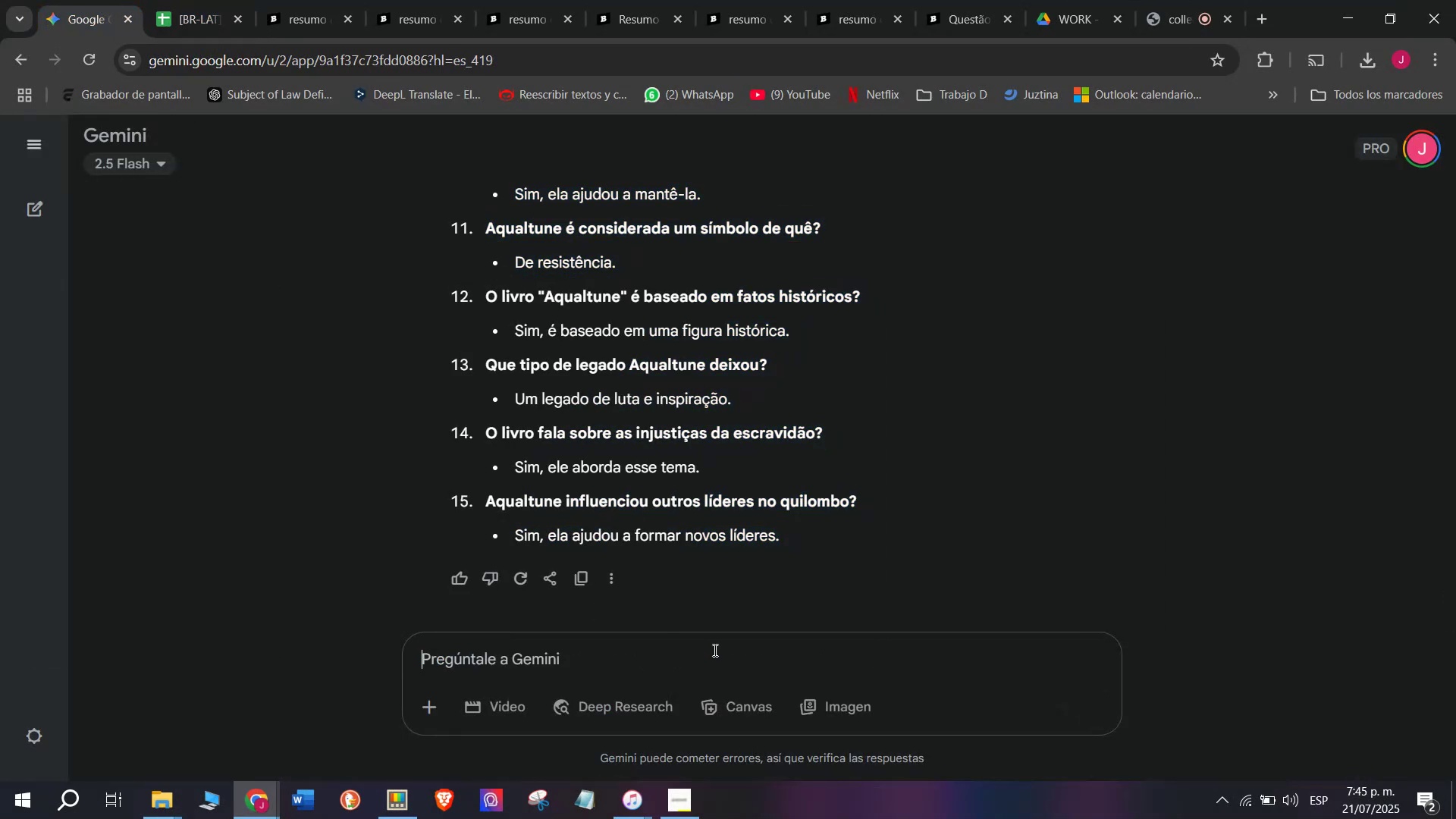 
key(C)
 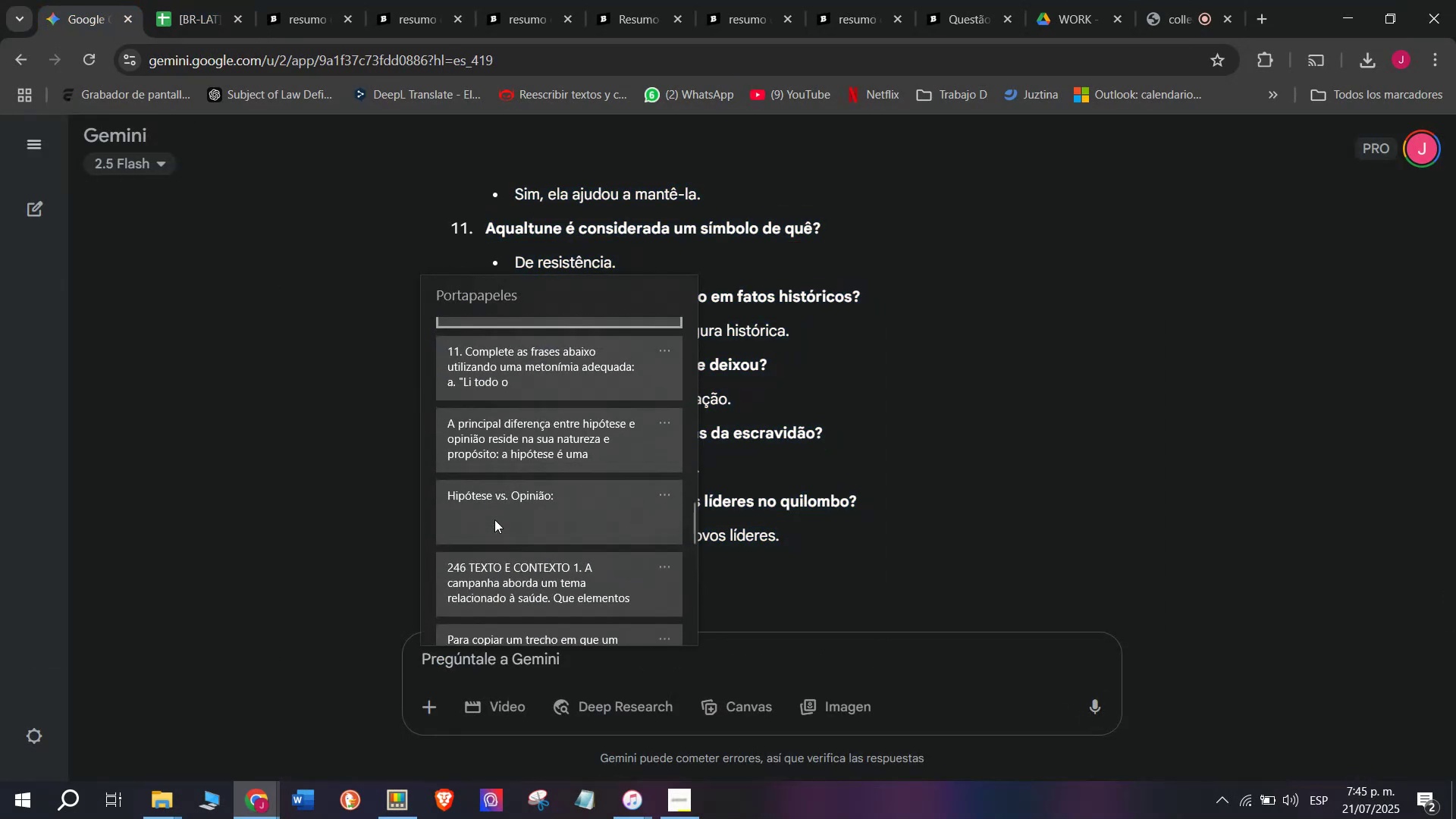 
key(Meta+MetaLeft)
 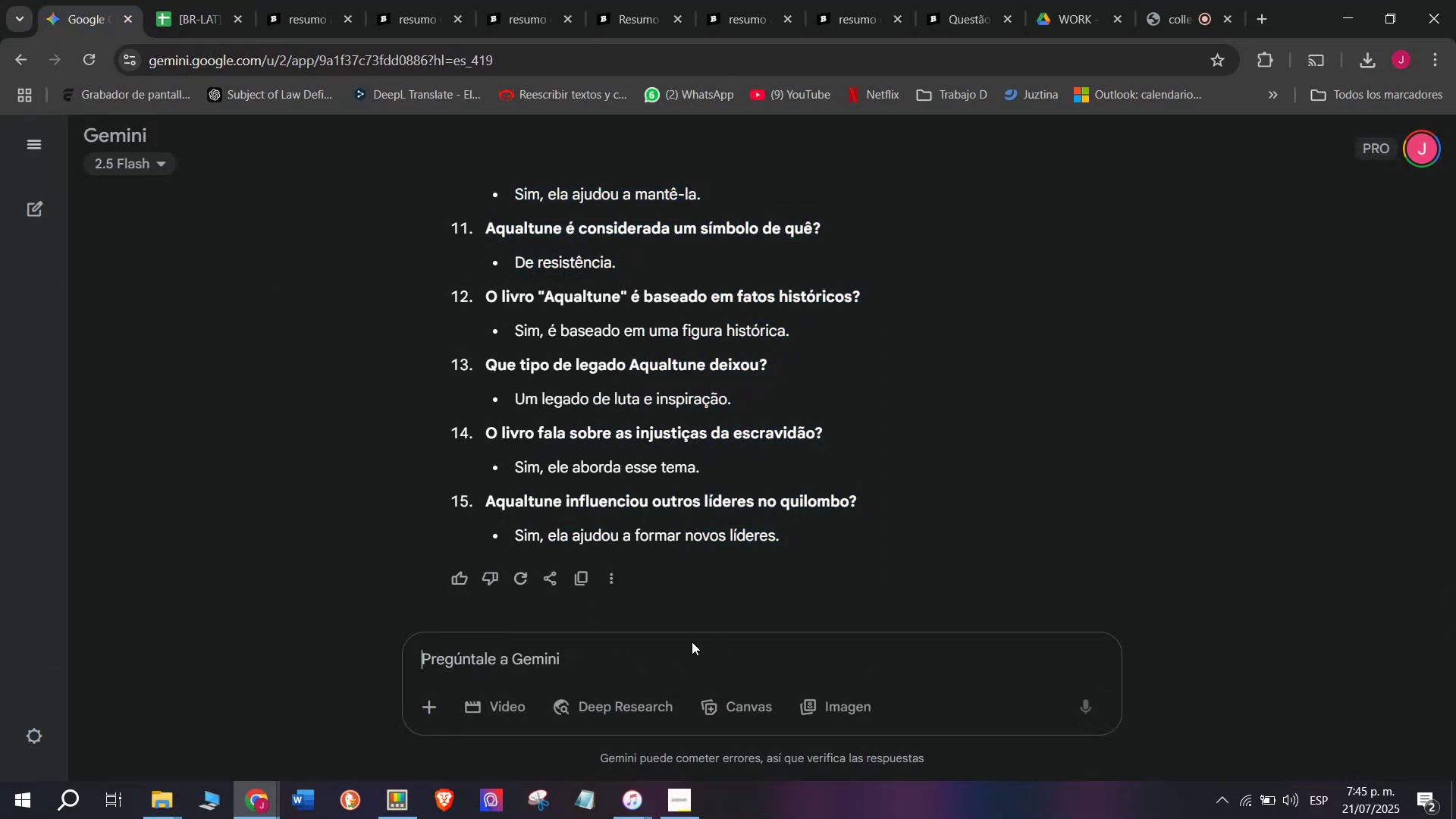 
key(Meta+V)
 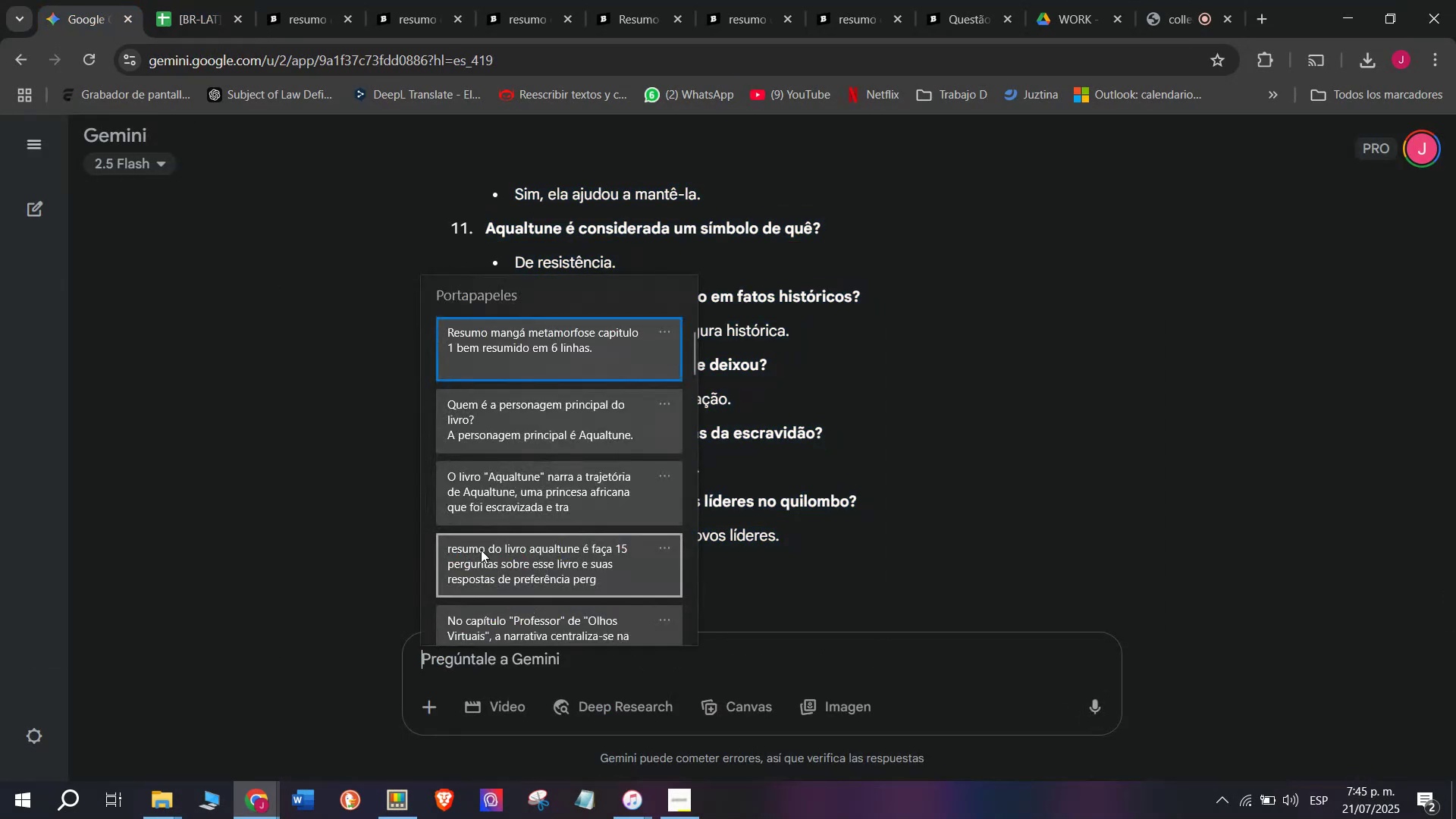 
scroll: coordinate [511, 544], scroll_direction: down, amount: 22.0
 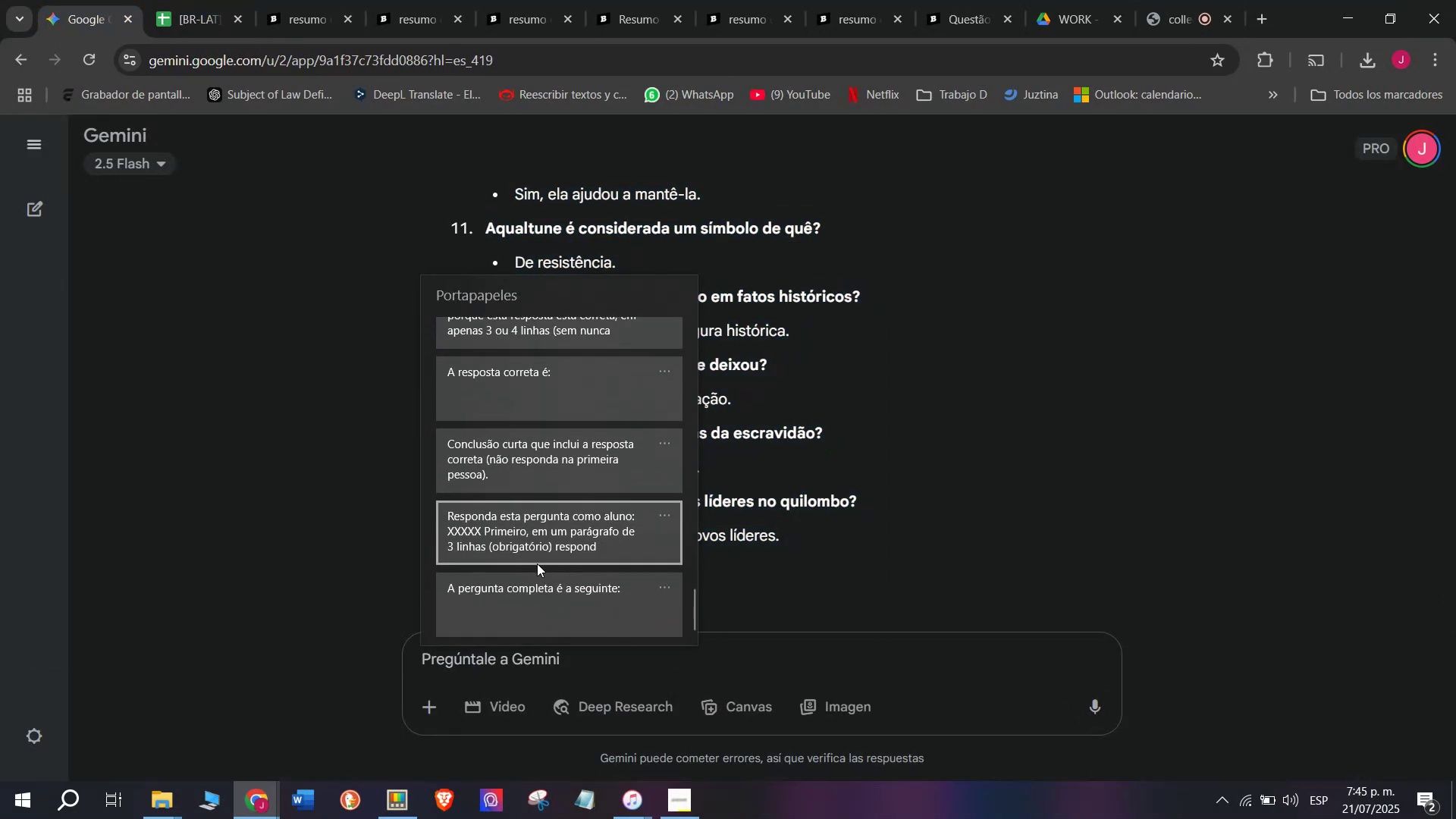 
left_click([539, 563])
 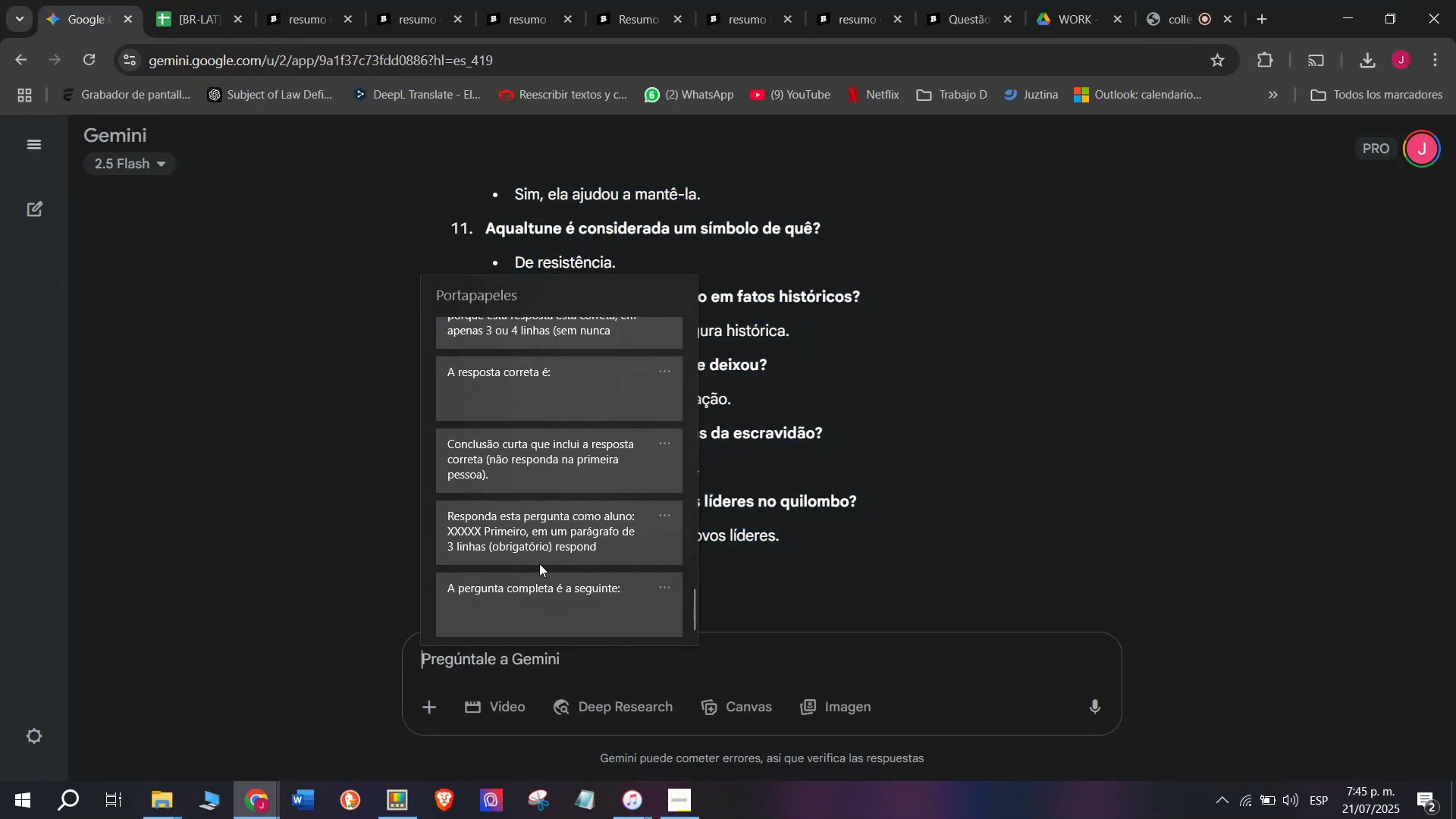 
key(Control+ControlLeft)
 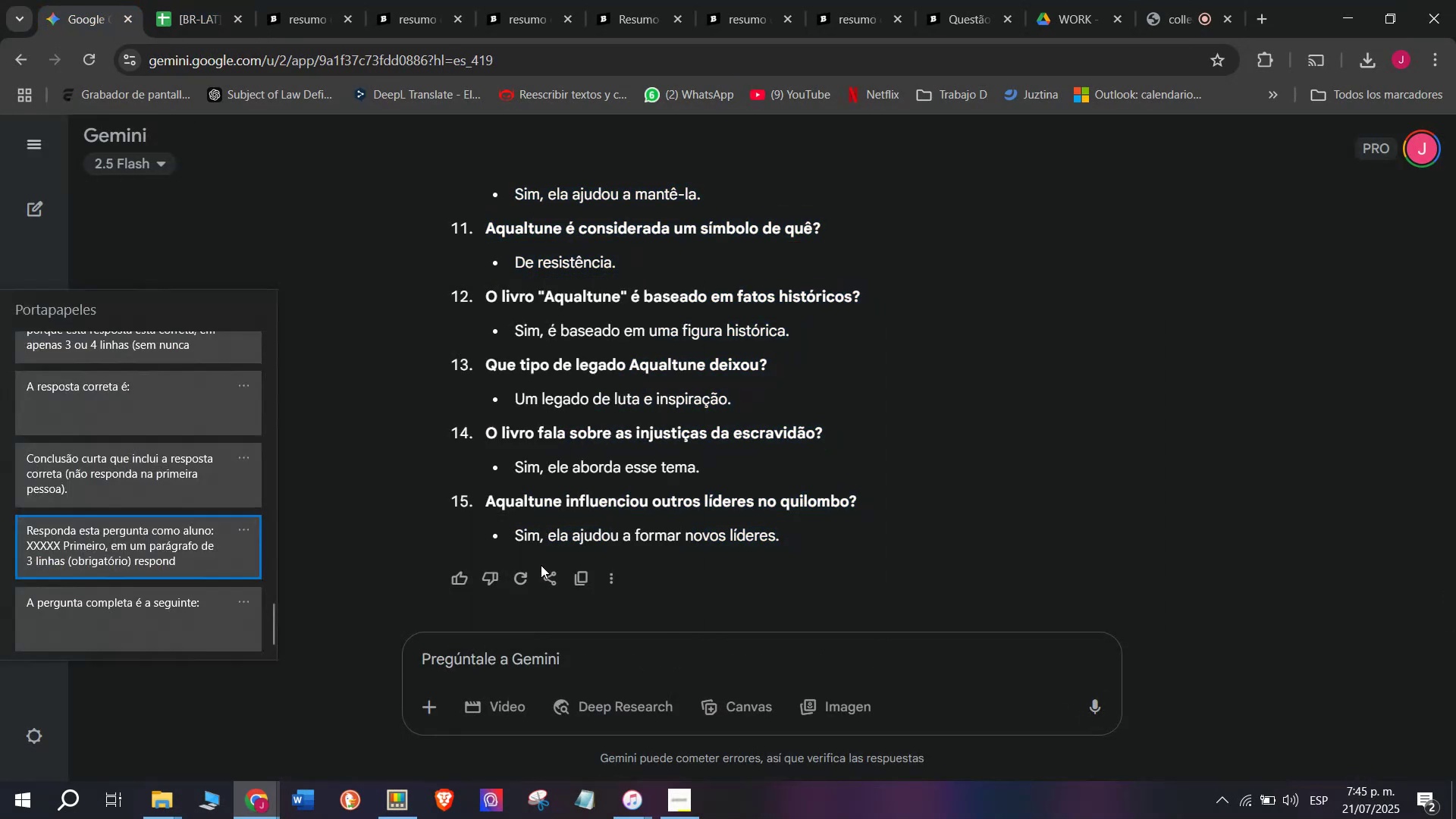 
key(Control+V)
 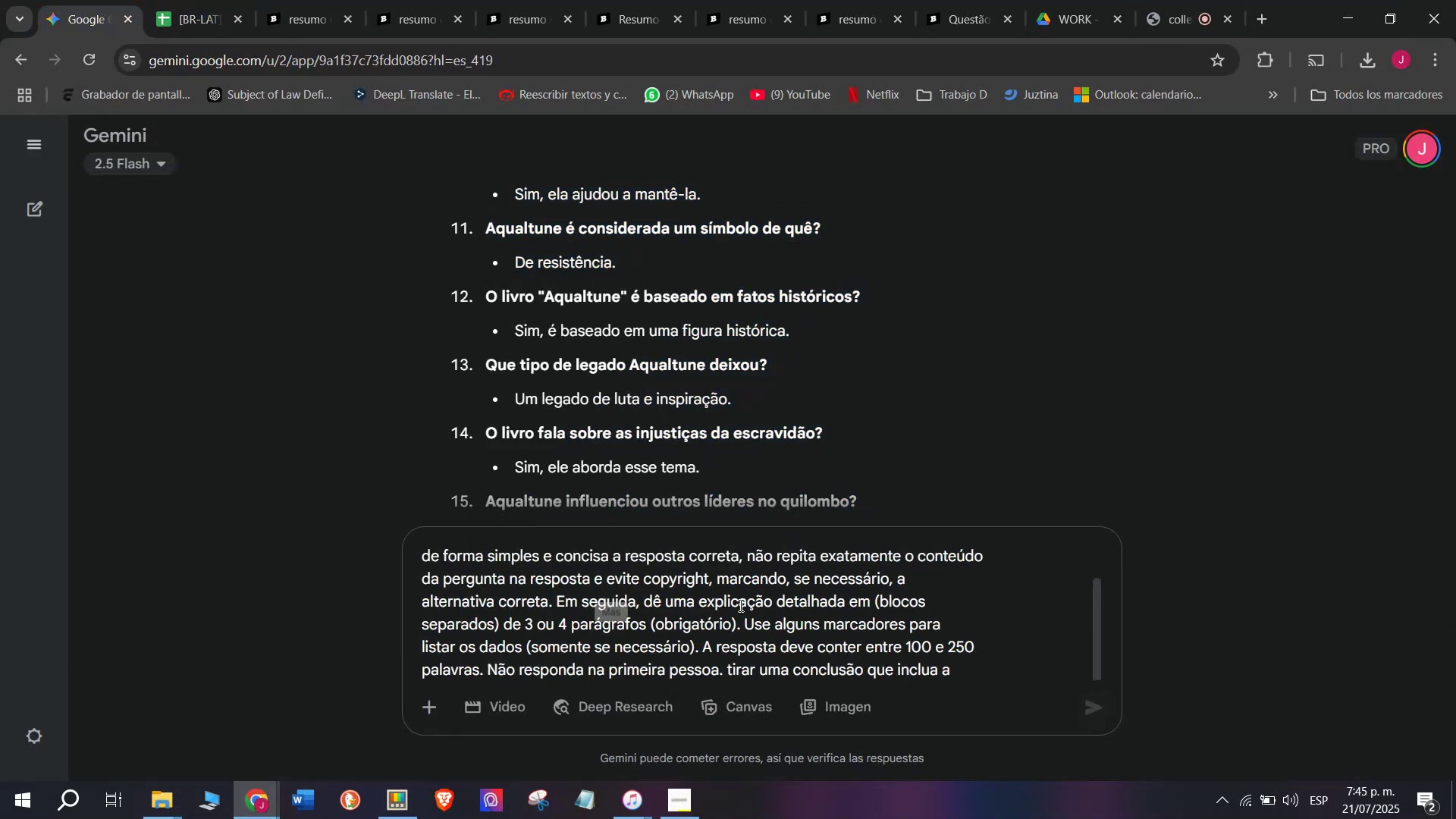 
scroll: coordinate [754, 613], scroll_direction: up, amount: 4.0
 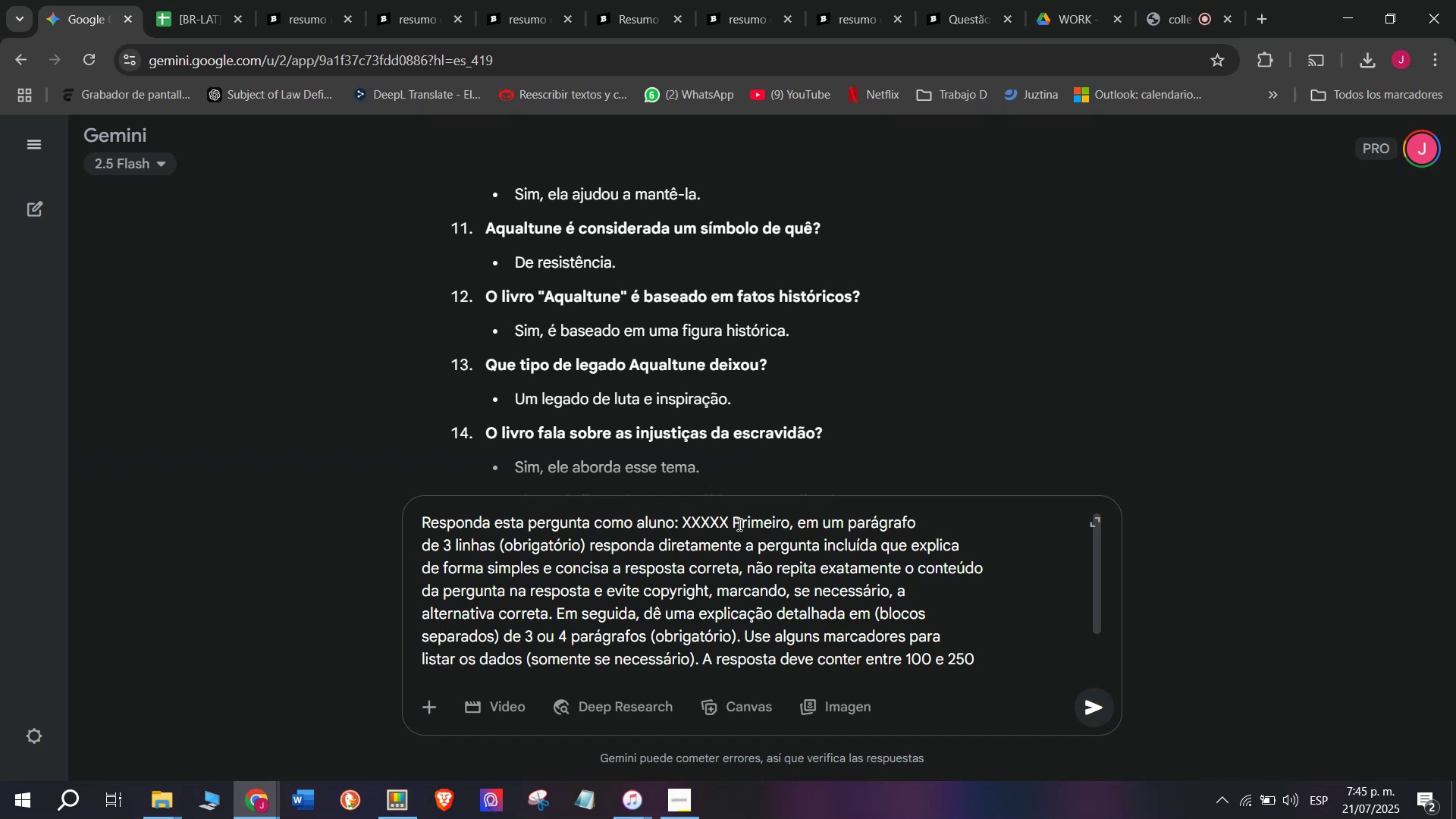 
left_click_drag(start_coordinate=[733, 522], to_coordinate=[686, 516])
 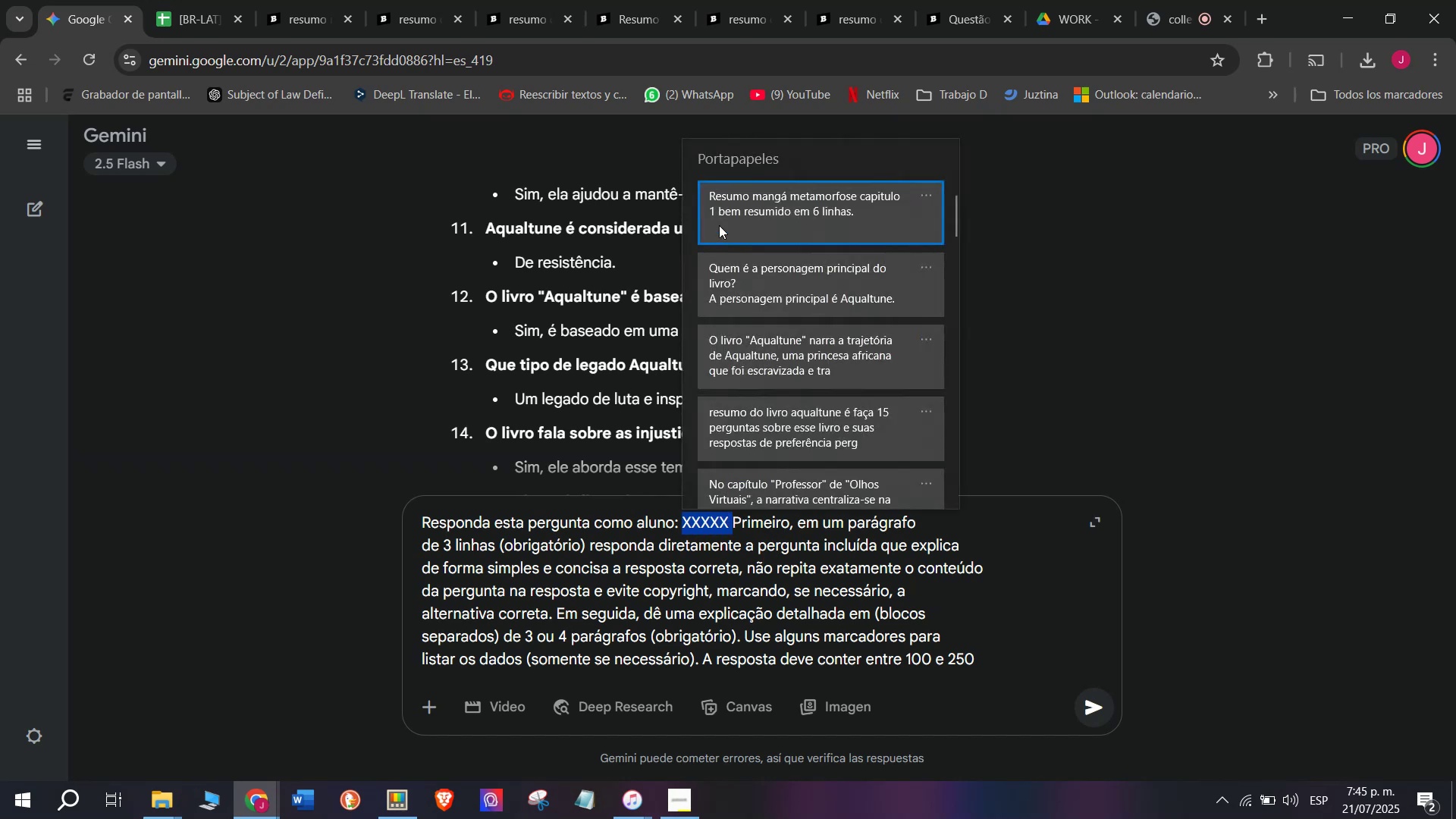 
key(Meta+MetaLeft)
 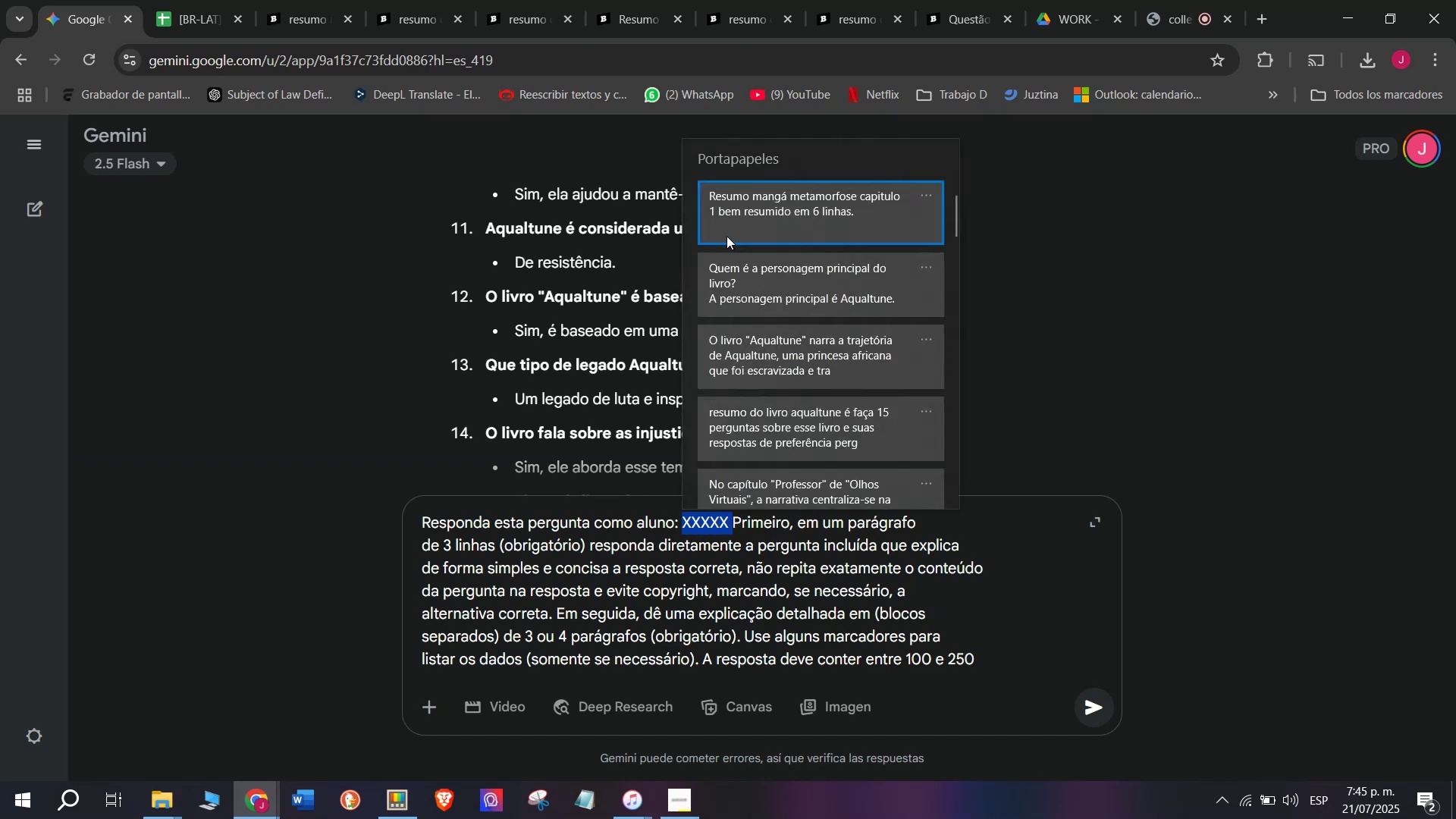 
key(C)
 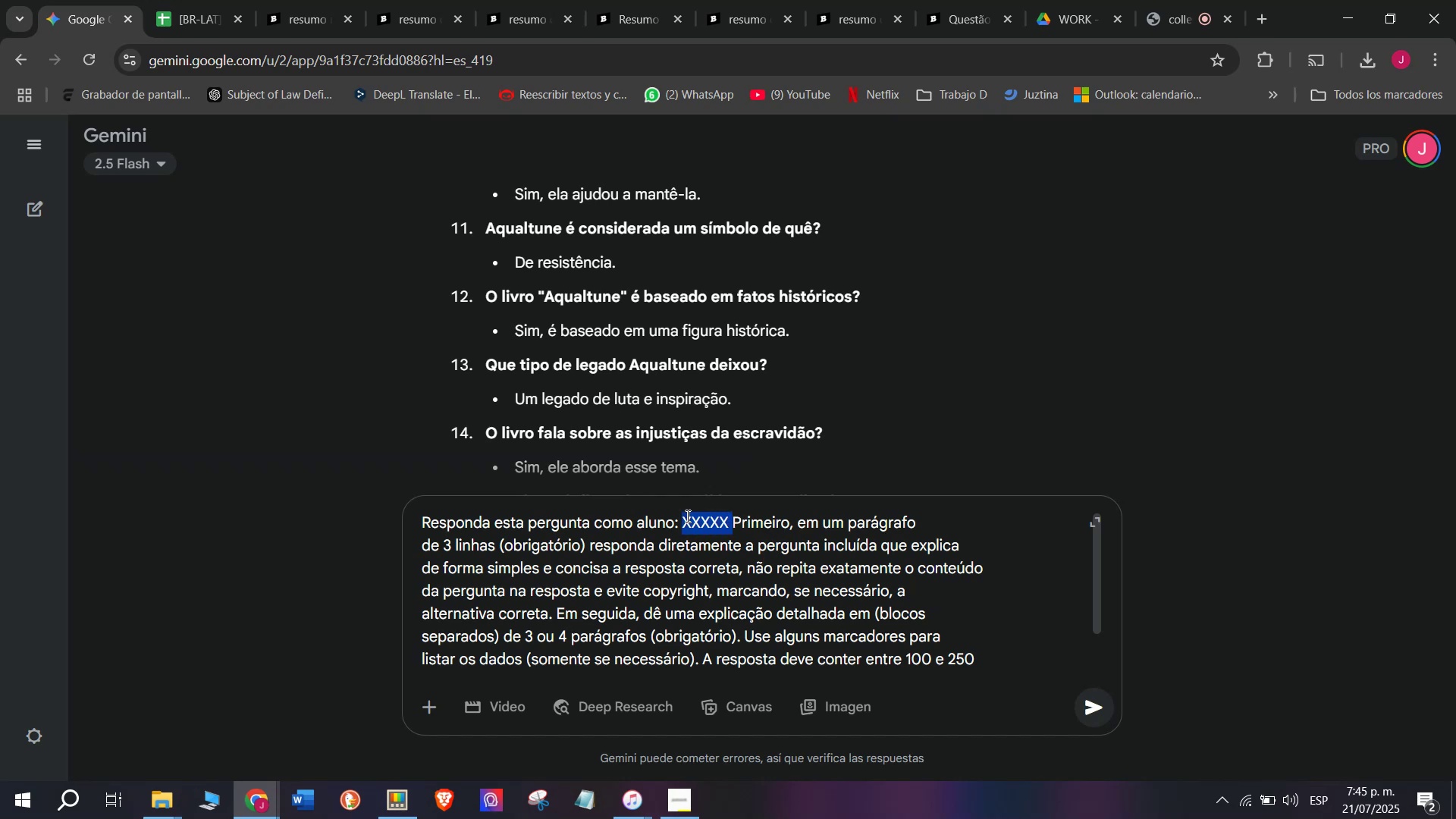 
key(Meta+V)
 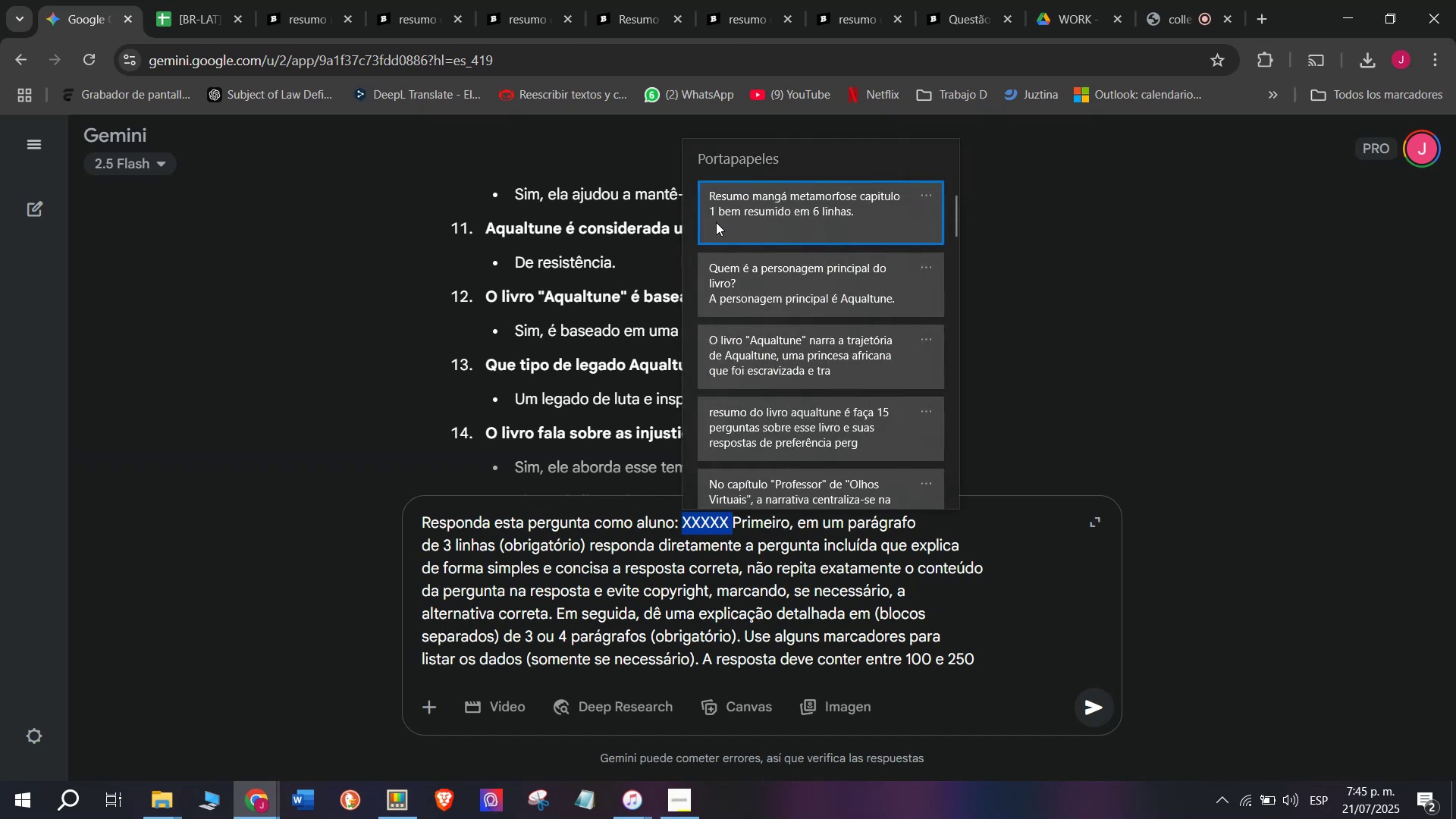 
key(Control+ControlLeft)
 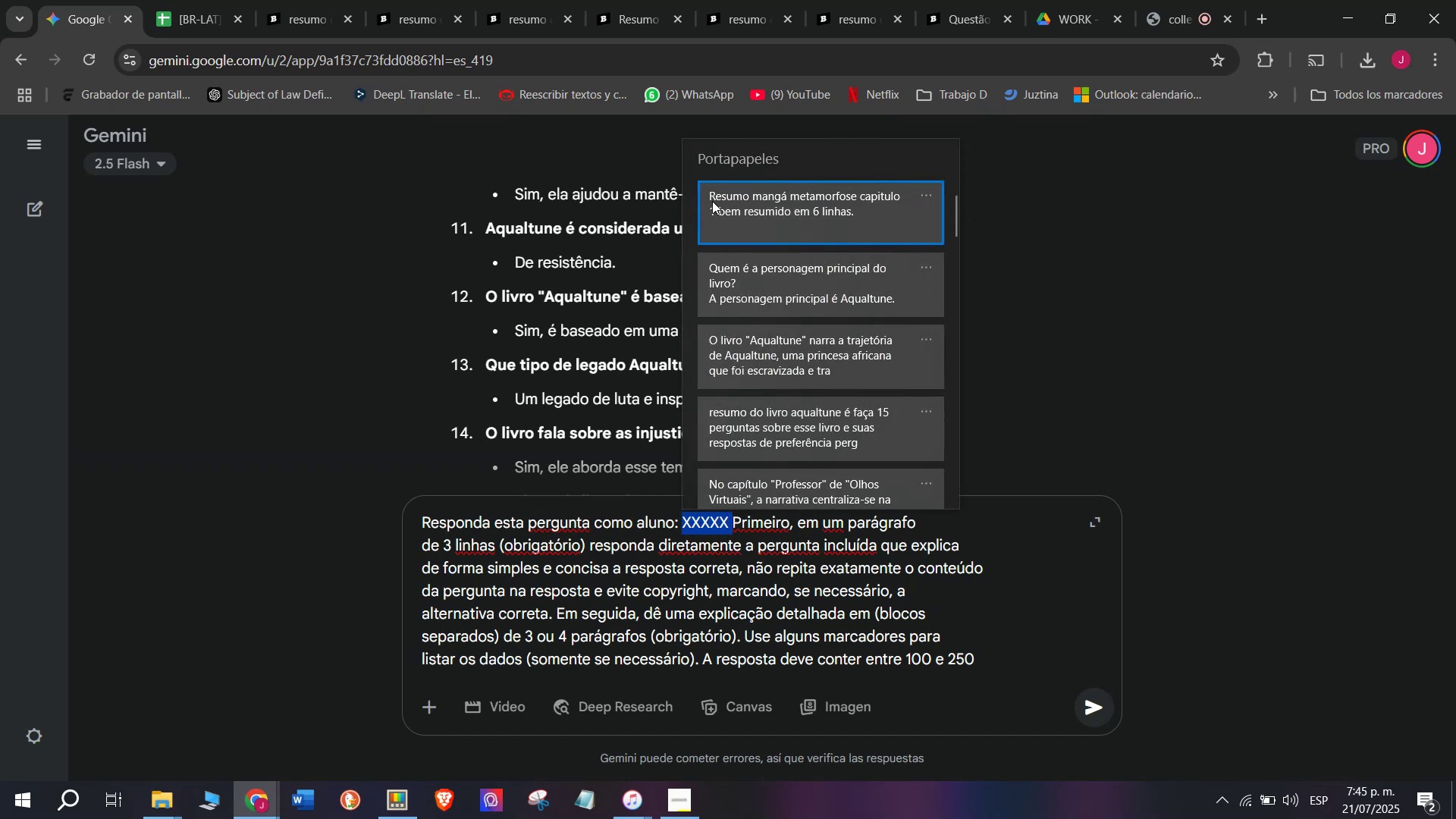 
key(Control+V)
 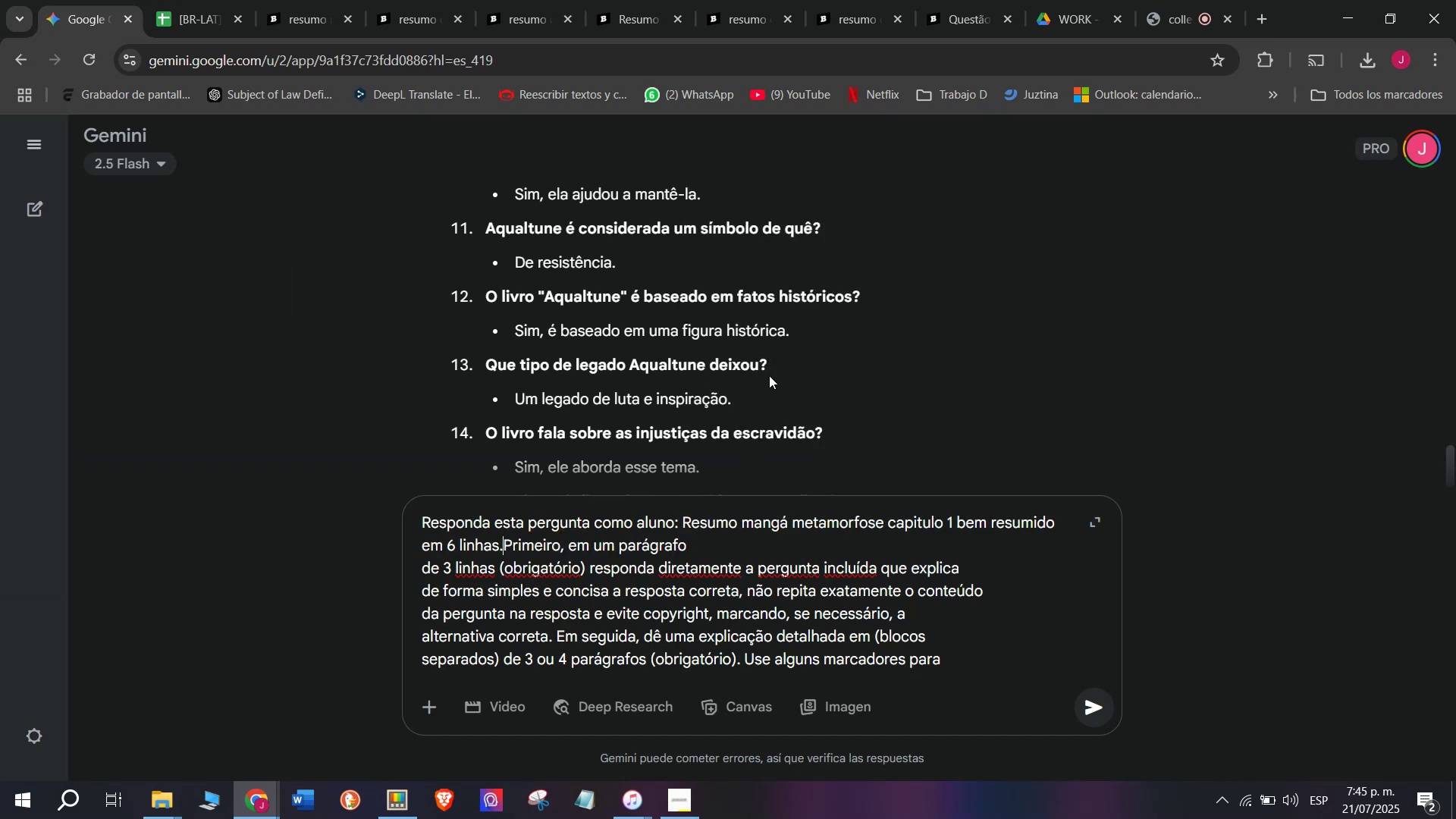 
key(W)
 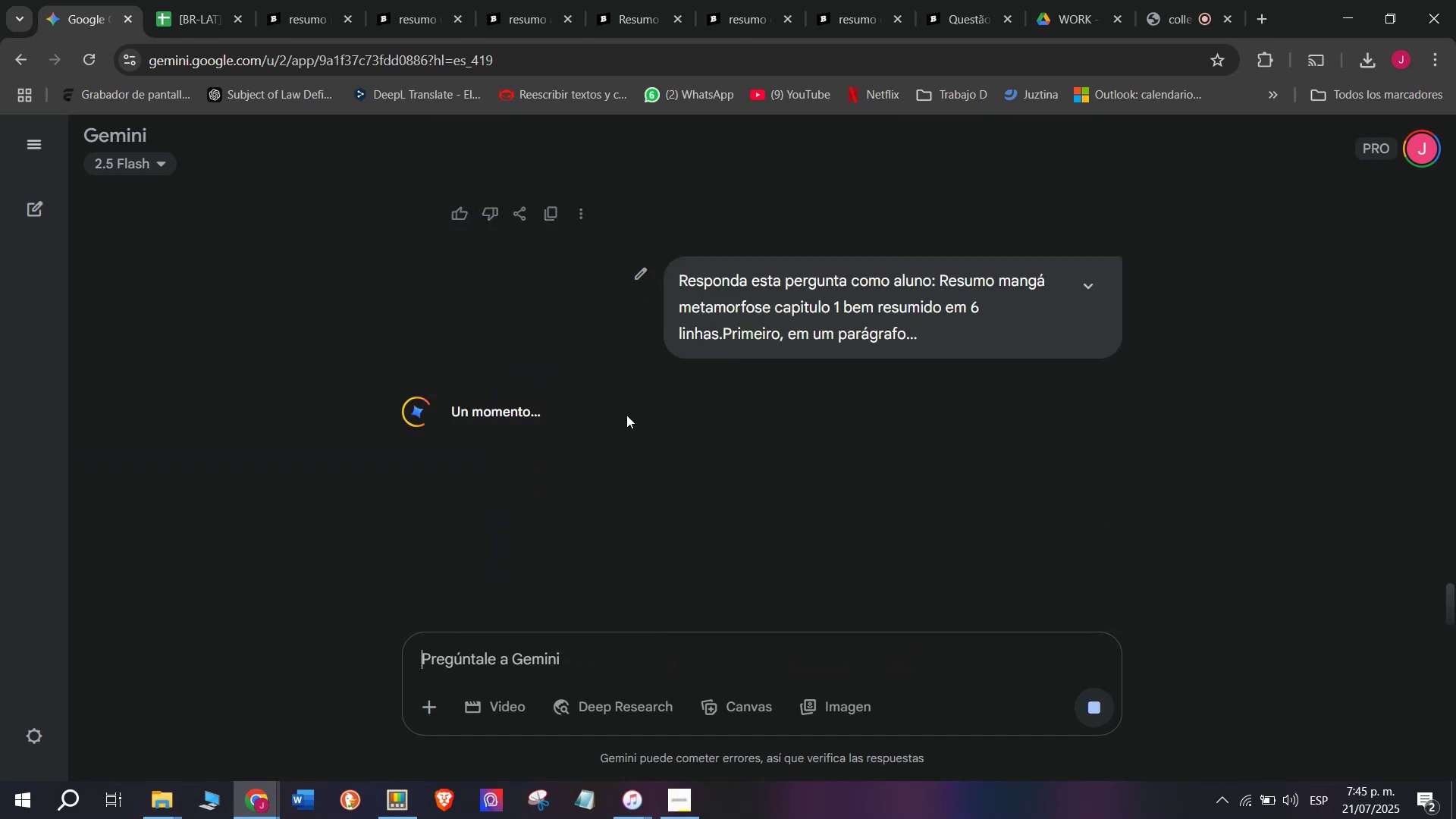 
key(Enter)
 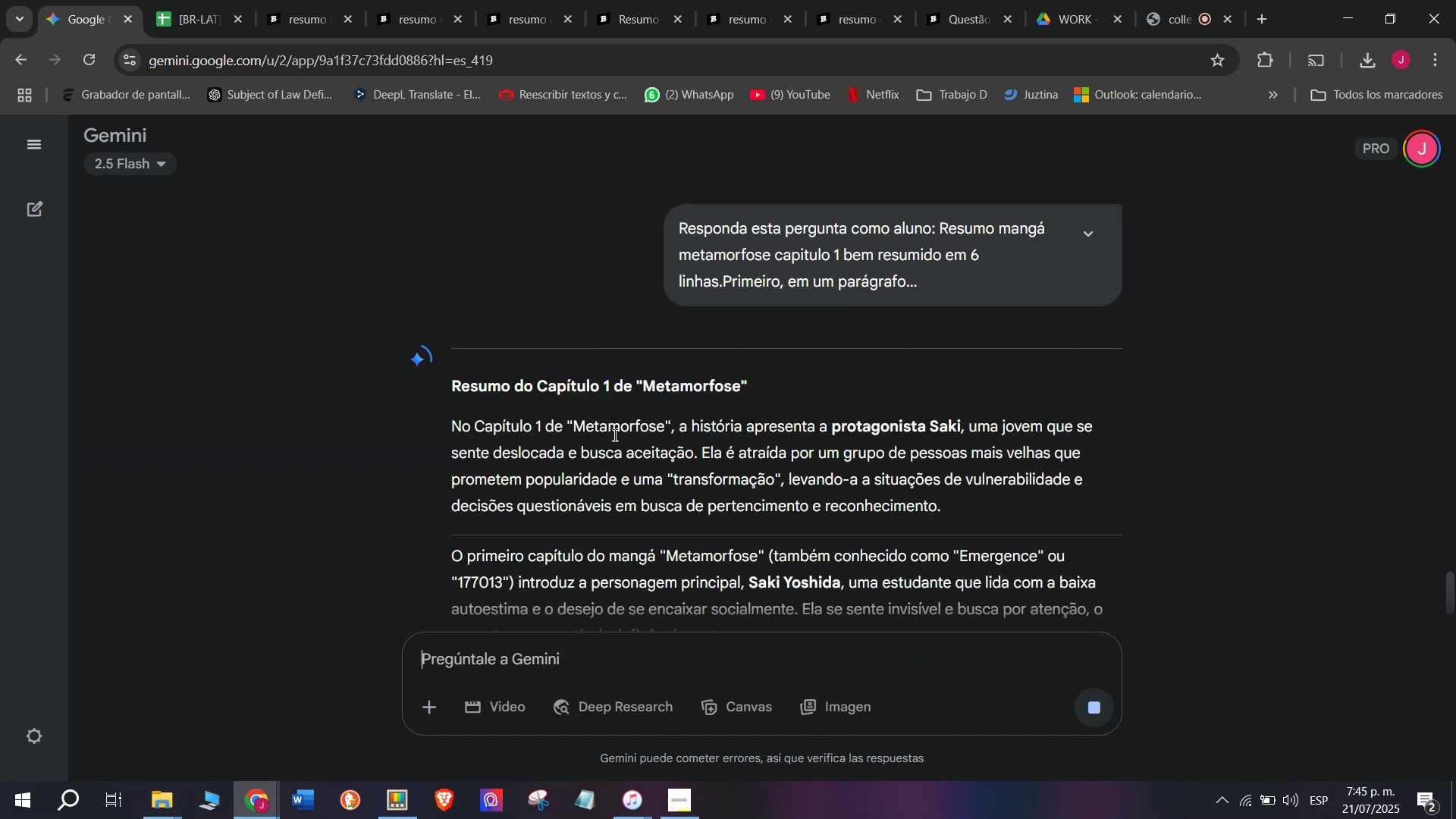 
left_click_drag(start_coordinate=[457, 384], to_coordinate=[767, 401])
 